 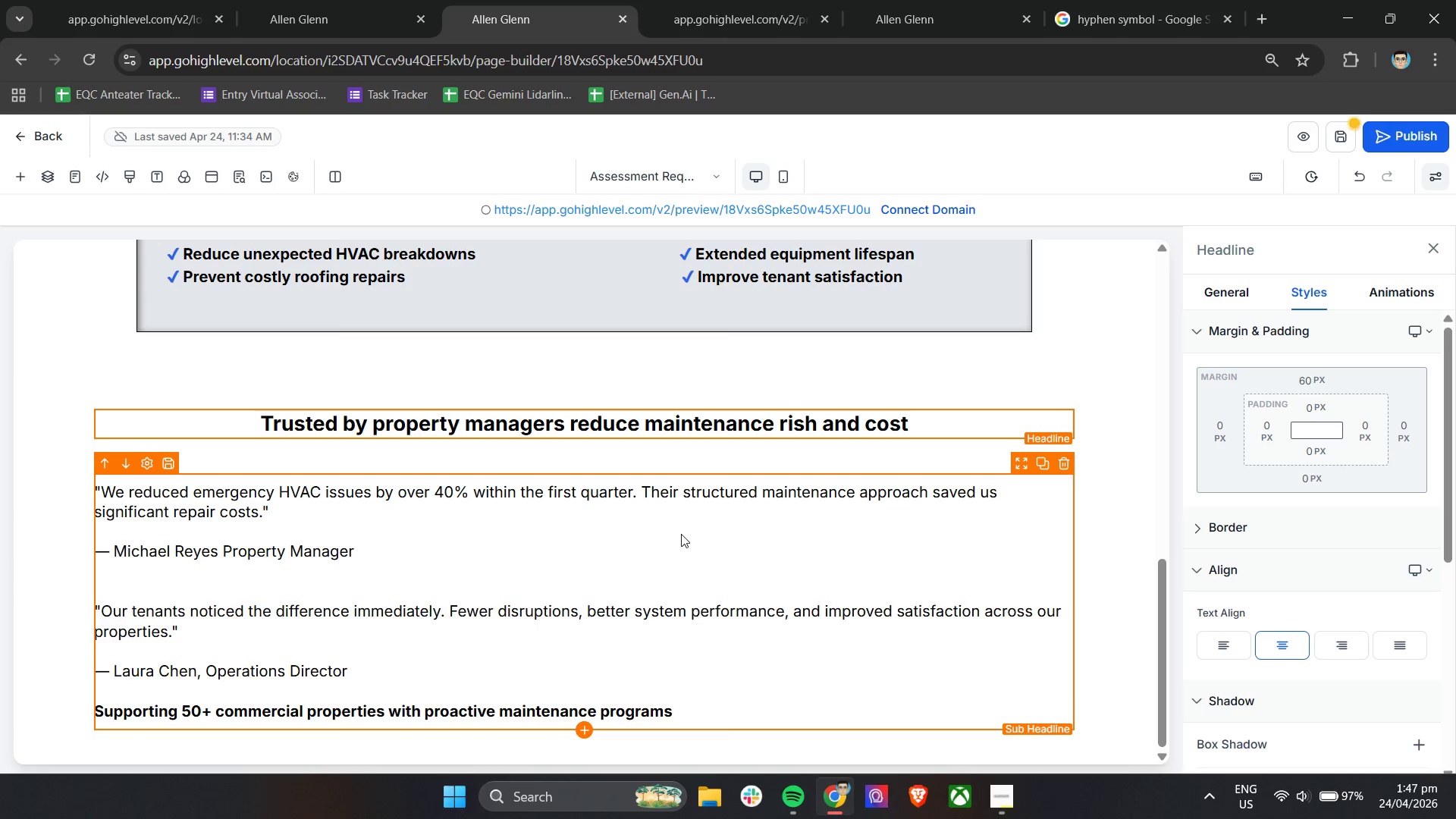 
left_click([817, 425])
 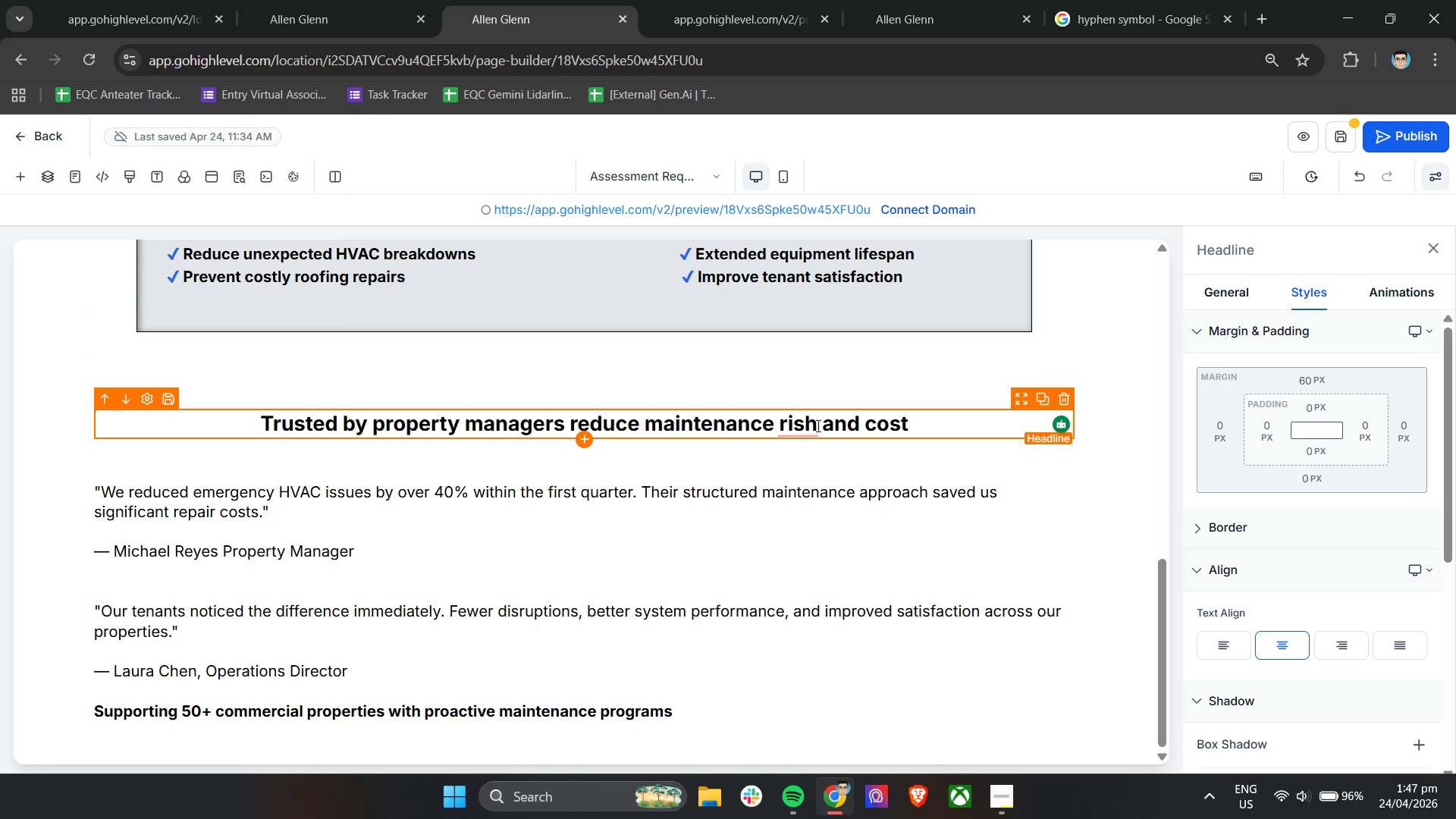 
key(Backspace)
 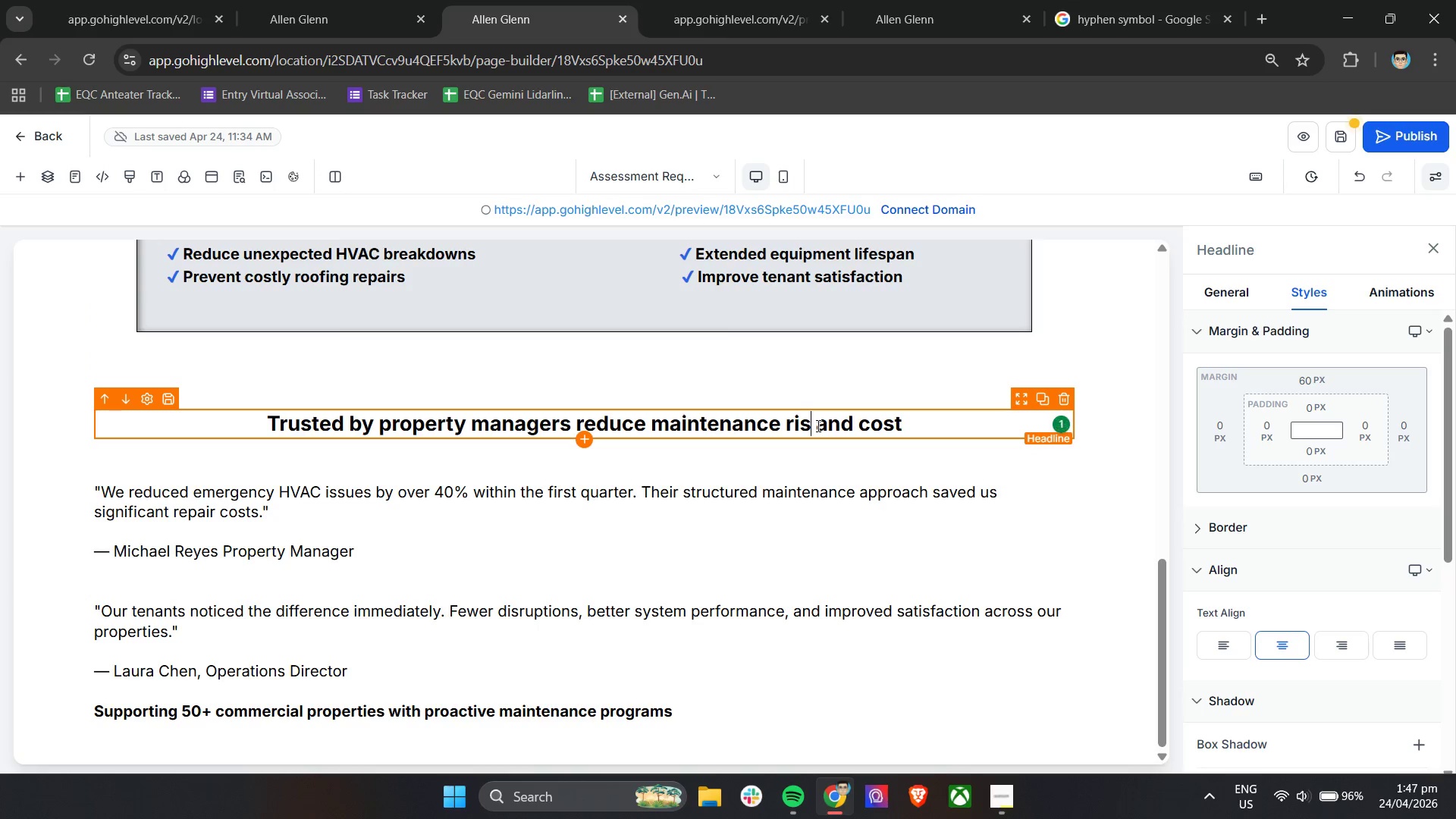 
key(K)
 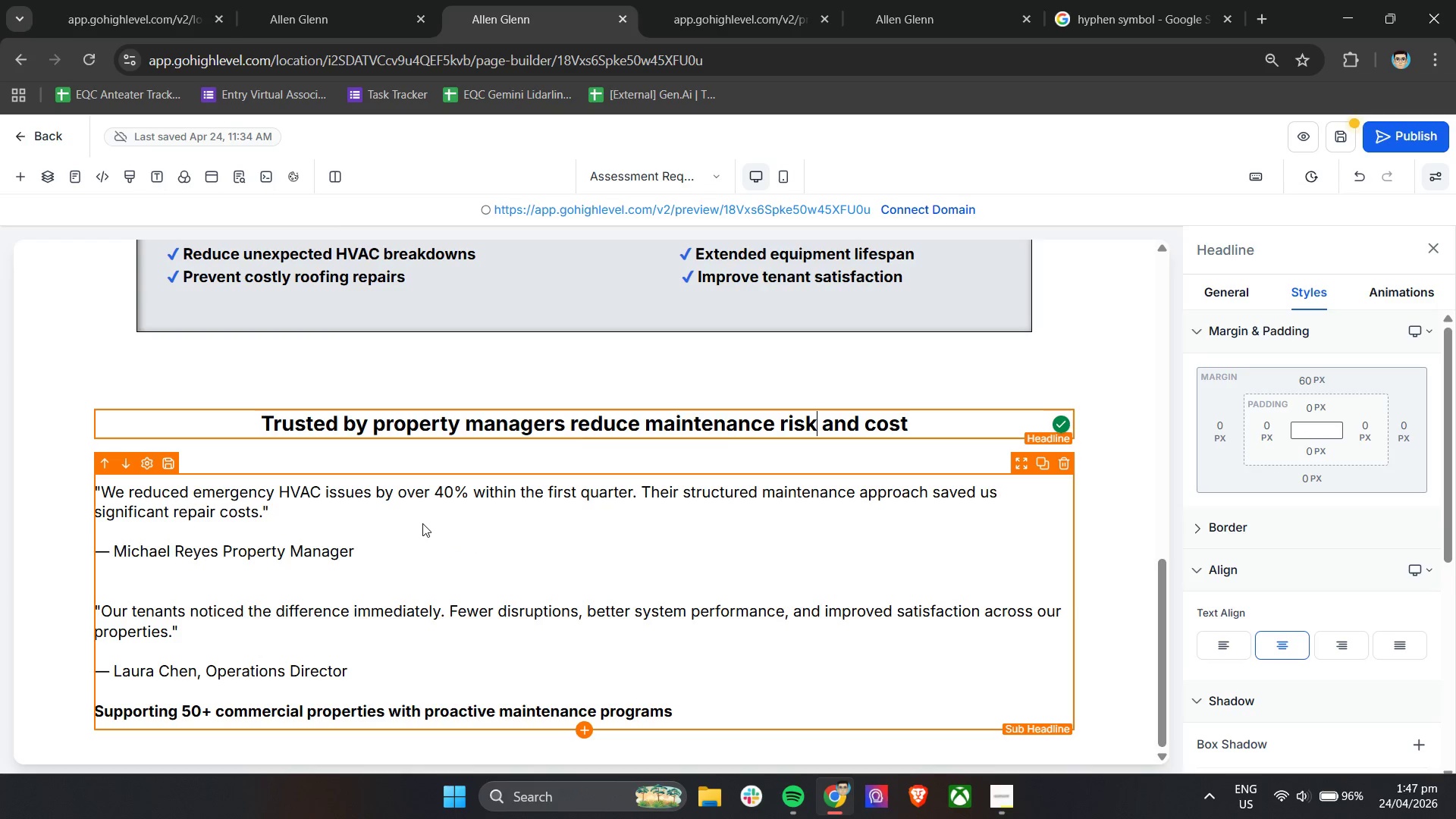 
wait(6.36)
 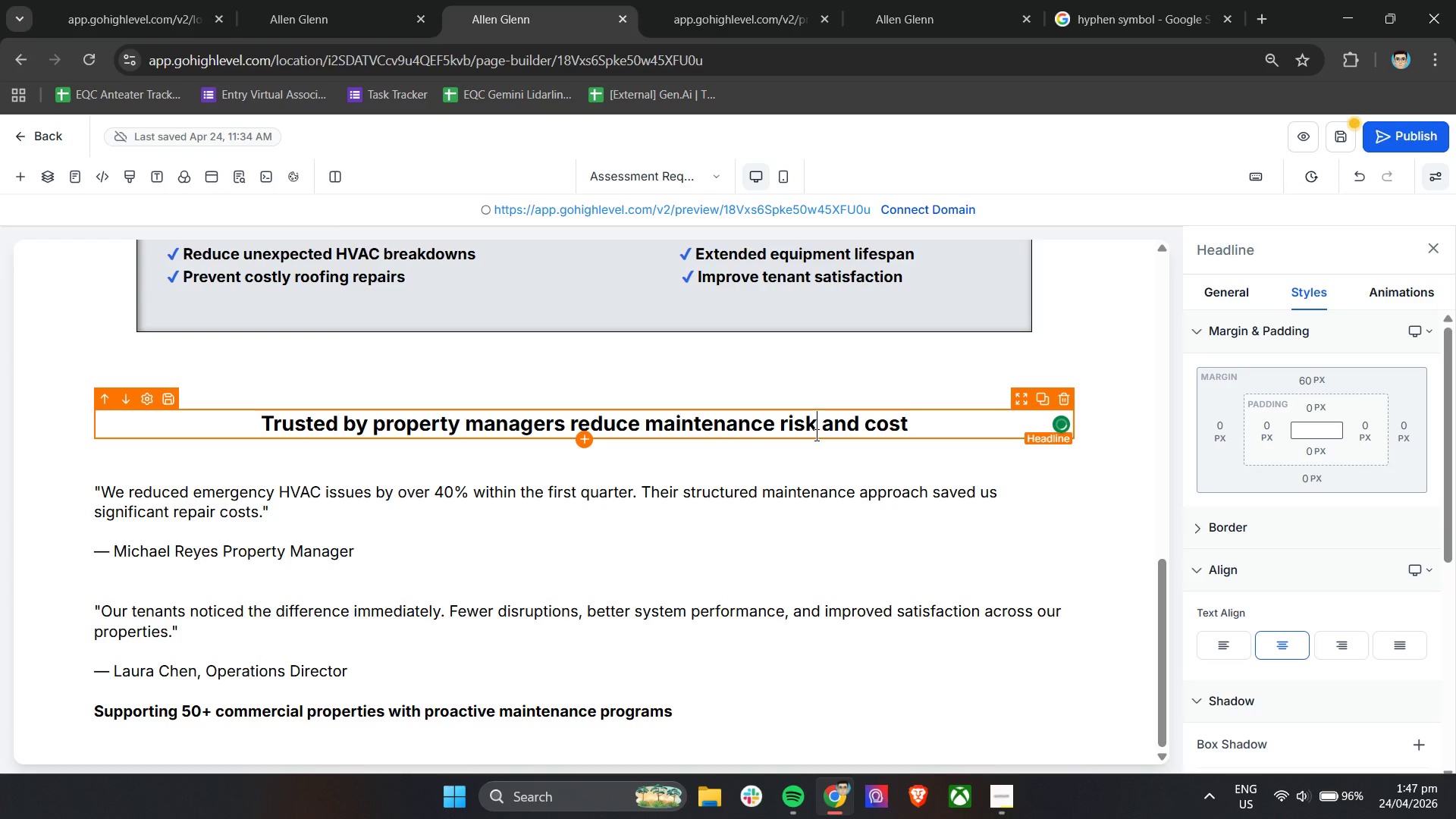 
left_click([819, 426])
 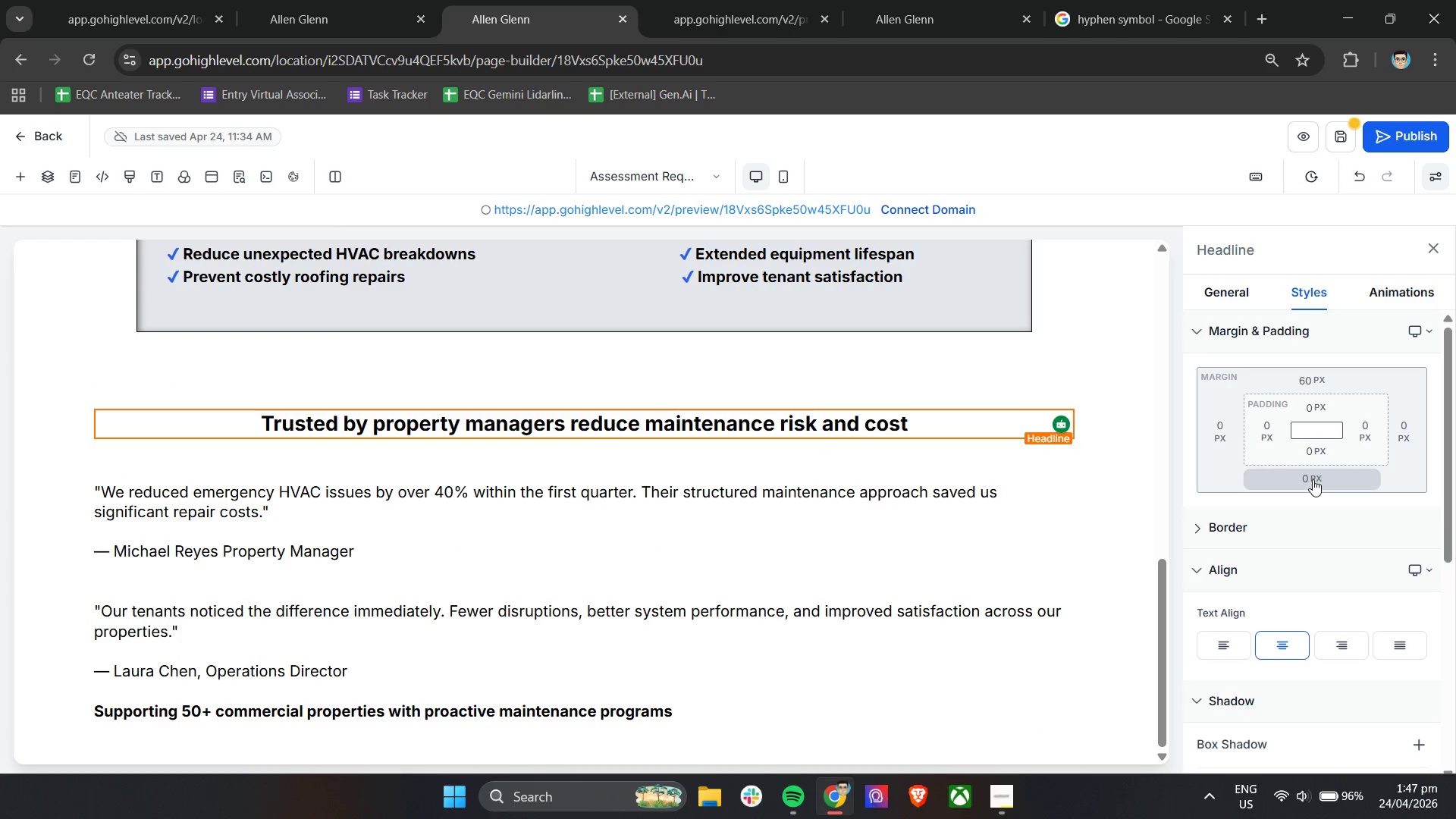 
wait(9.0)
 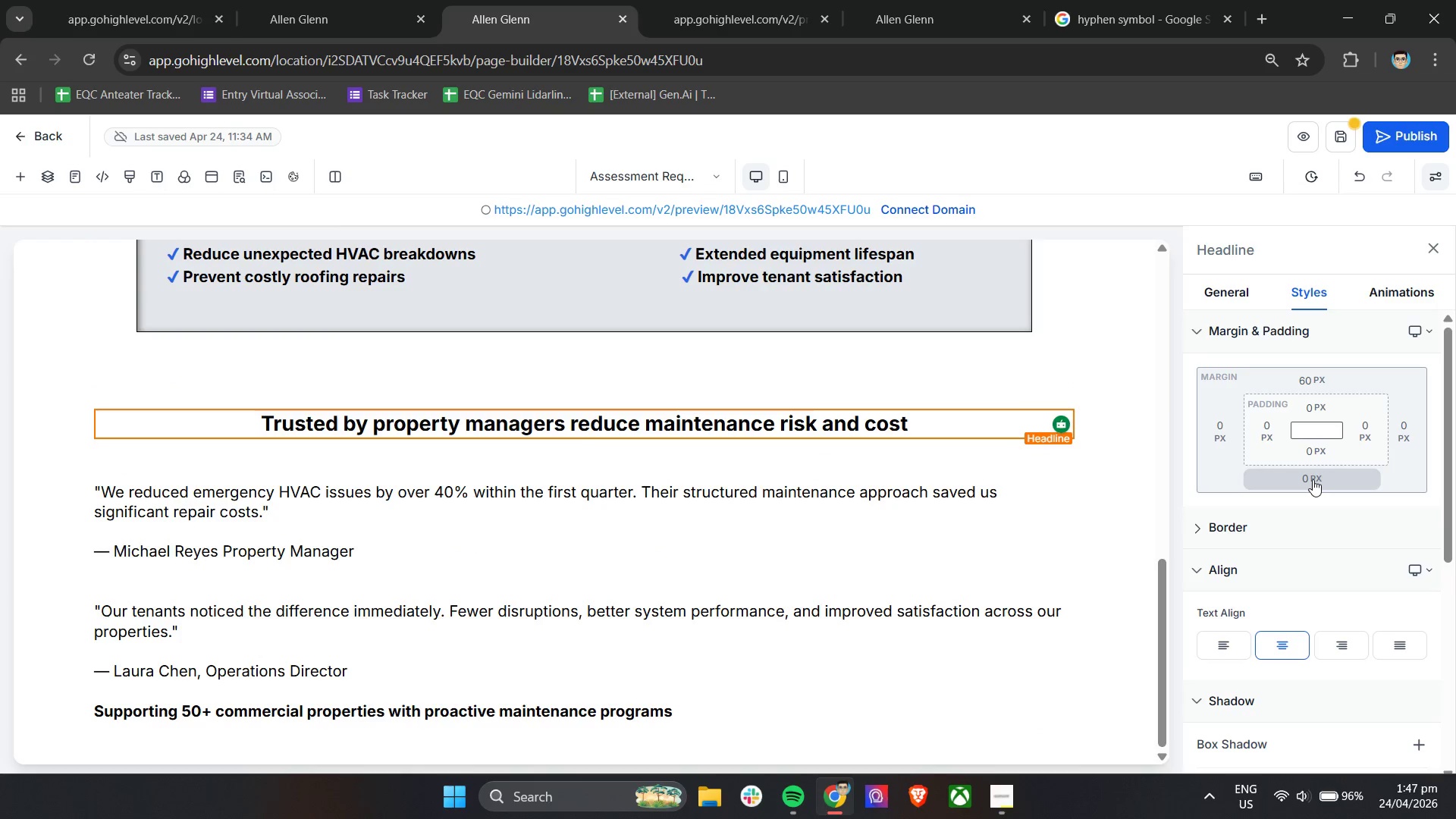 
left_click([1319, 471])
 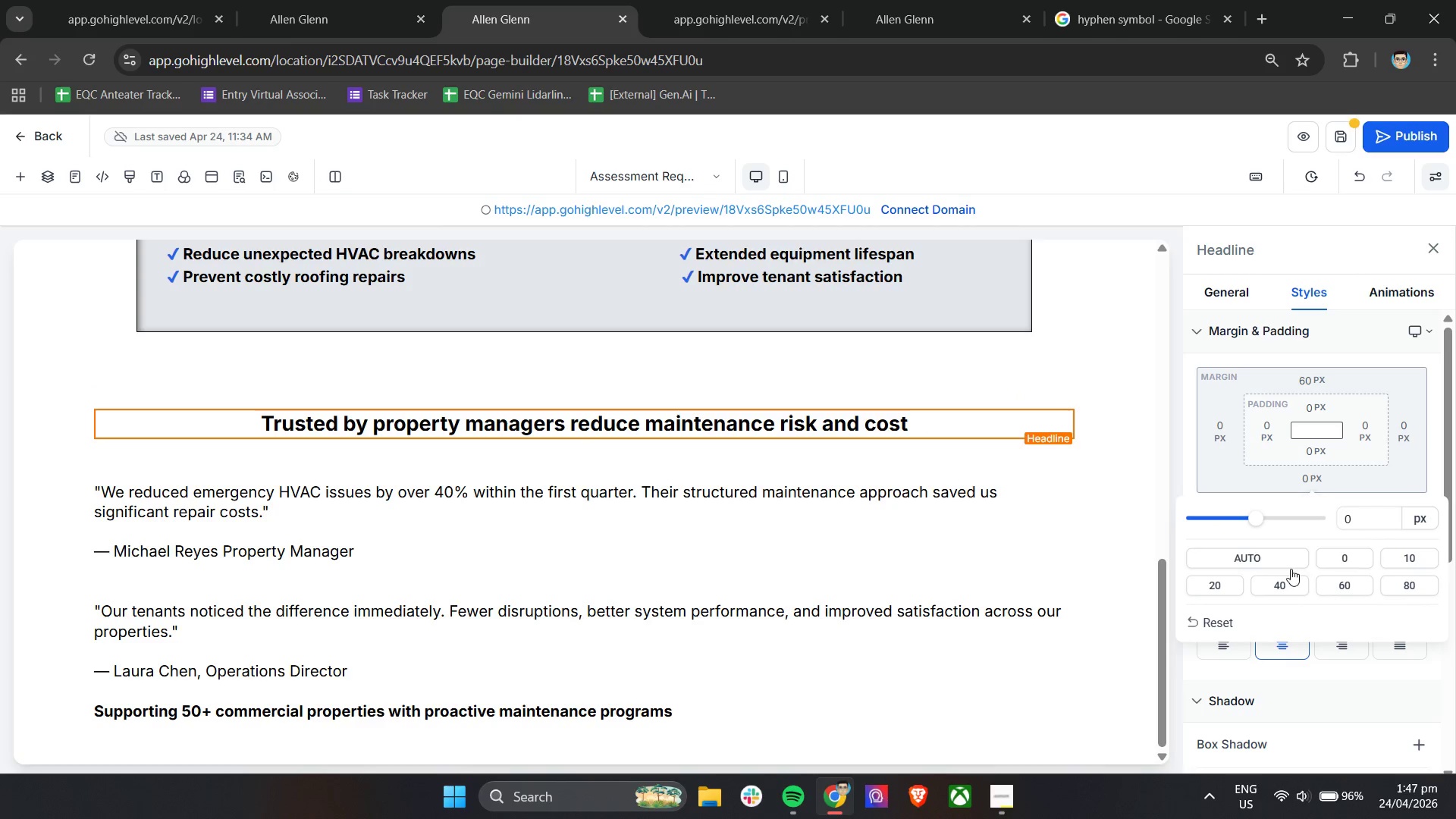 
left_click([1286, 579])
 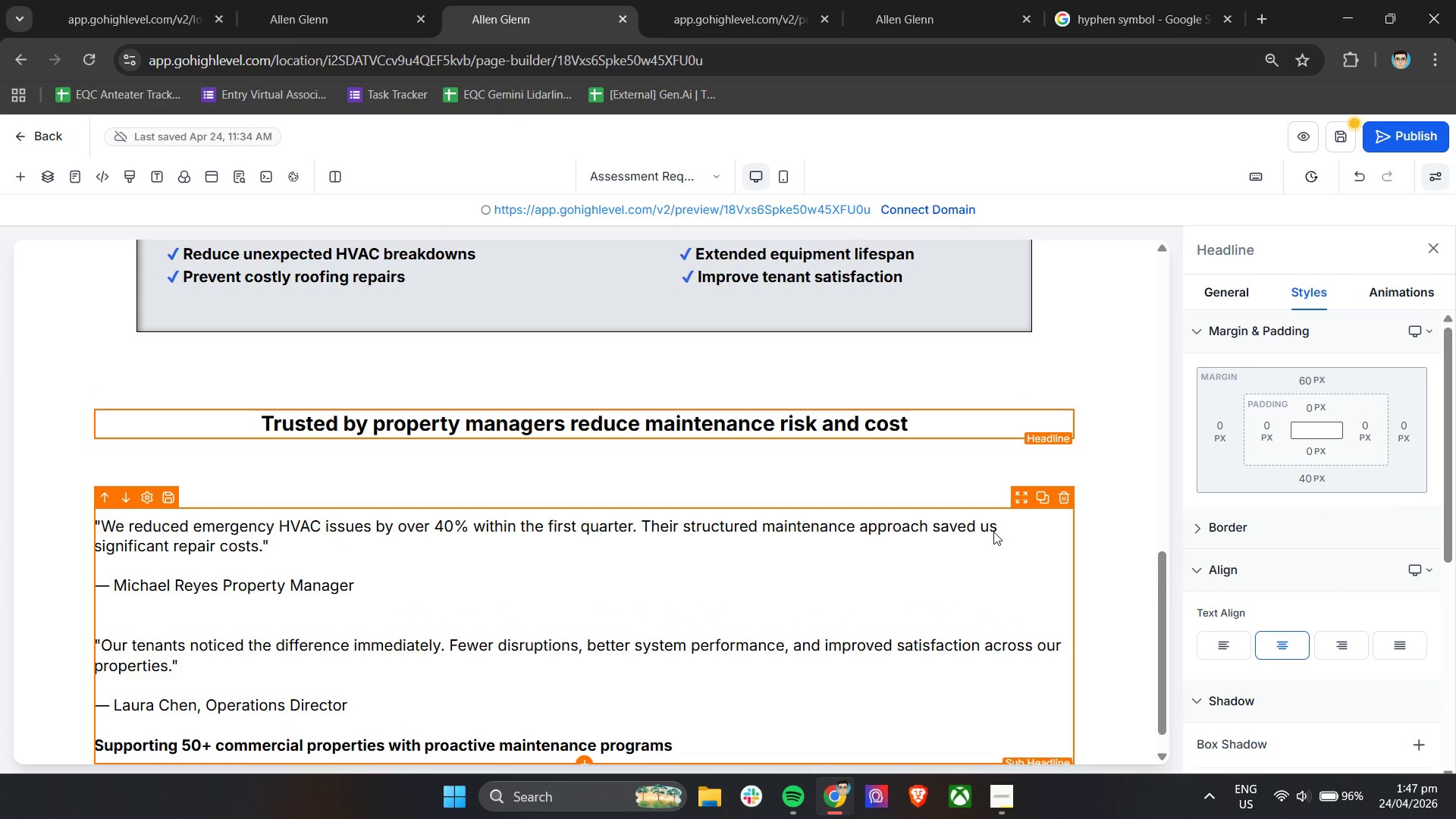 
double_click([764, 563])
 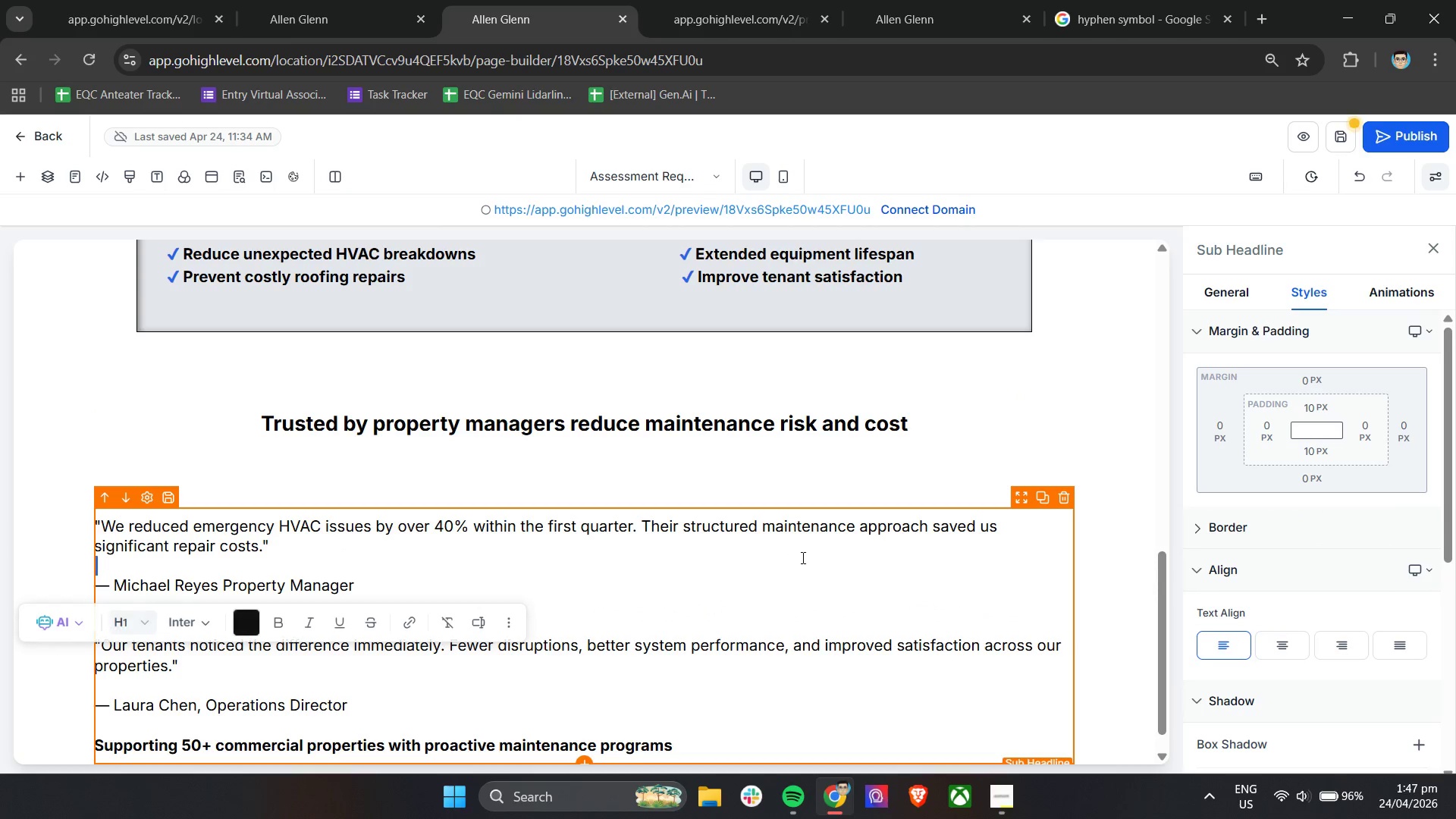 
key(Control+A)
 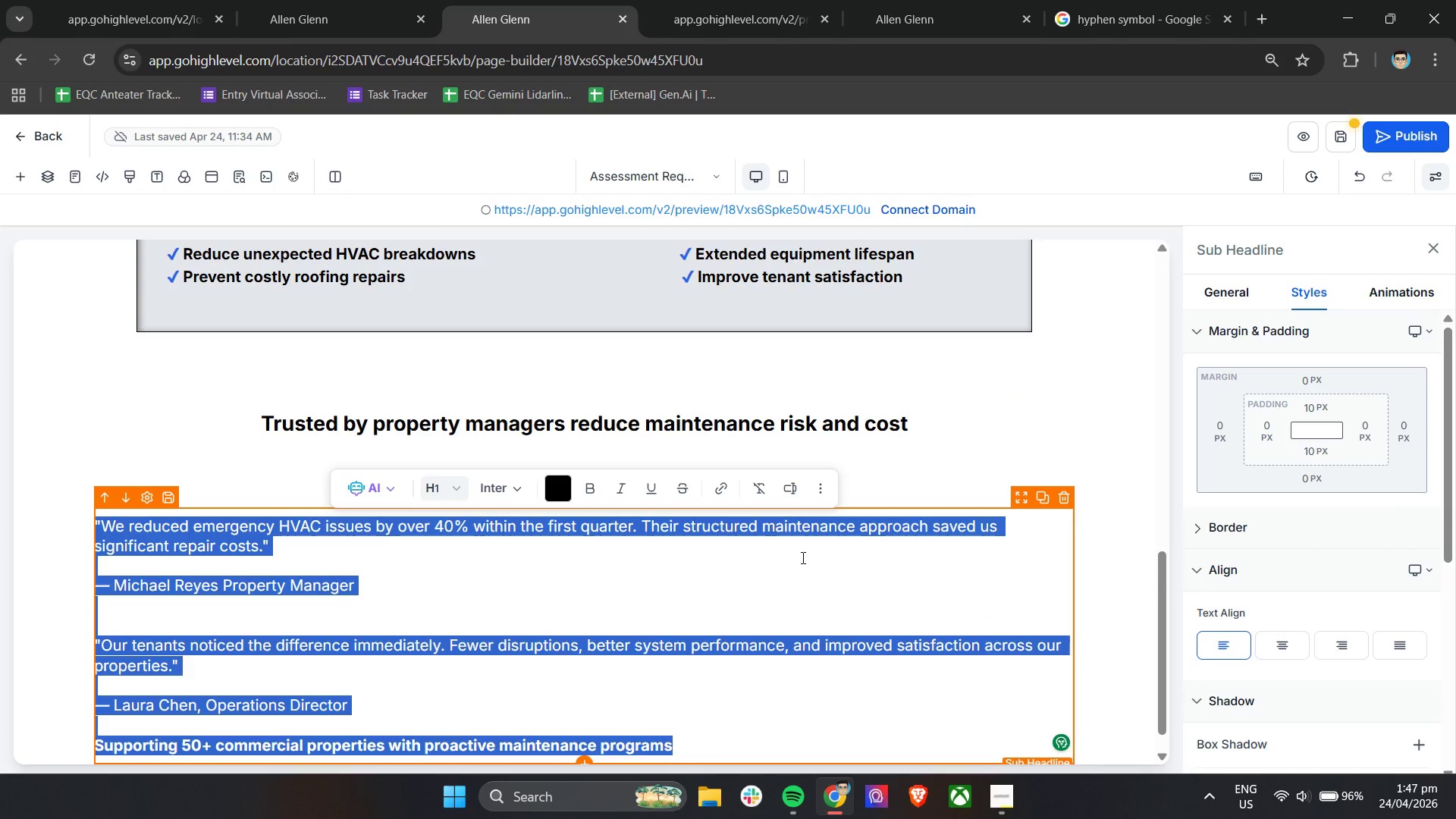 
left_click([802, 557])
 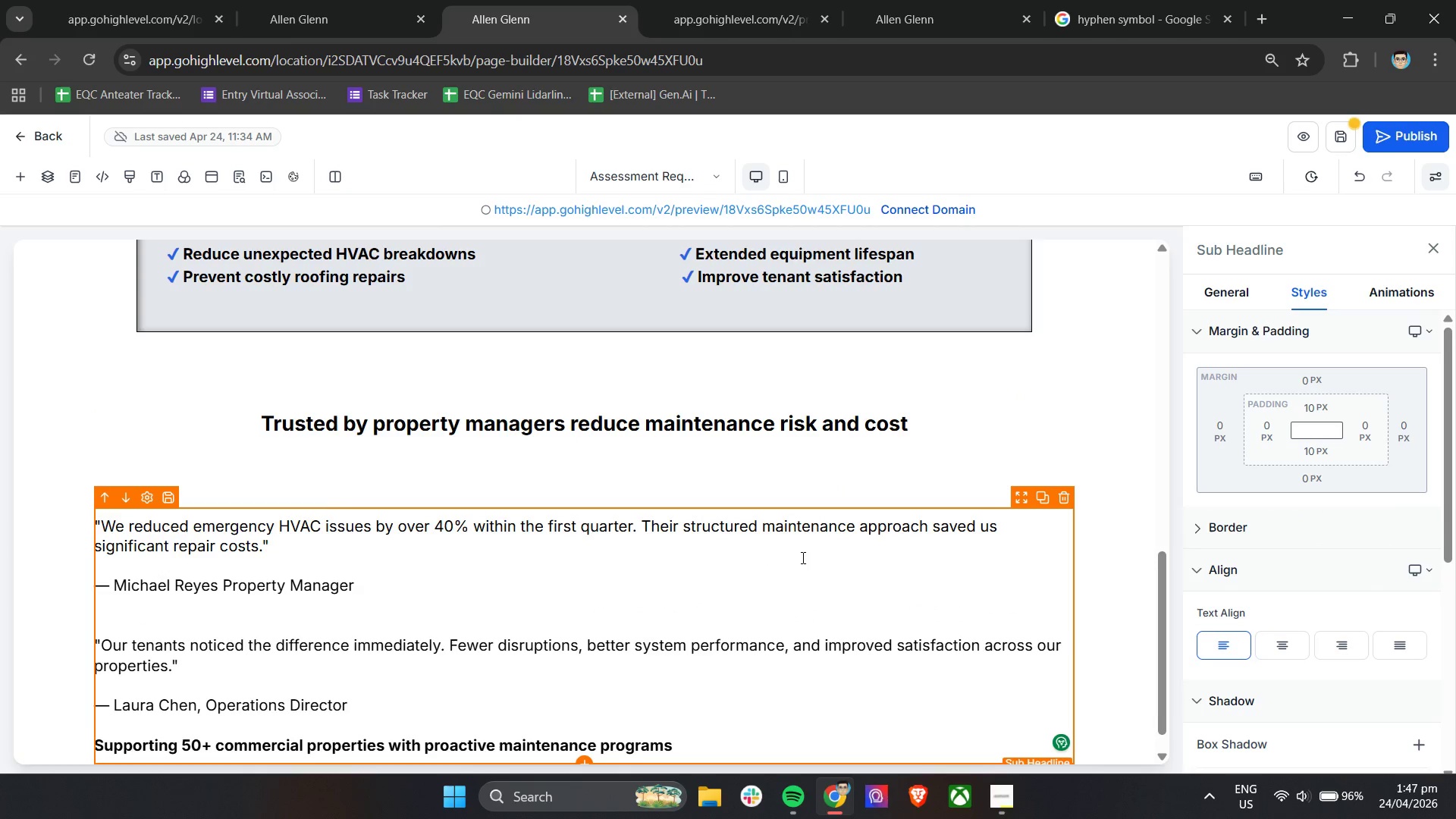 
scroll: coordinate [802, 557], scroll_direction: down, amount: 3.0
 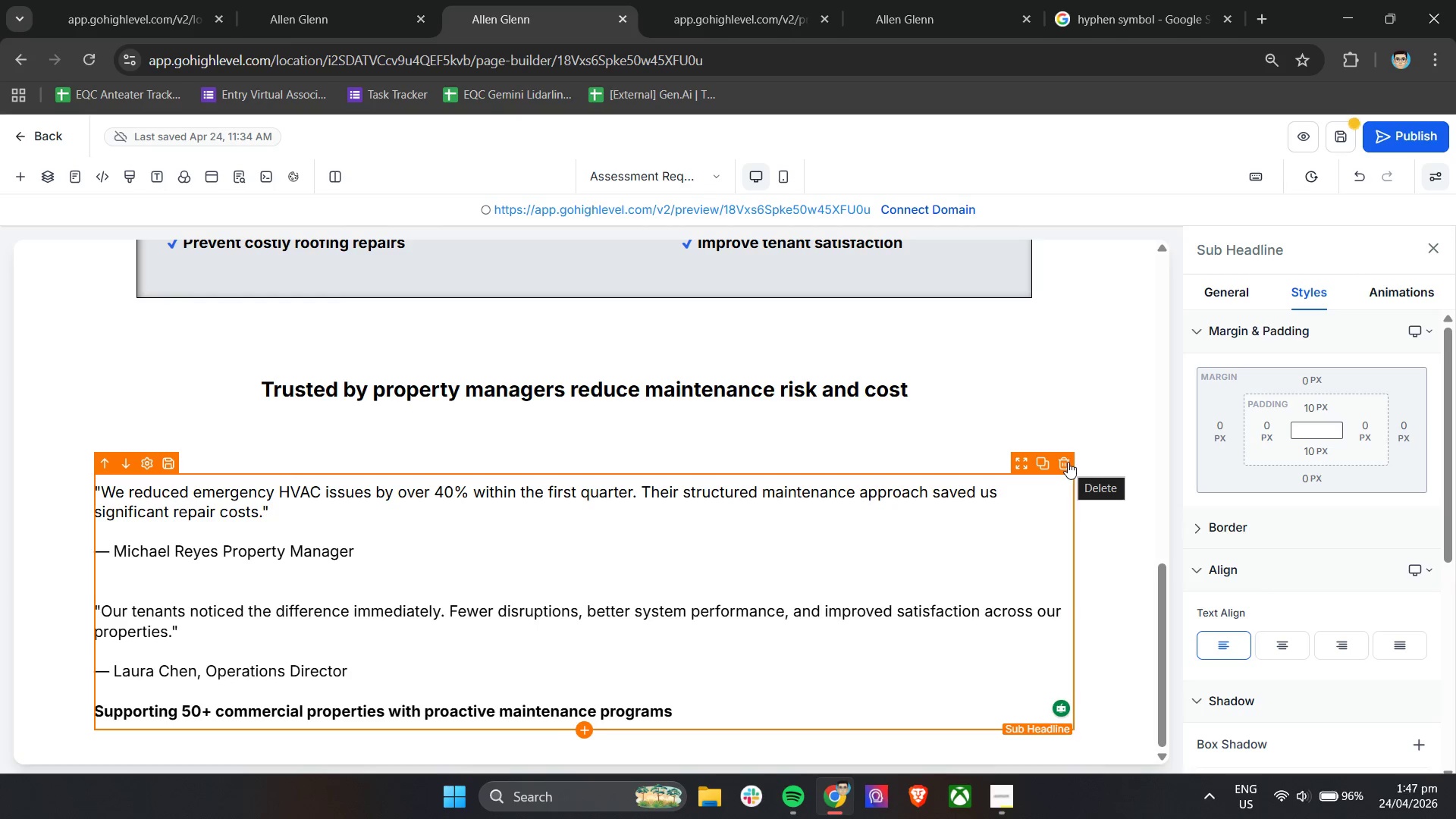 
wait(15.32)
 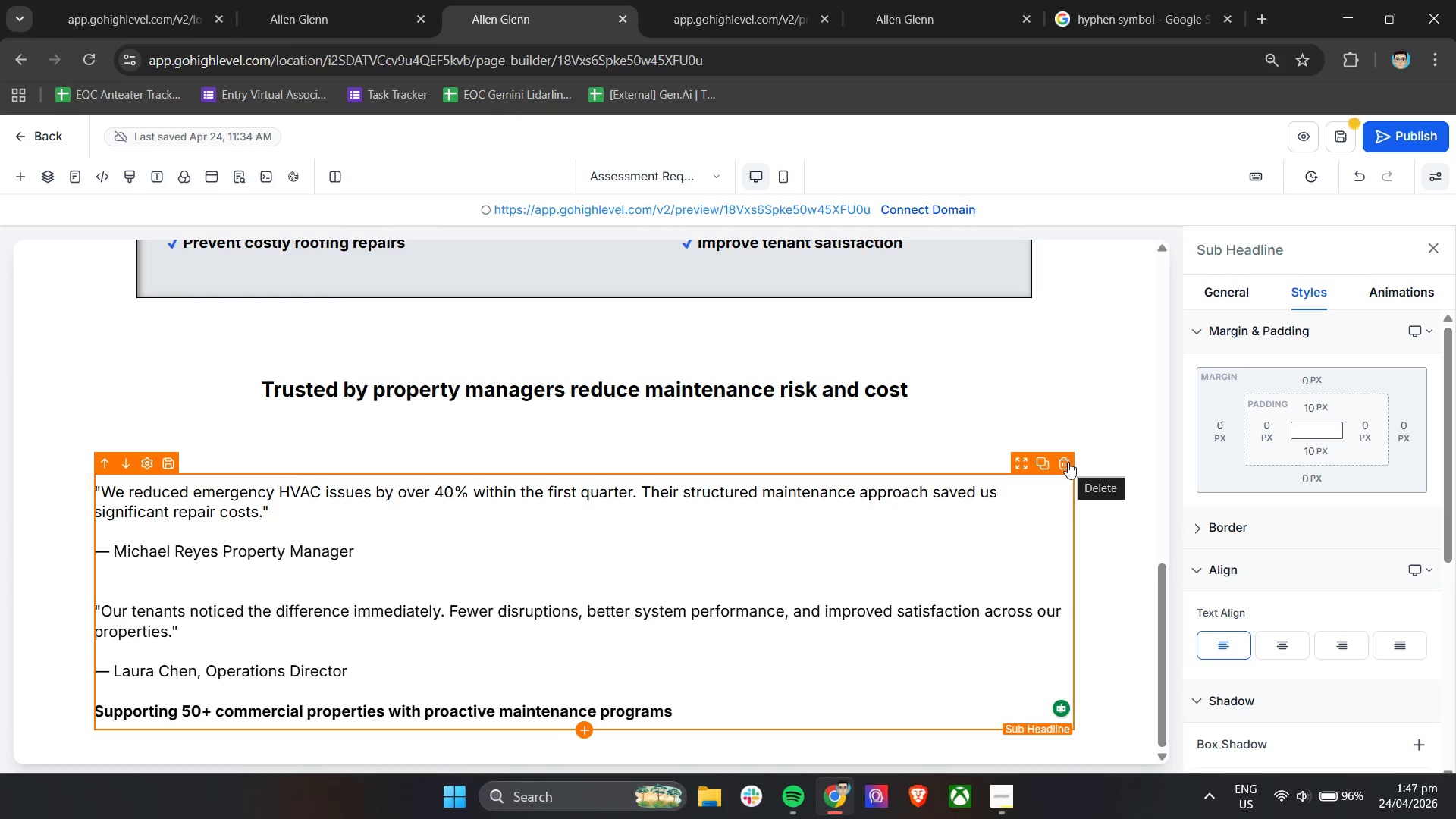 
left_click([573, 801])
 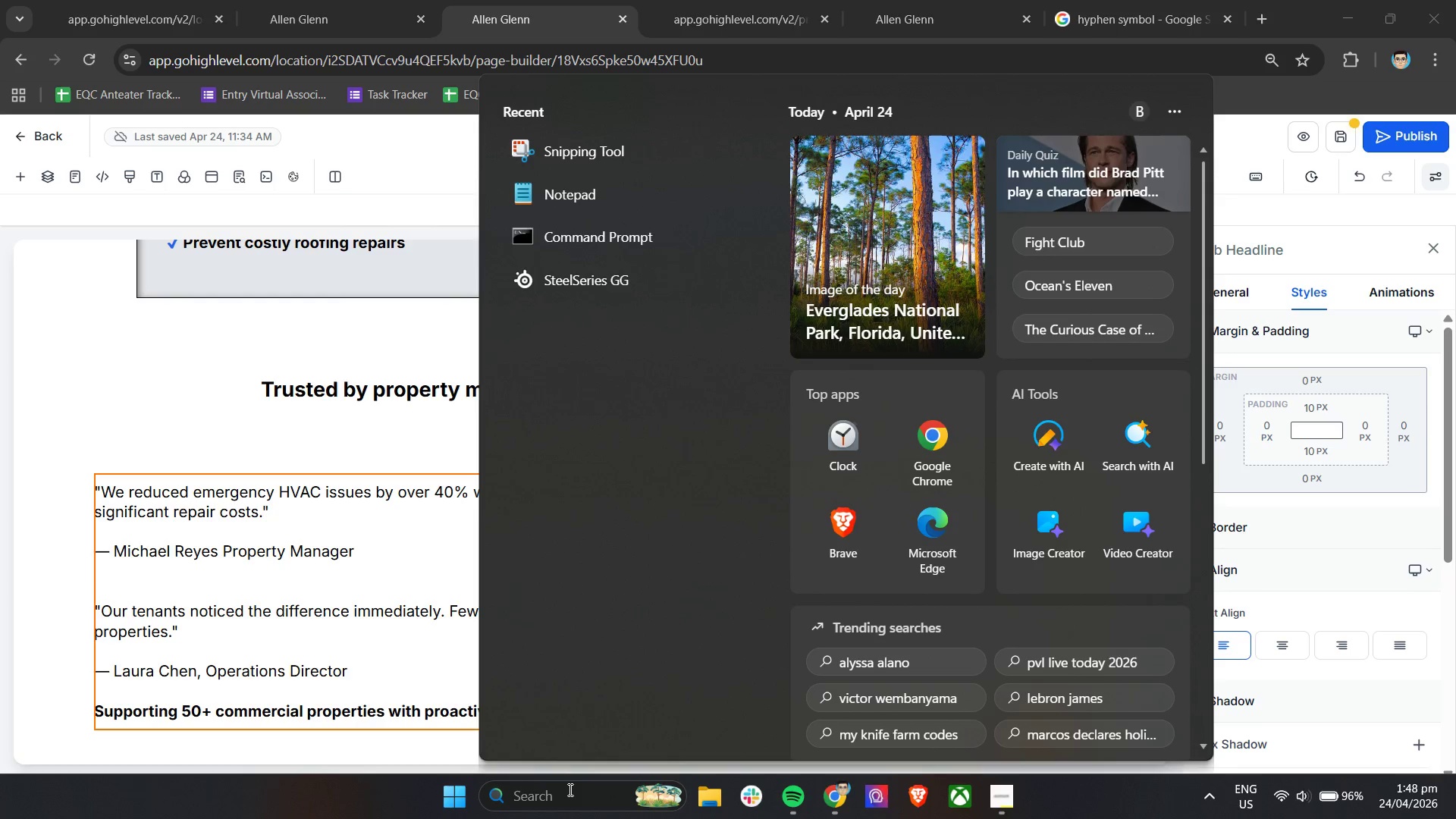 
left_click([581, 189])
 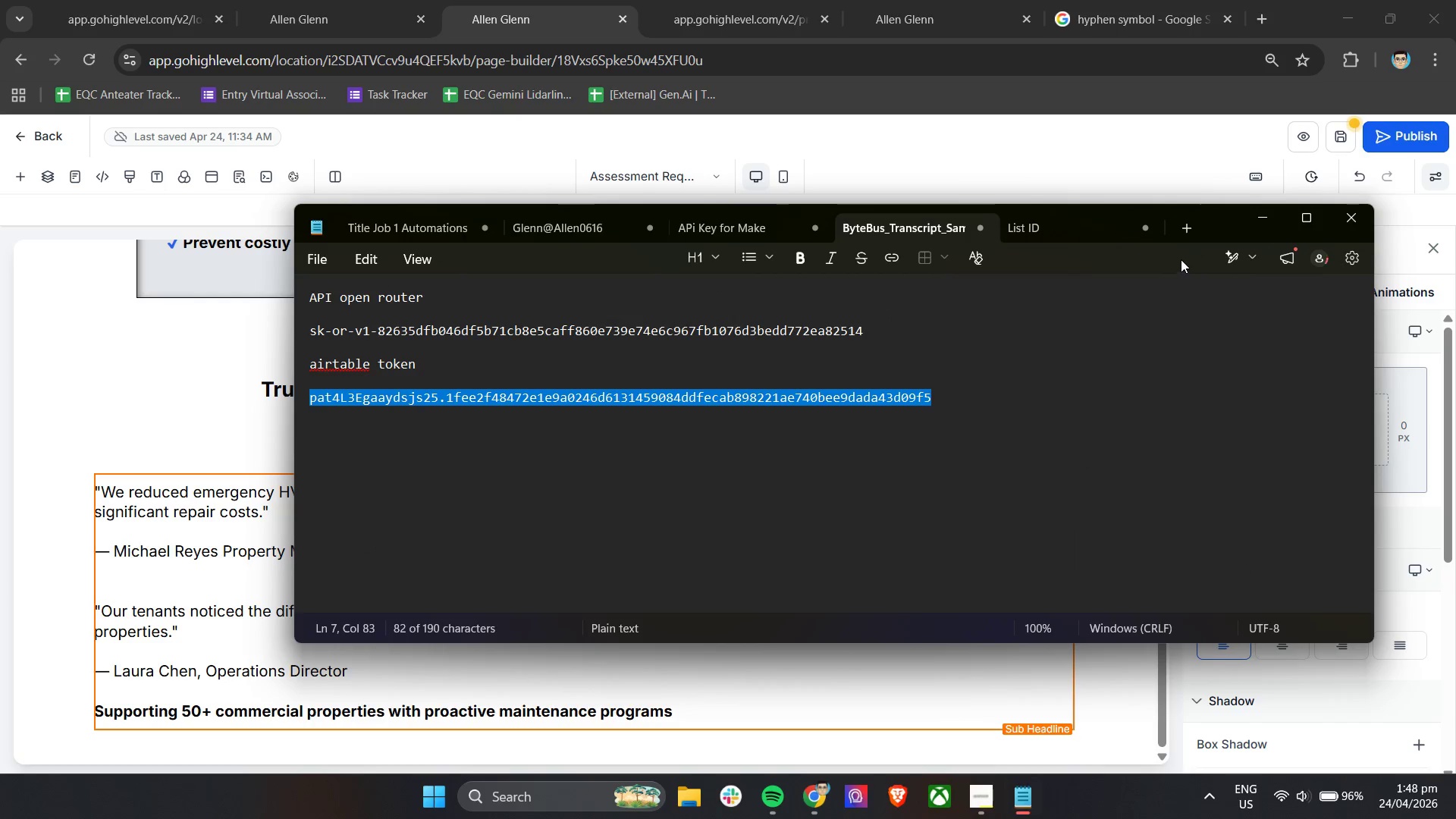 
left_click([1092, 226])
 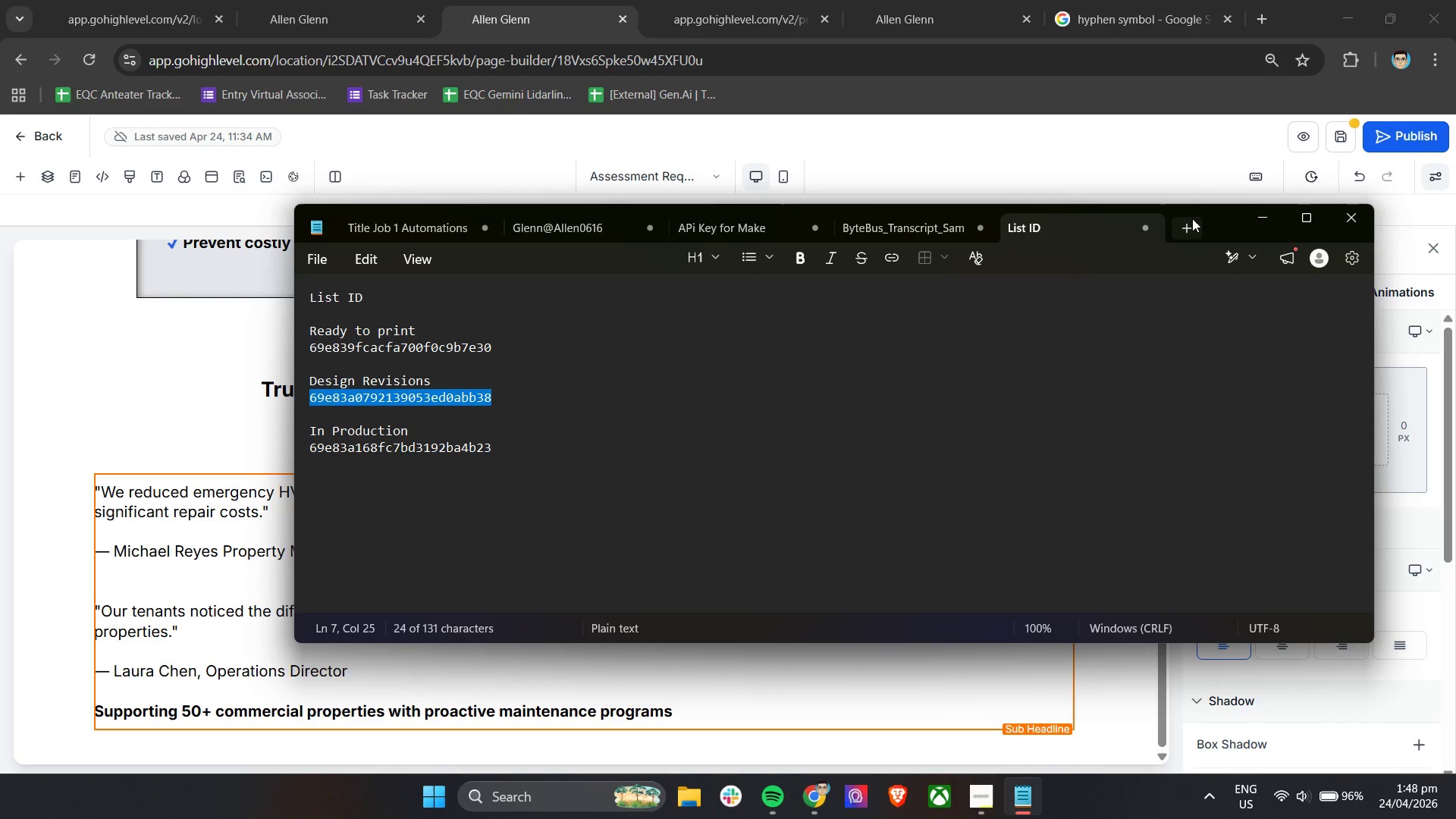 
left_click([968, 380])
 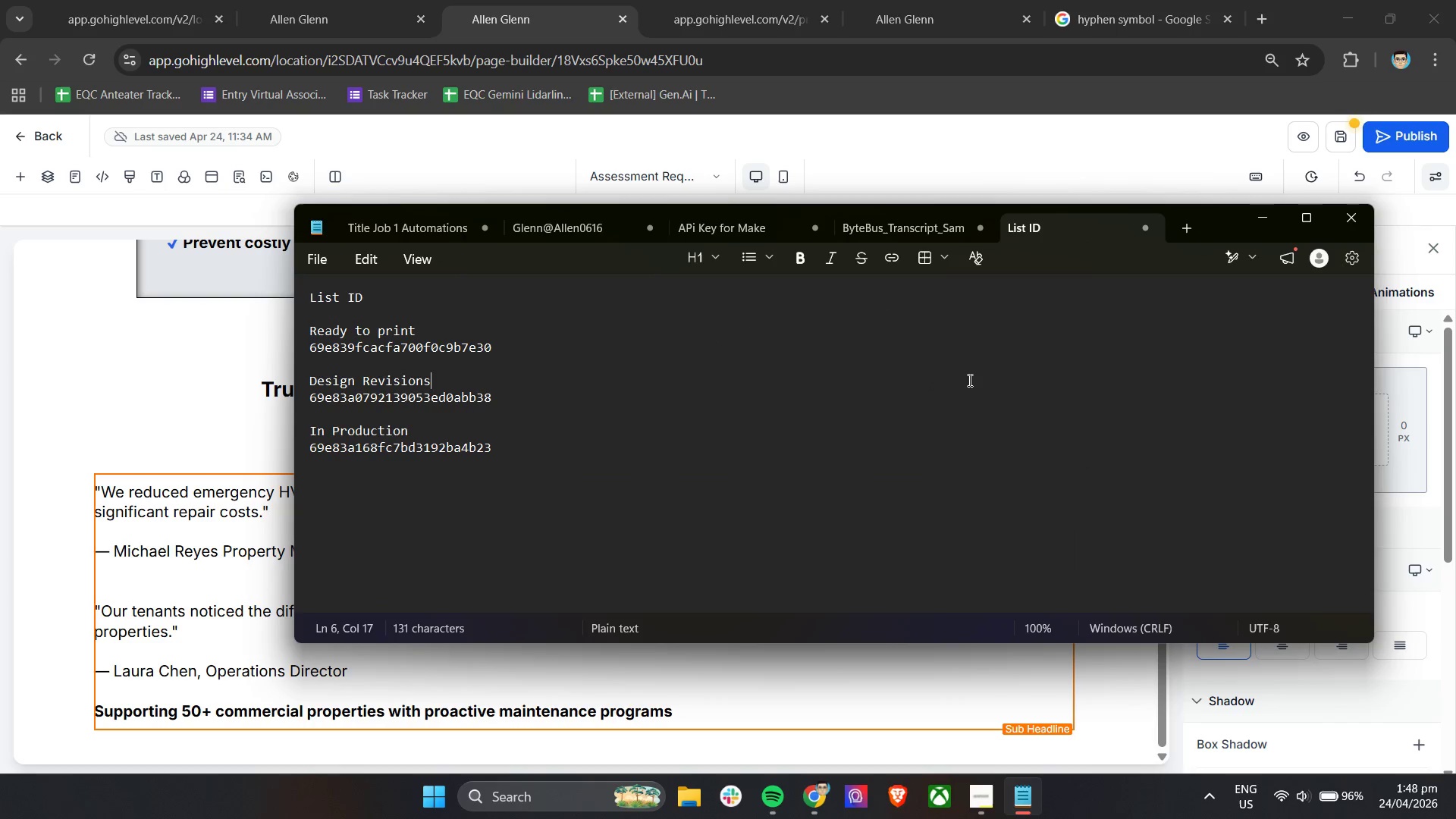 
key(Control+A)
 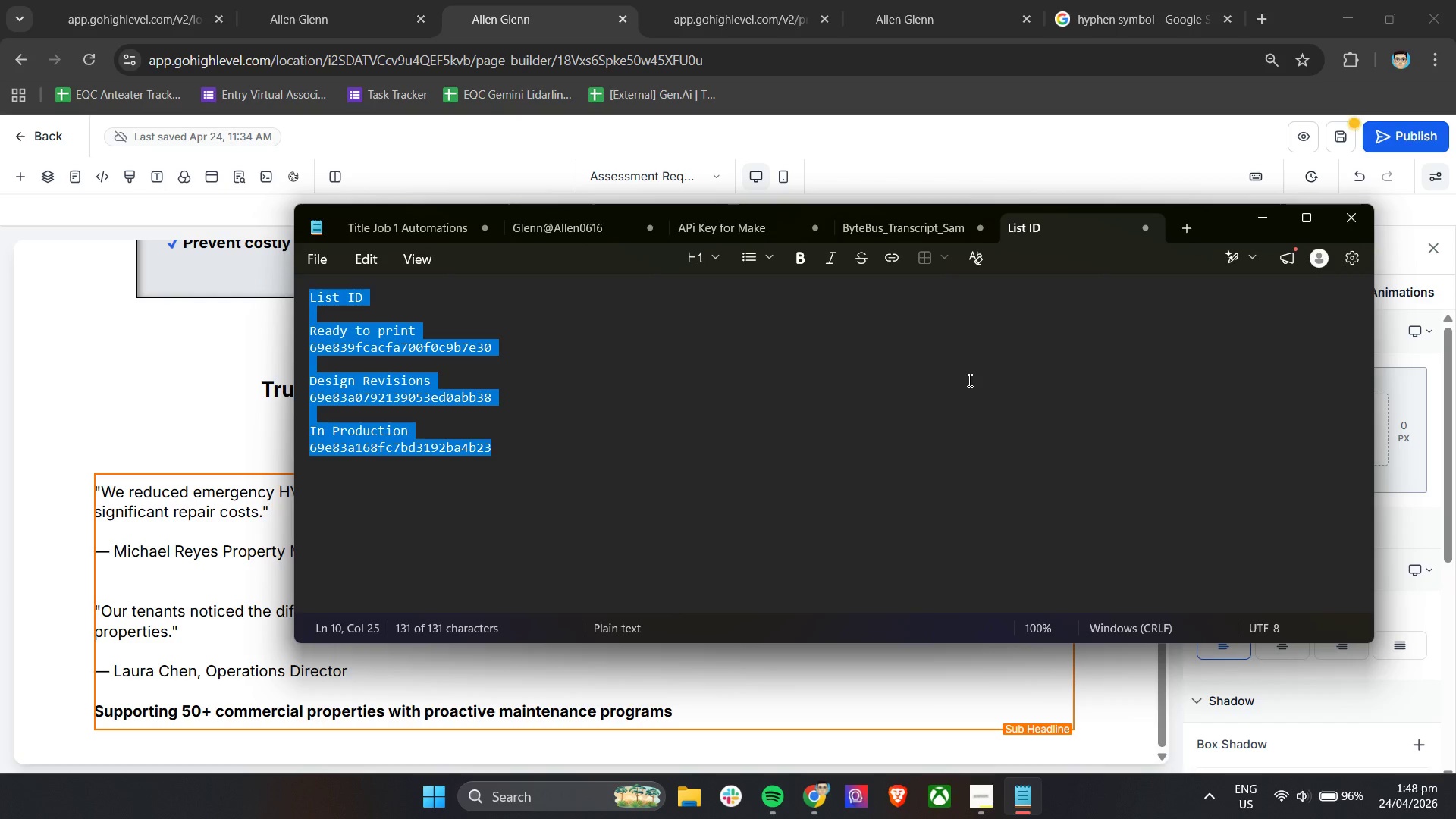 
key(Backspace)
 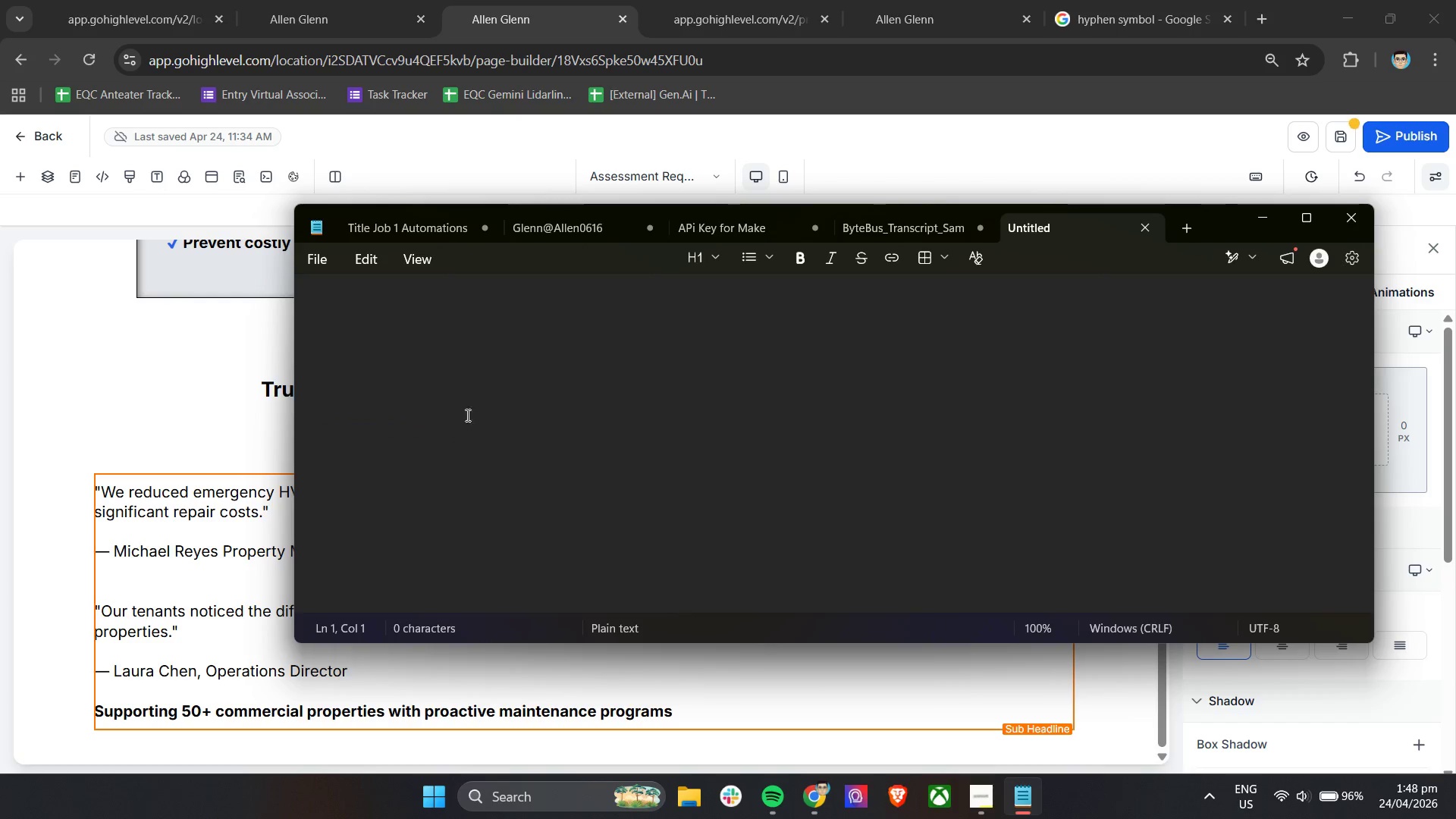 
left_click([257, 537])
 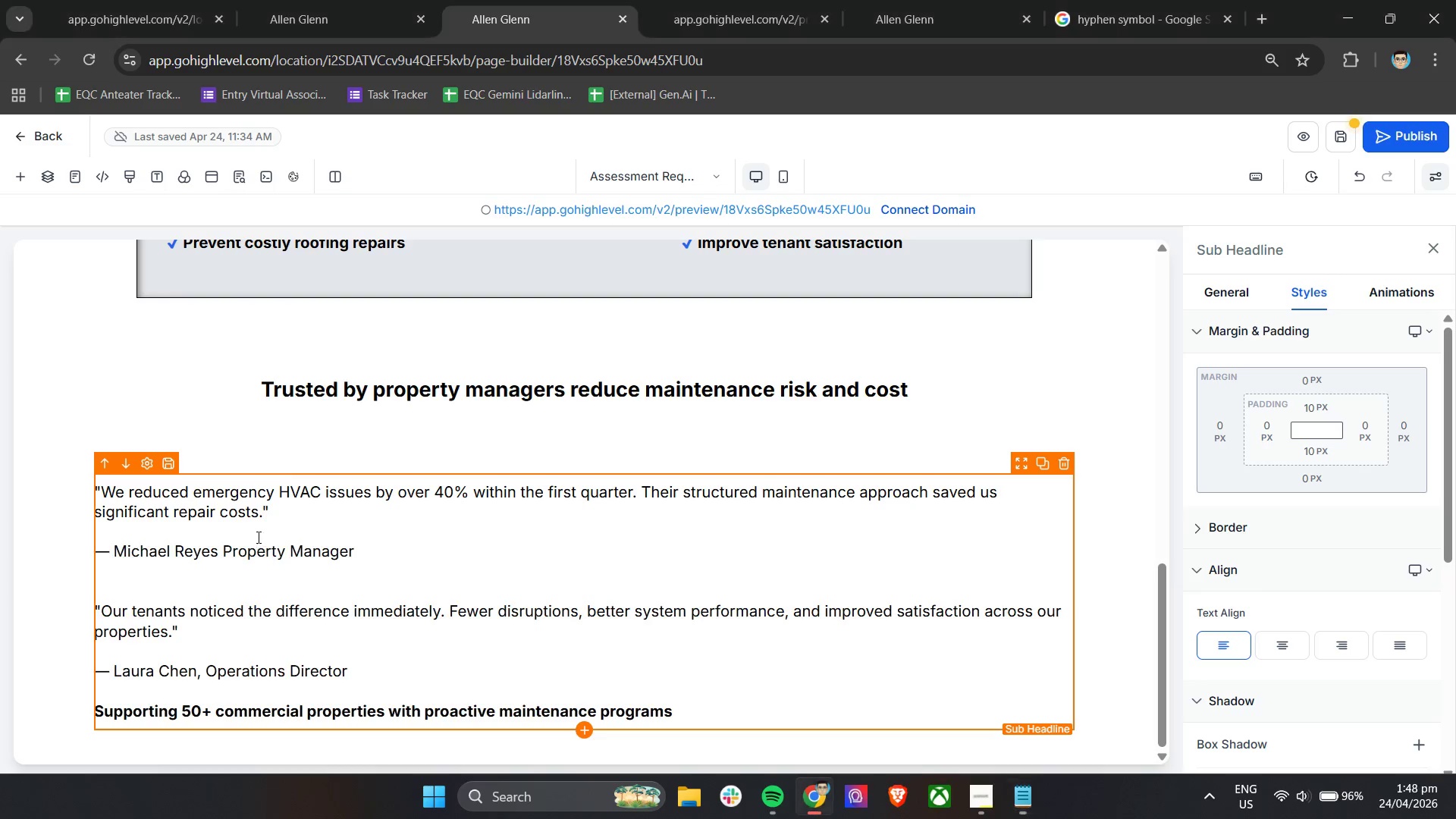 
hold_key(key=ControlLeft, duration=0.45)
 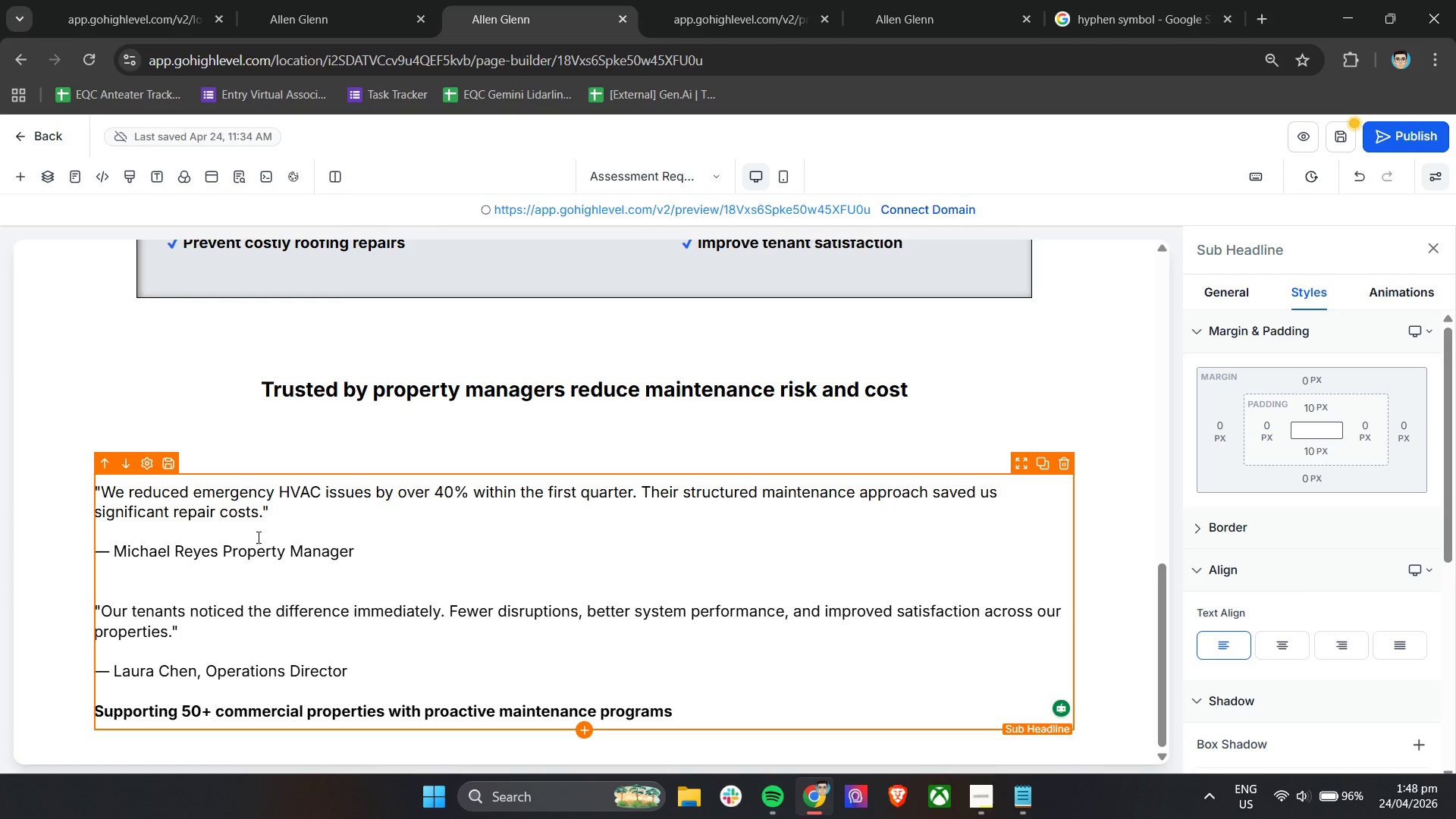 
left_click([257, 537])
 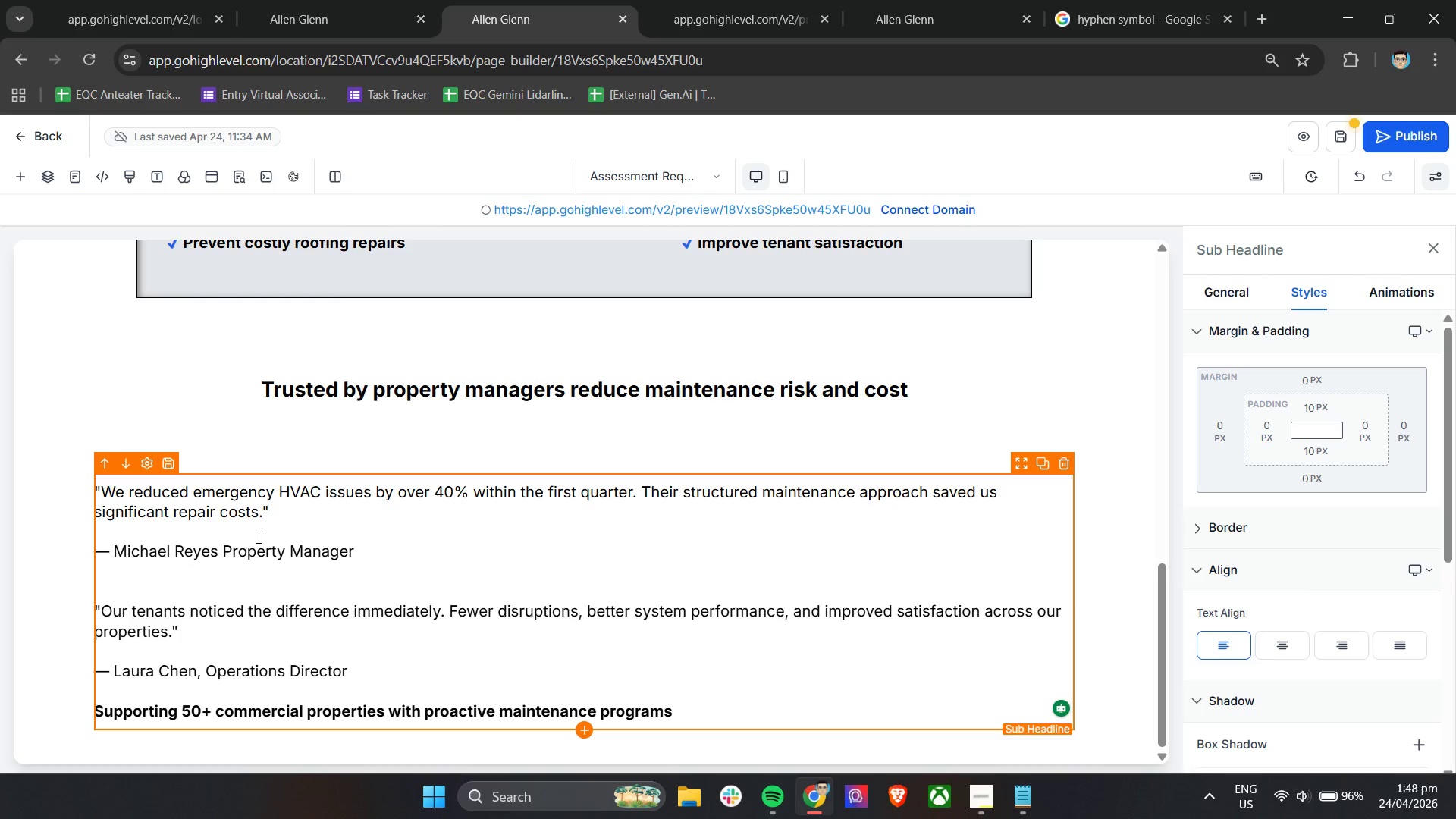 
key(Control+A)
 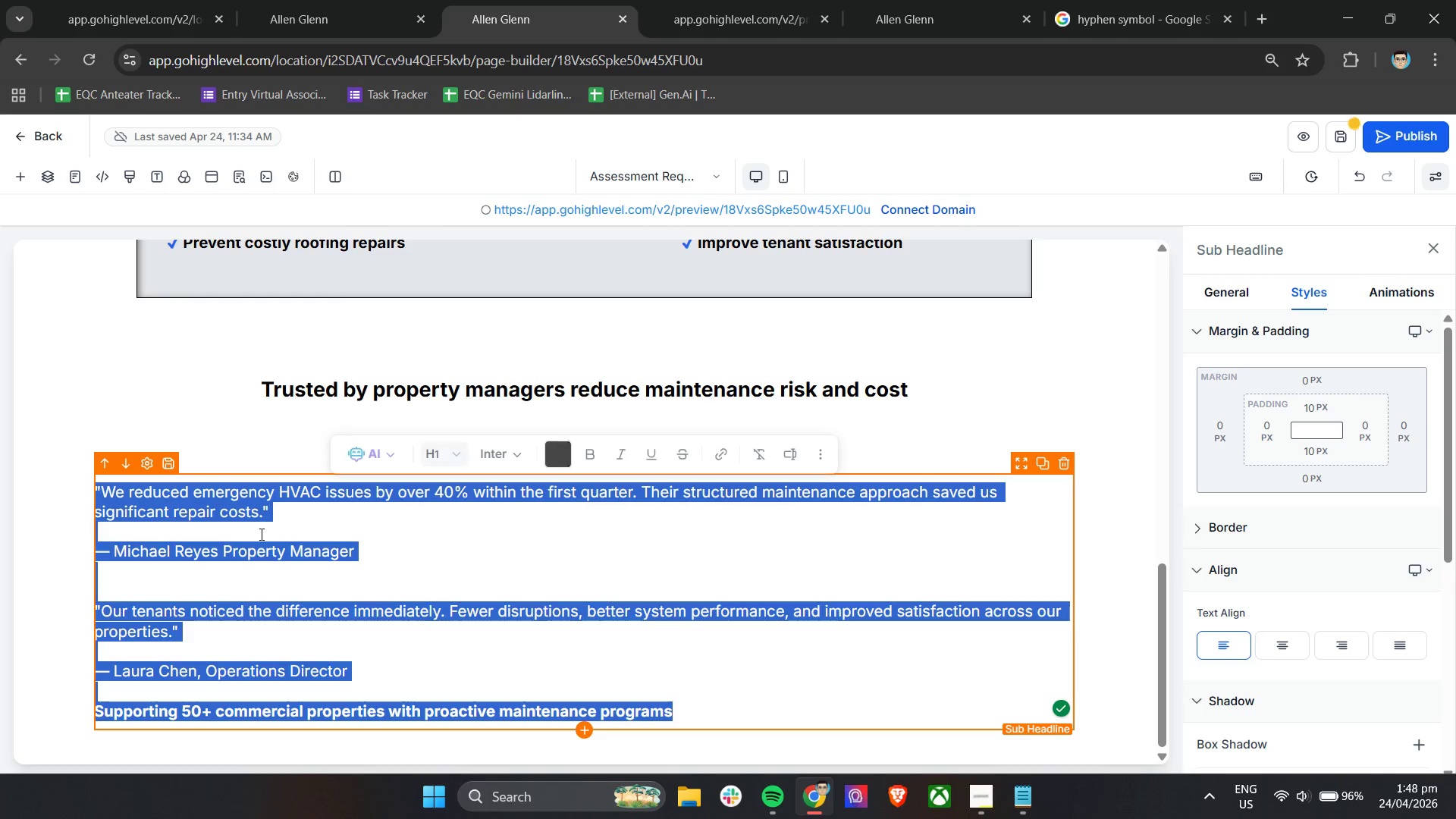 
key(Control+C)
 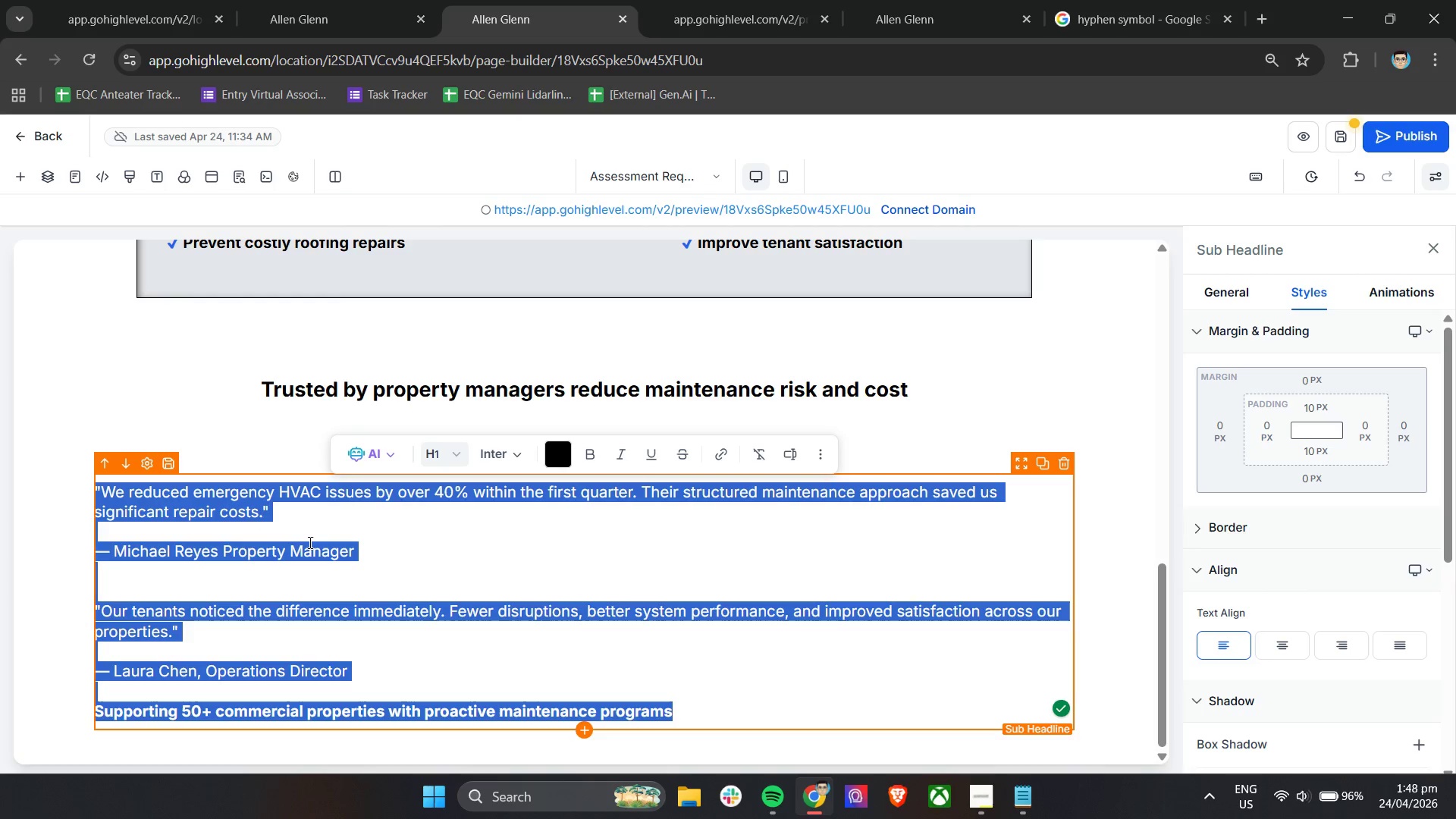 
key(Control+C)
 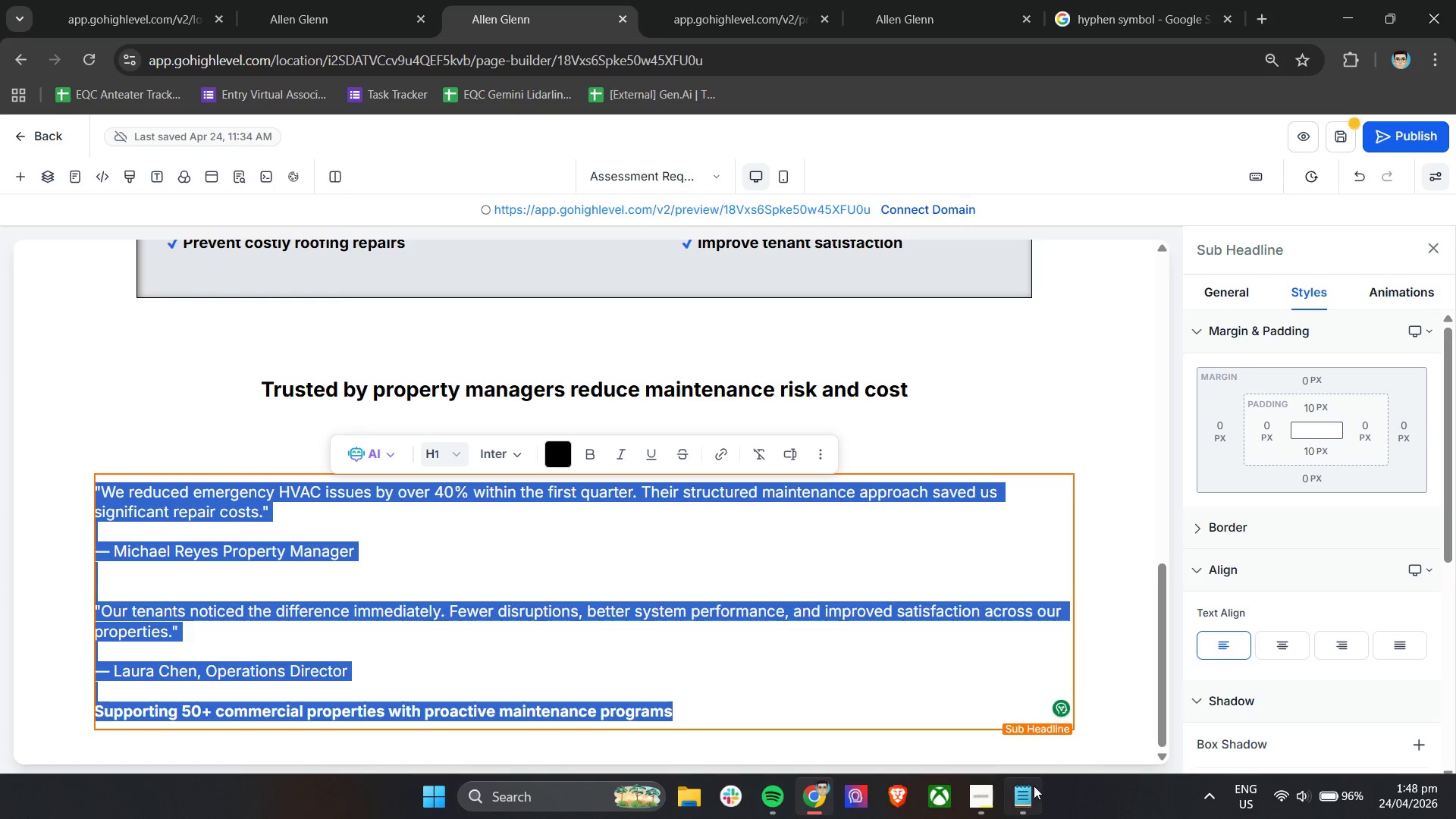 
left_click([1028, 798])
 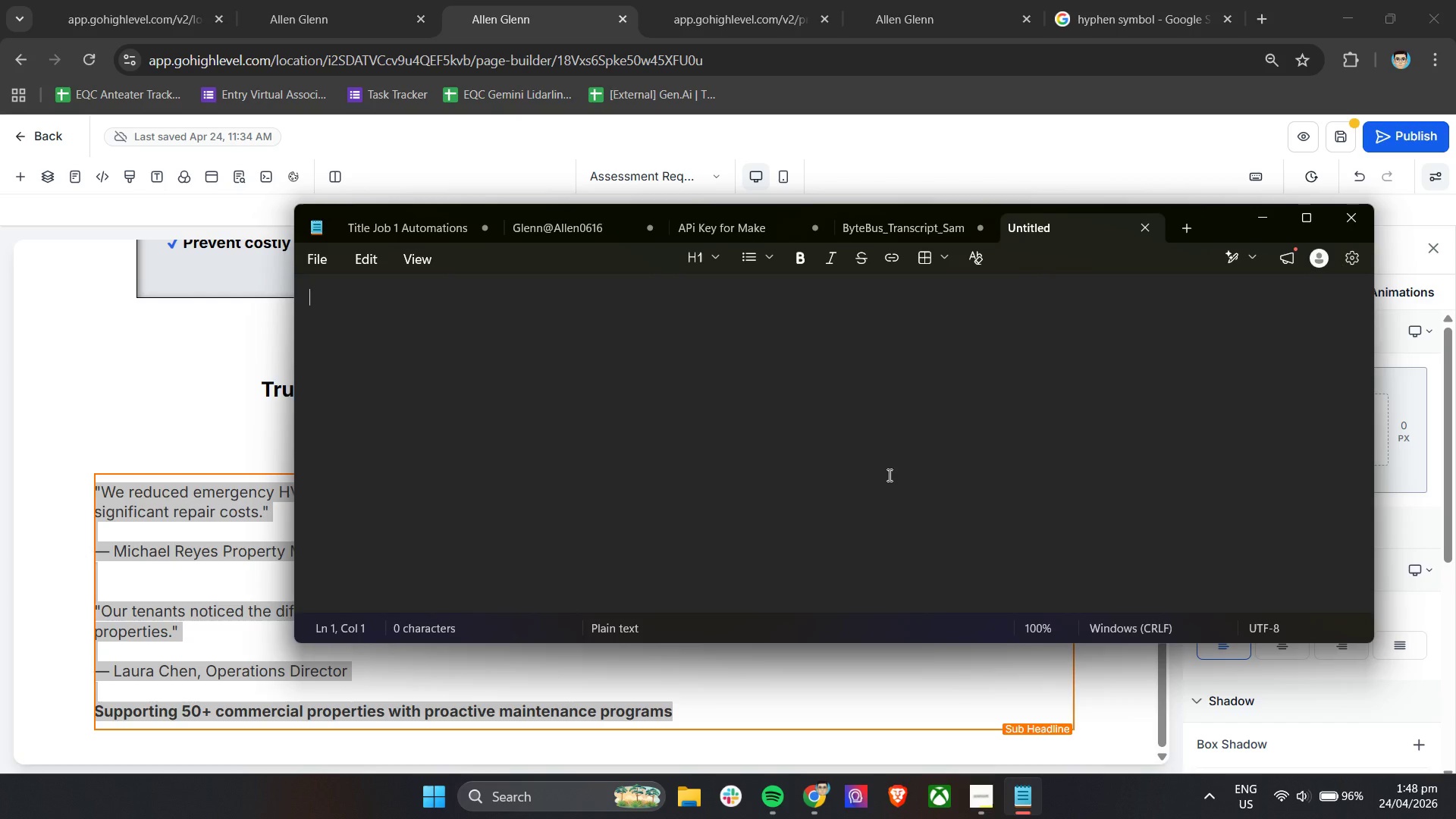 
key(Control+V)
 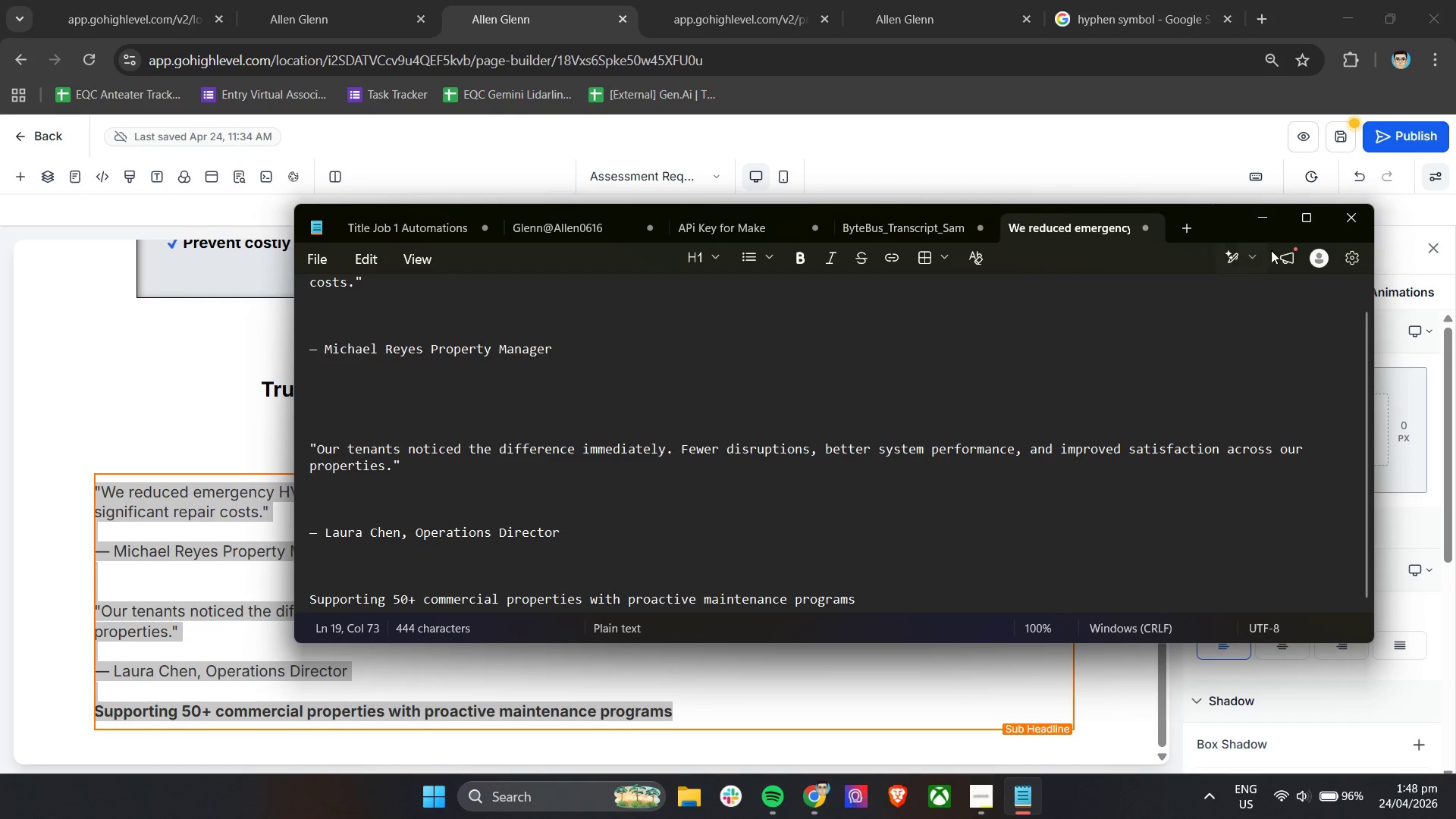 
left_click([1259, 211])
 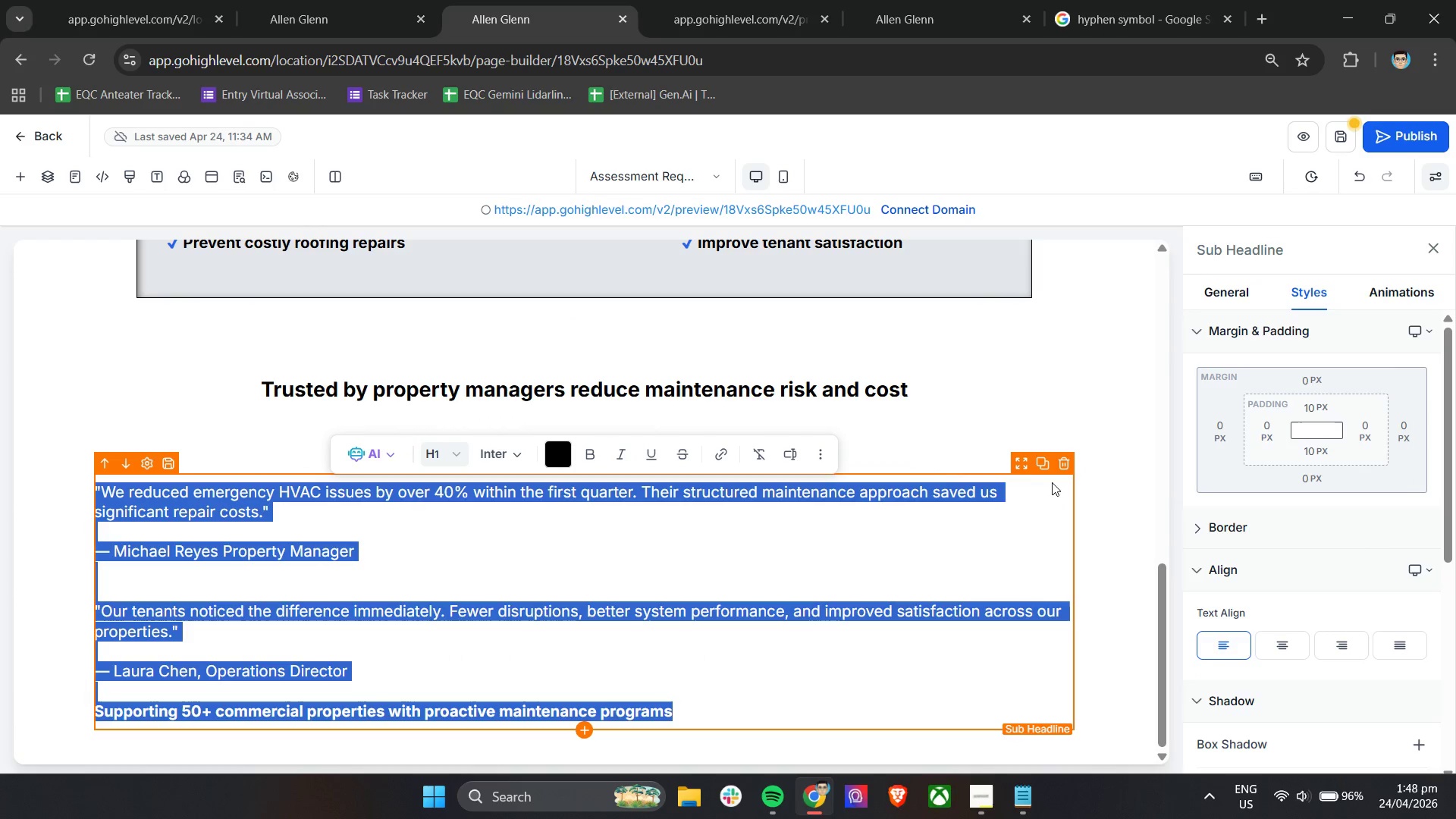 
left_click([1062, 464])
 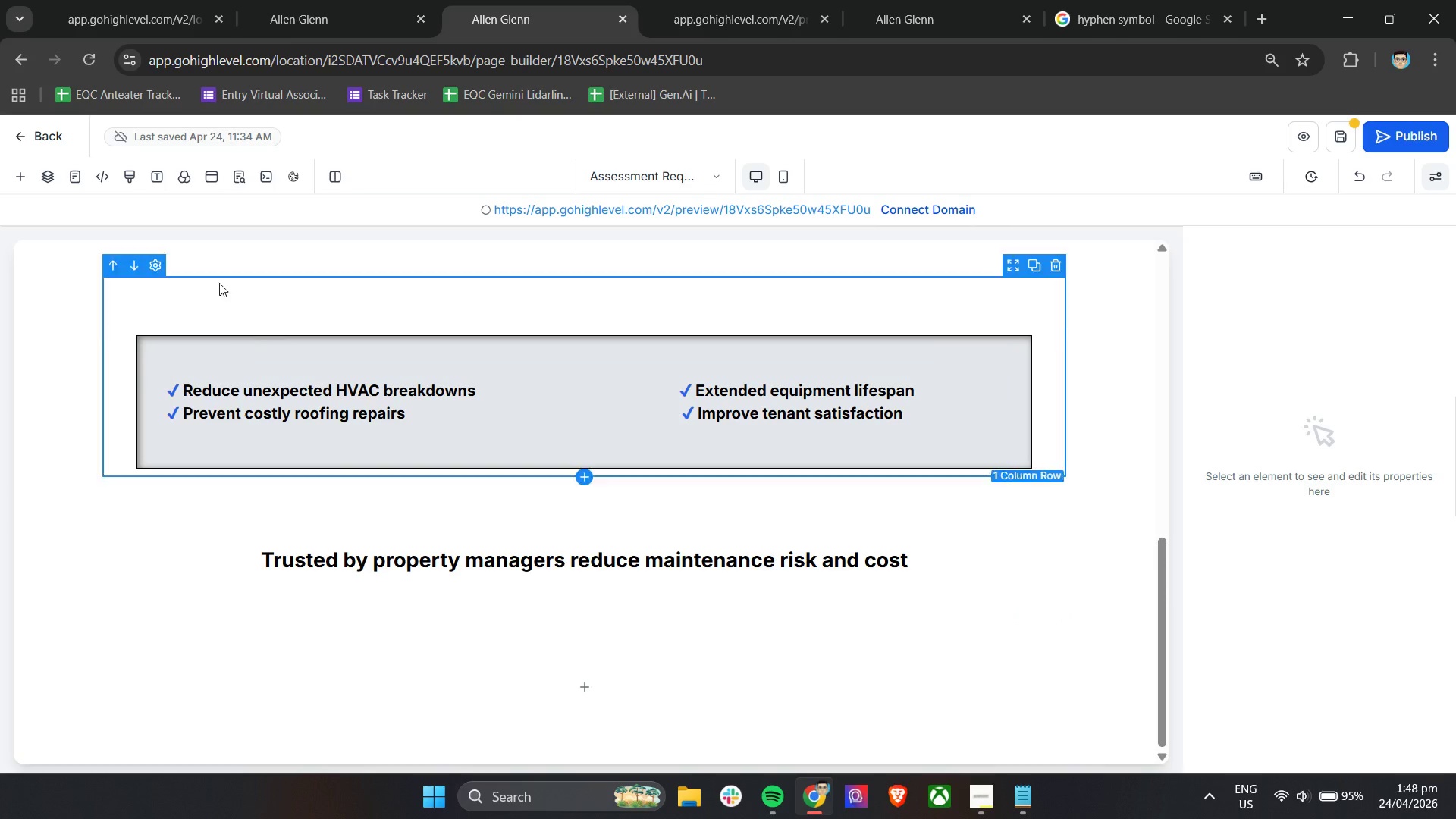 
left_click([19, 177])
 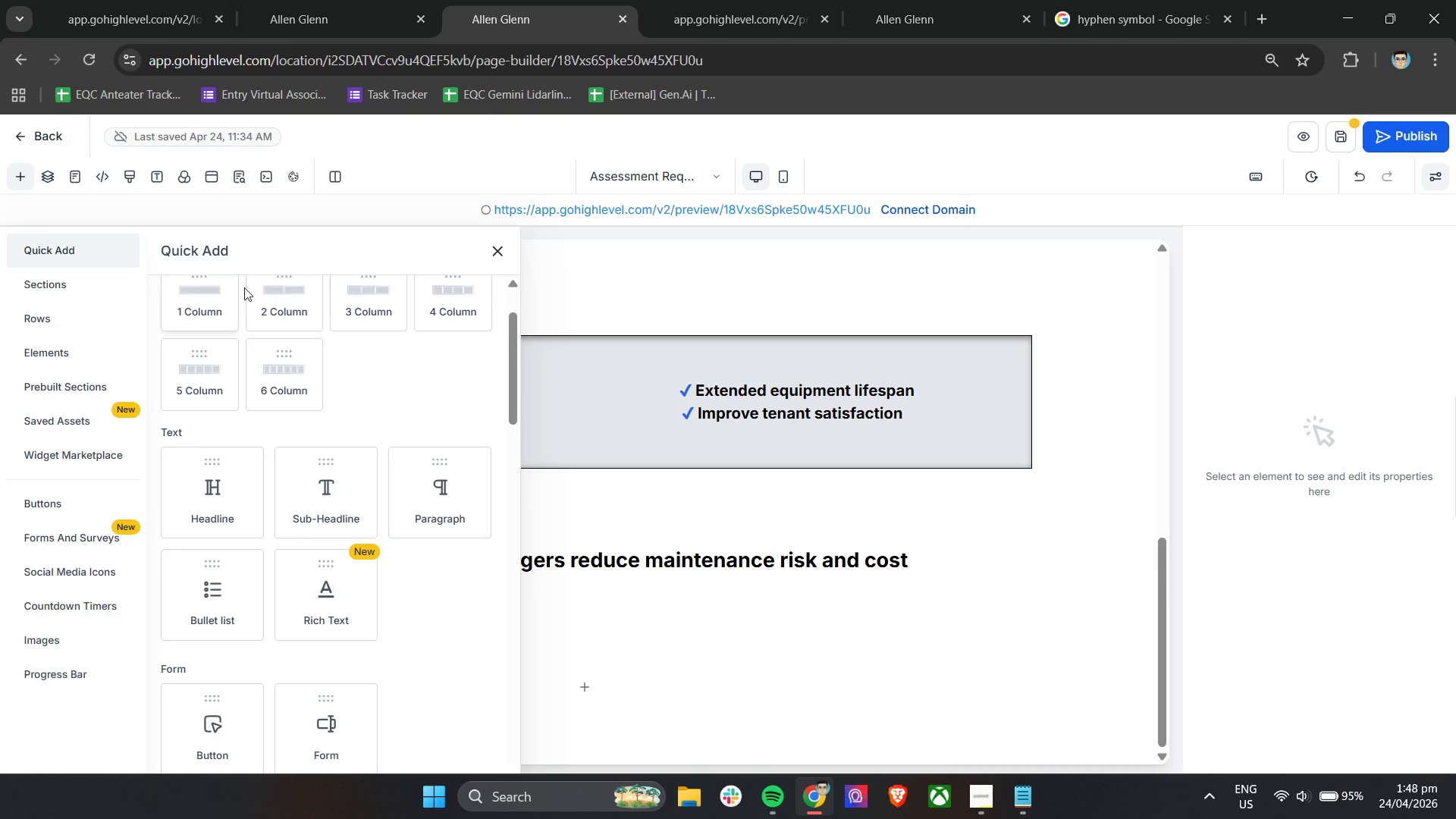 
scroll: coordinate [406, 469], scroll_direction: up, amount: 5.0
 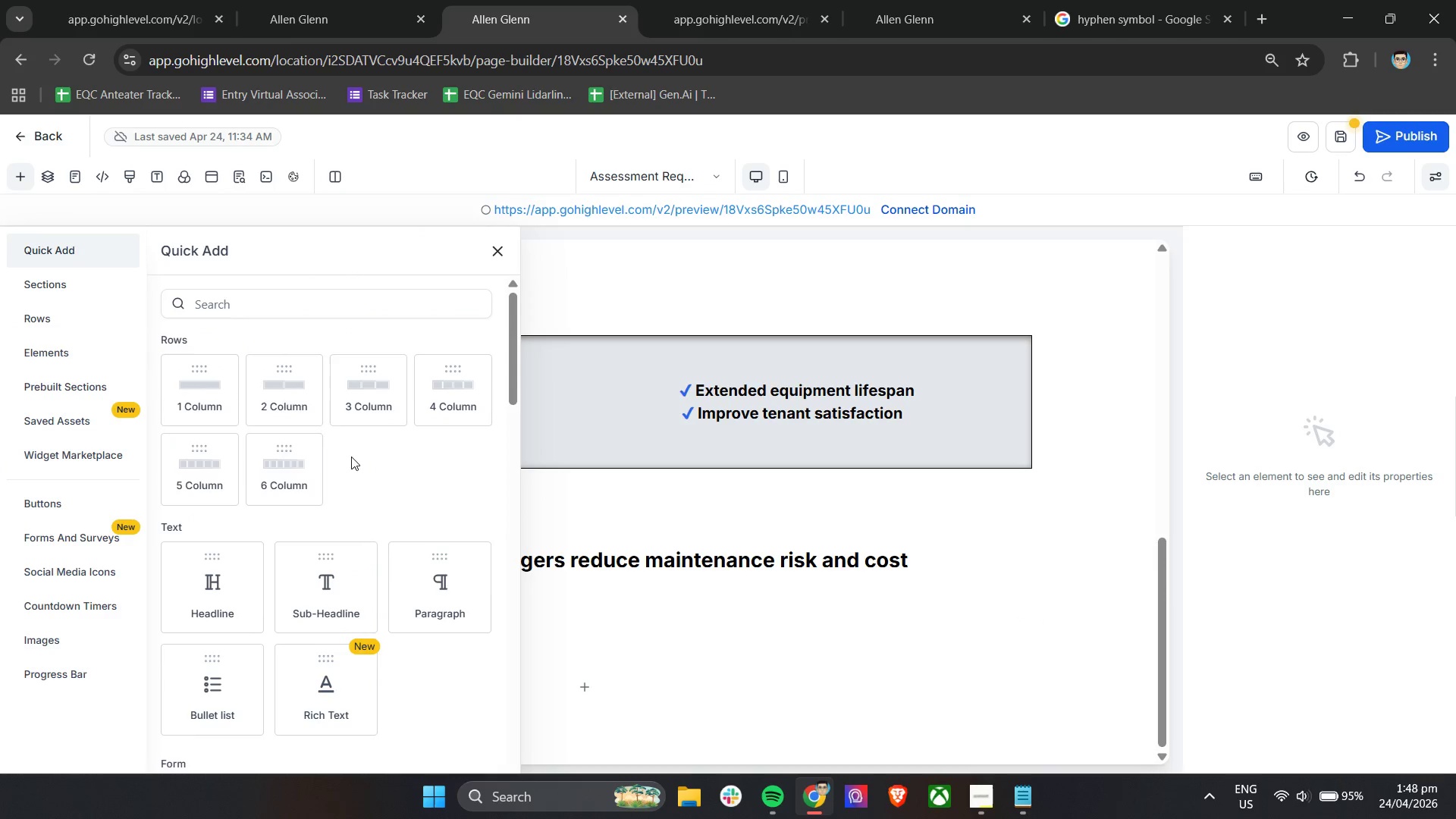 
left_click_drag(start_coordinate=[280, 389], to_coordinate=[515, 588])
 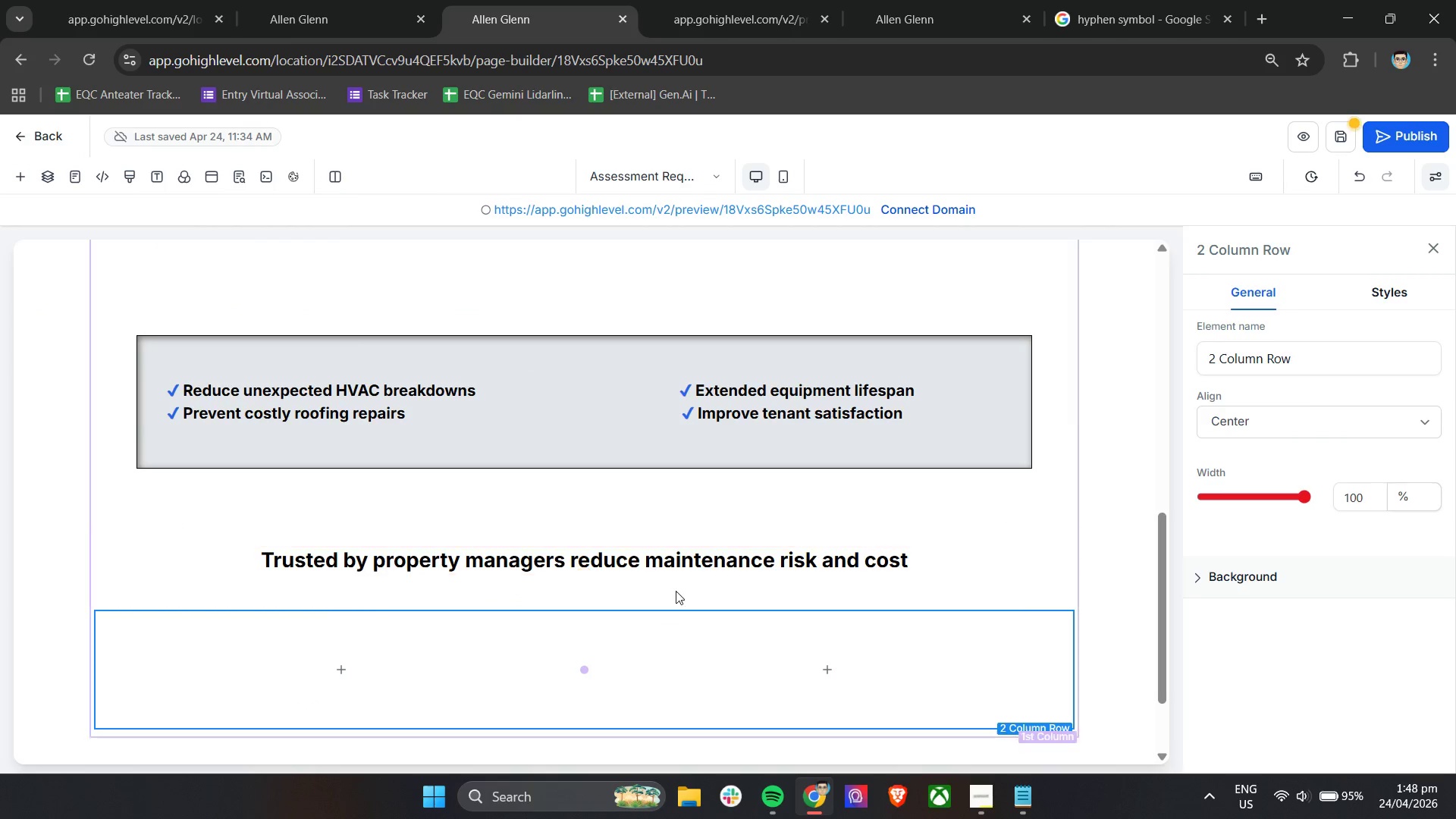 
left_click([676, 592])
 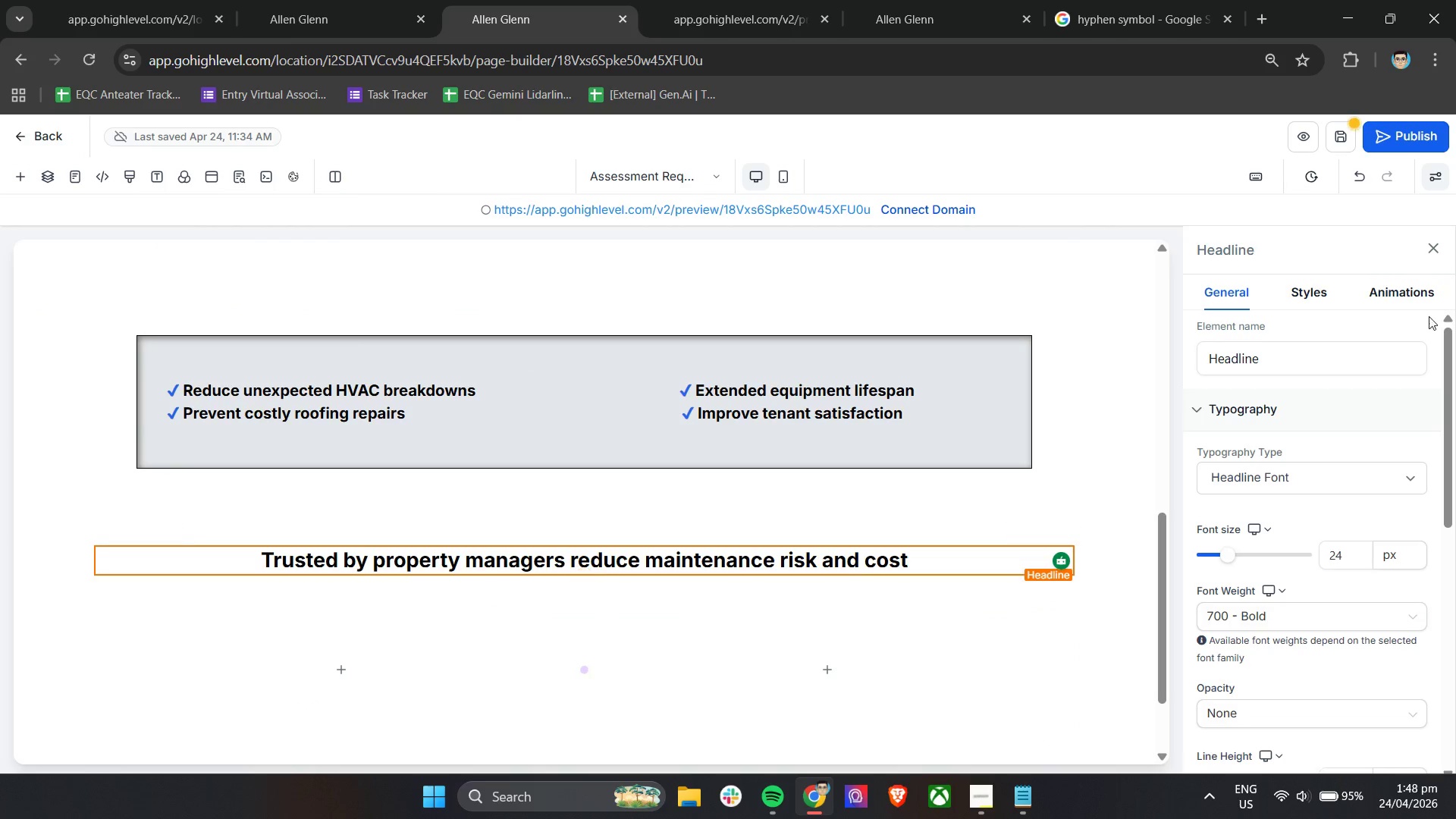 
left_click([1302, 287])
 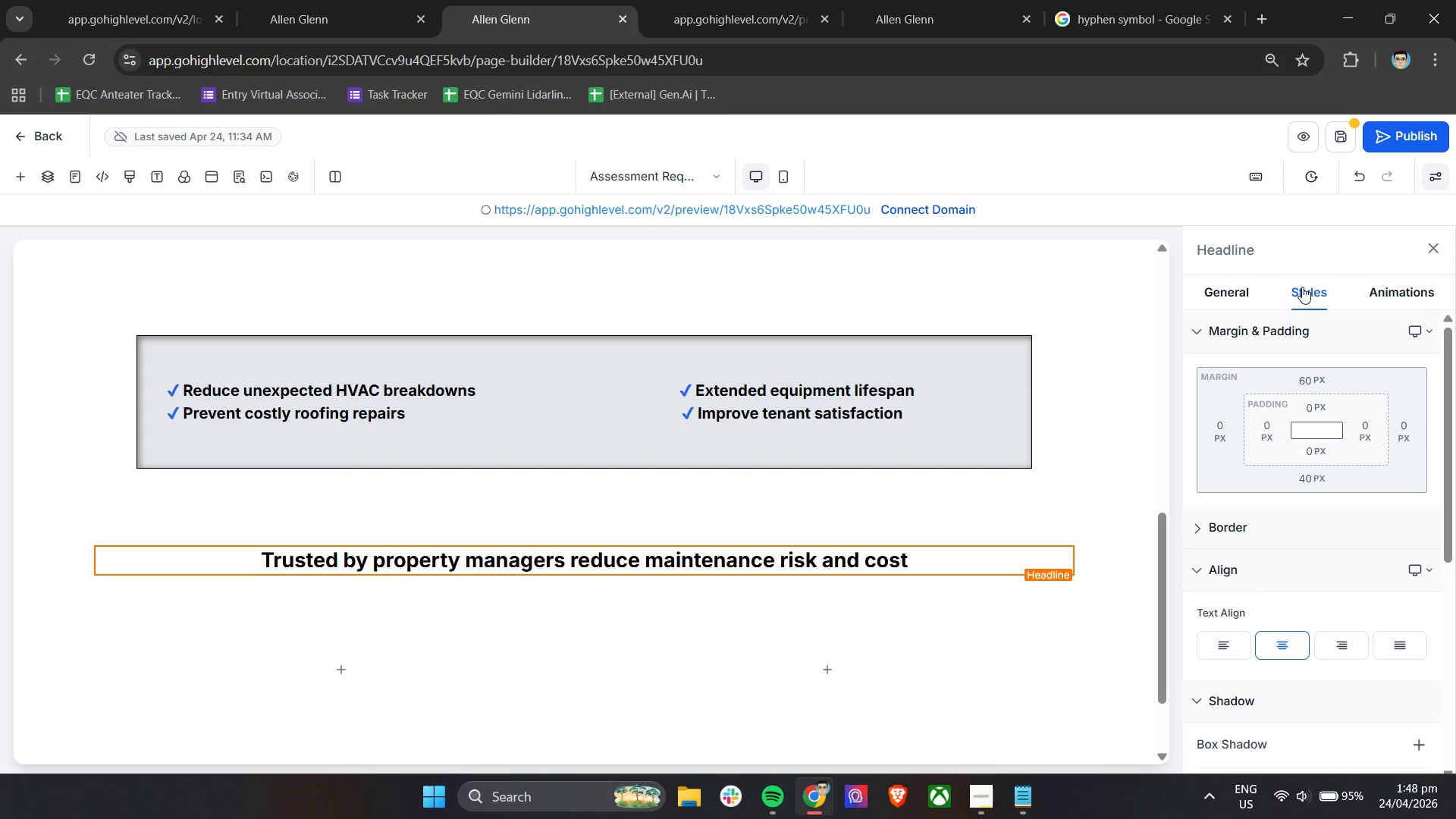 
scroll: coordinate [483, 570], scroll_direction: down, amount: 4.0
 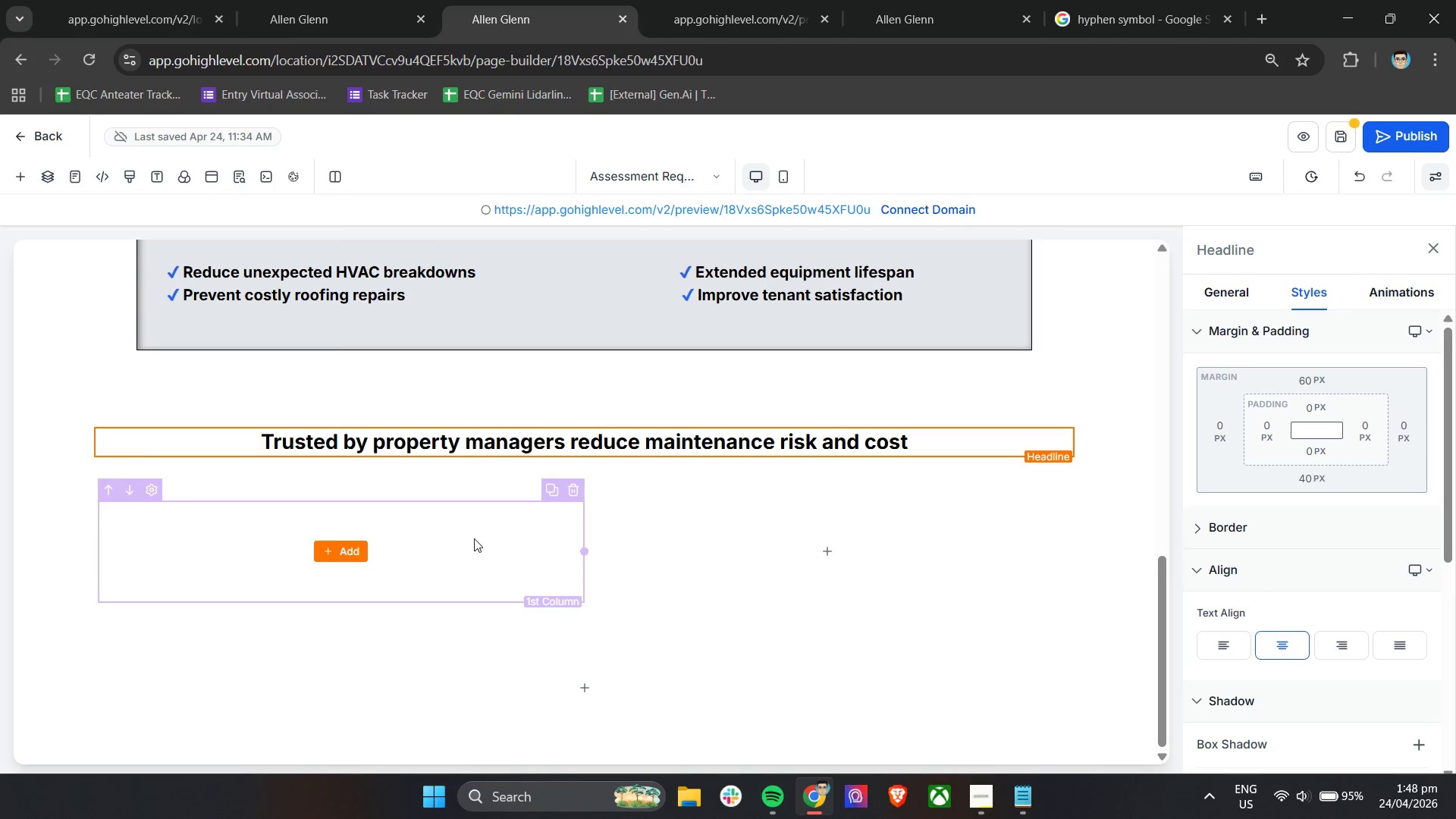 
left_click([482, 538])
 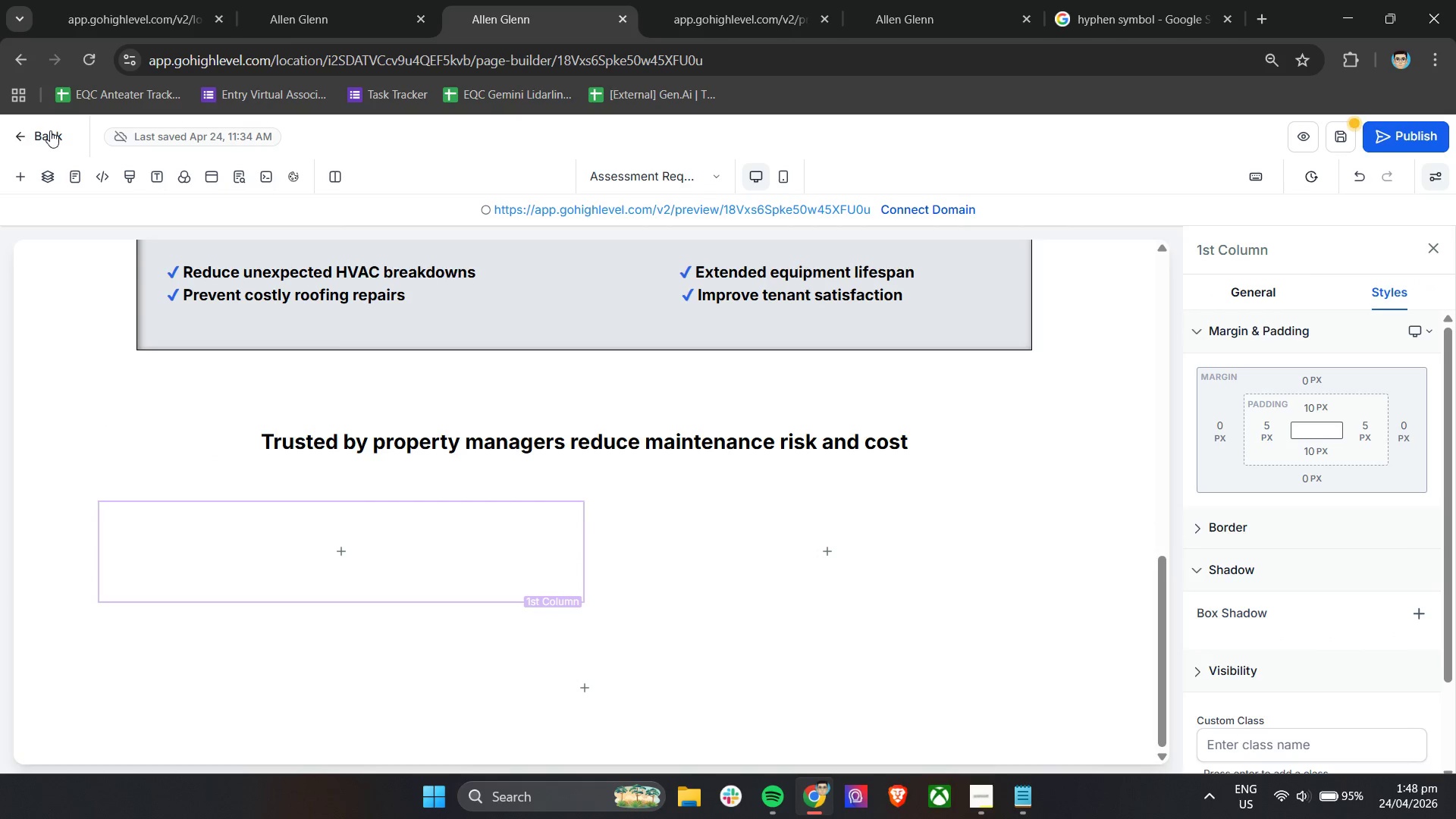 
left_click([17, 136])
 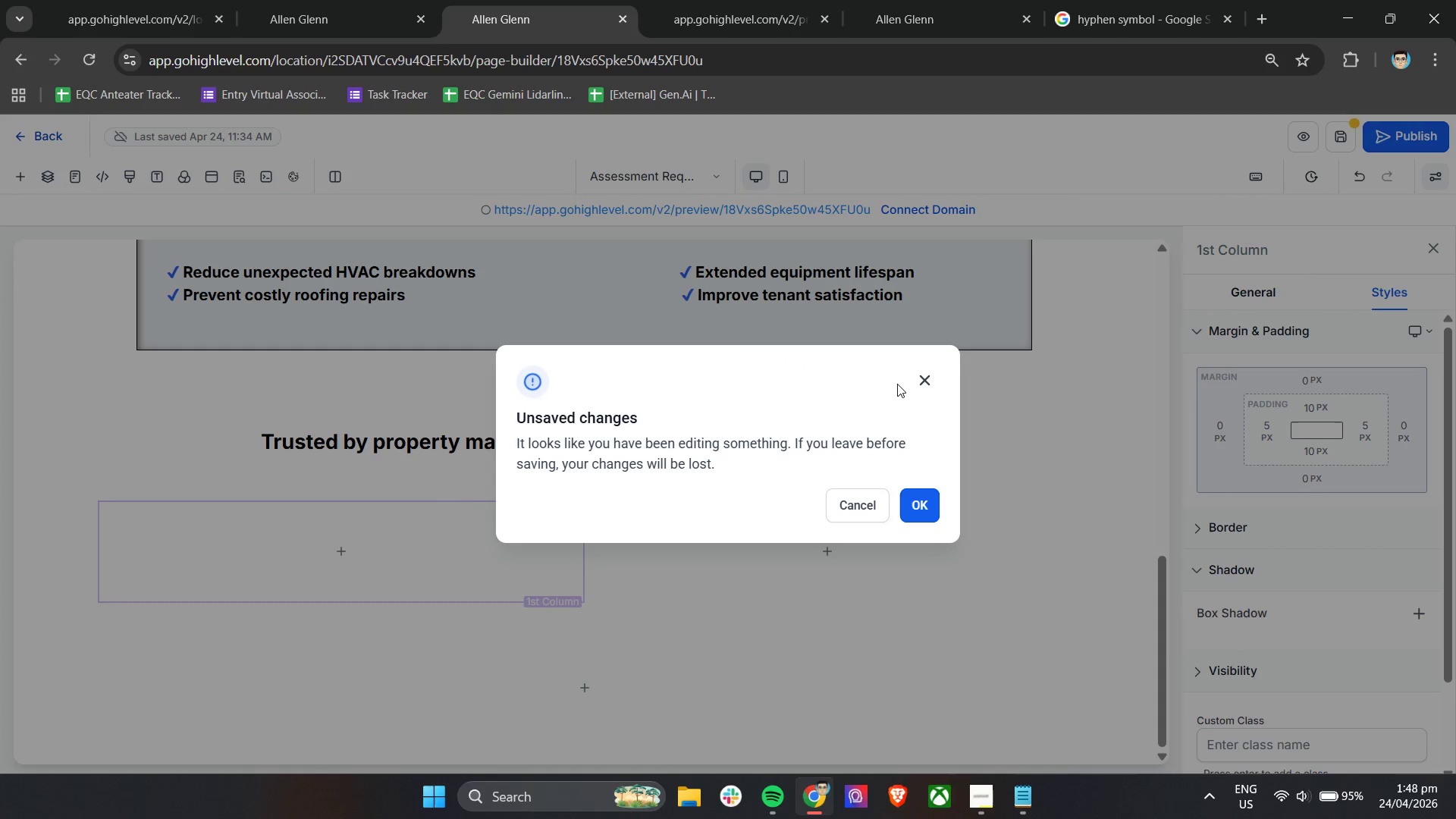 
left_click([920, 384])
 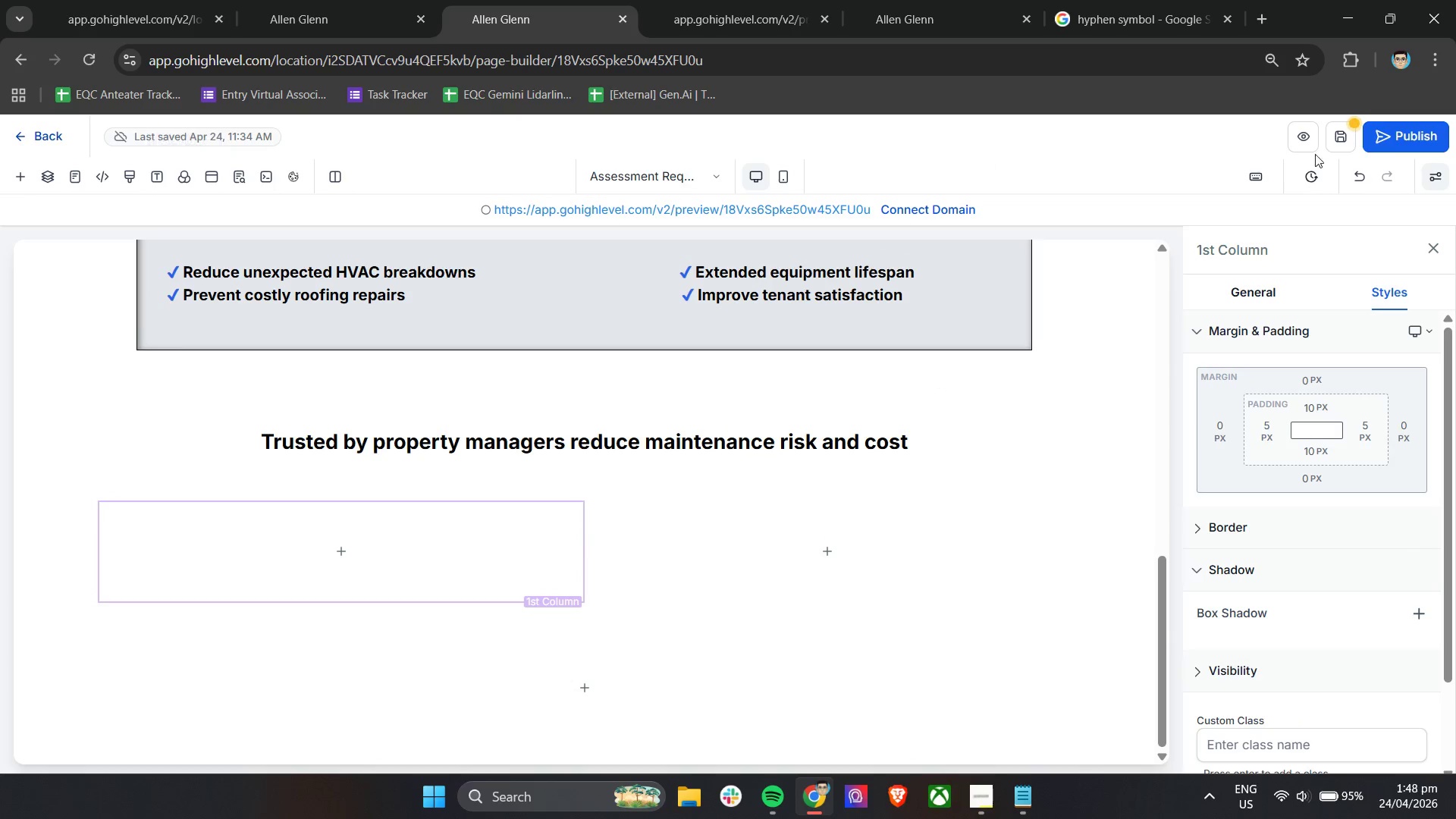 
left_click([1335, 130])
 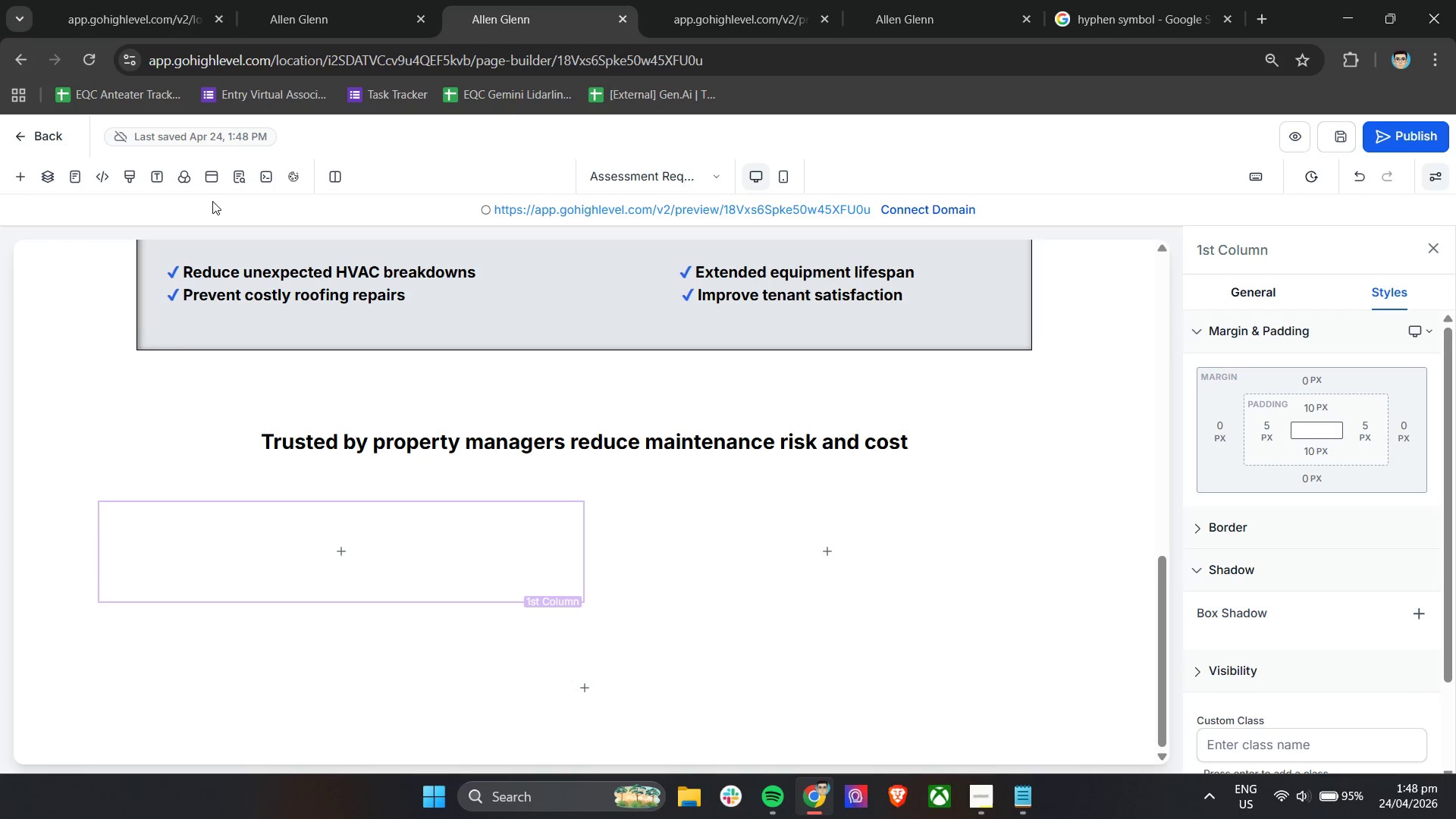 
left_click([17, 177])
 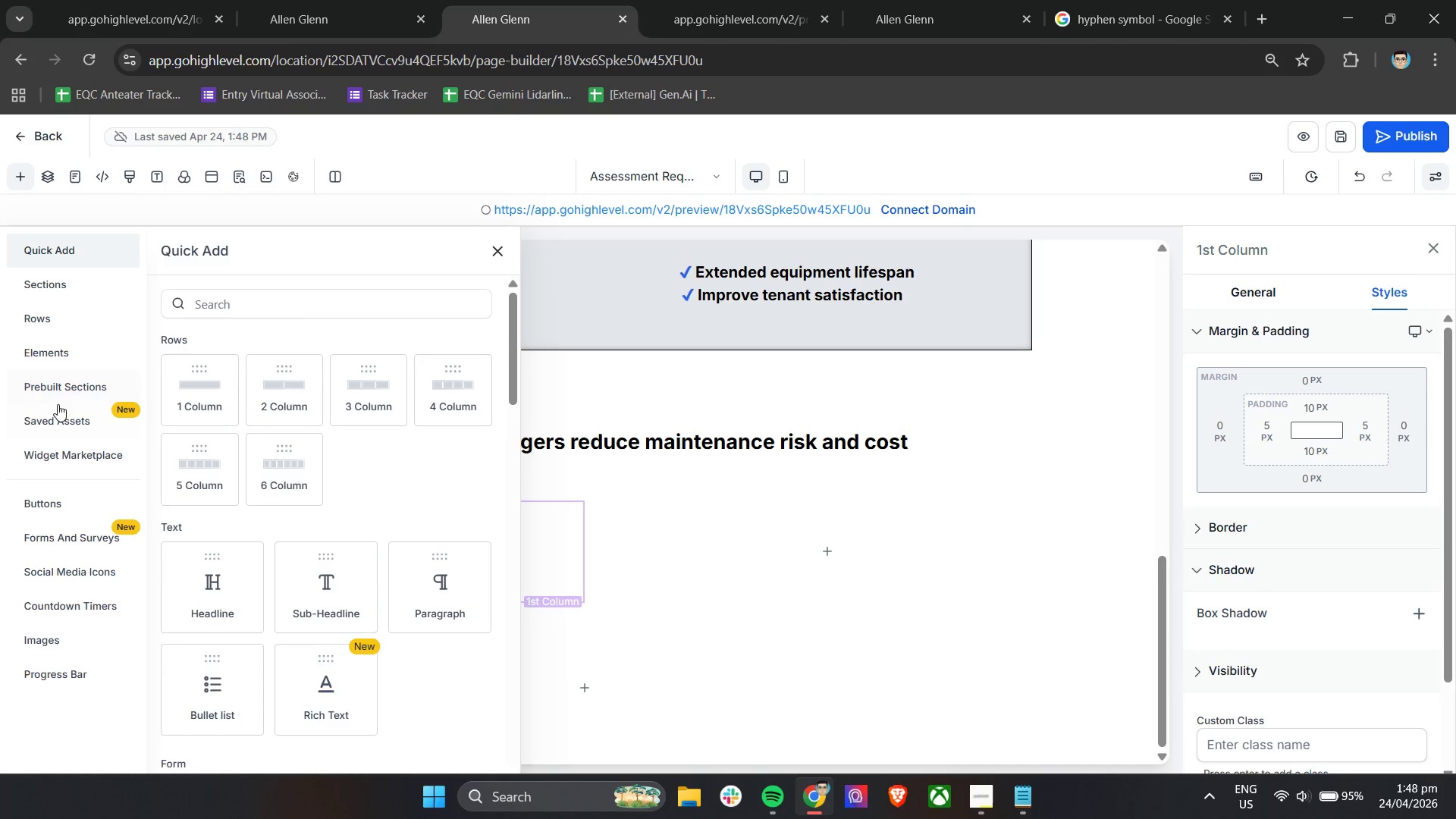 
scroll: coordinate [232, 413], scroll_direction: down, amount: 2.0
 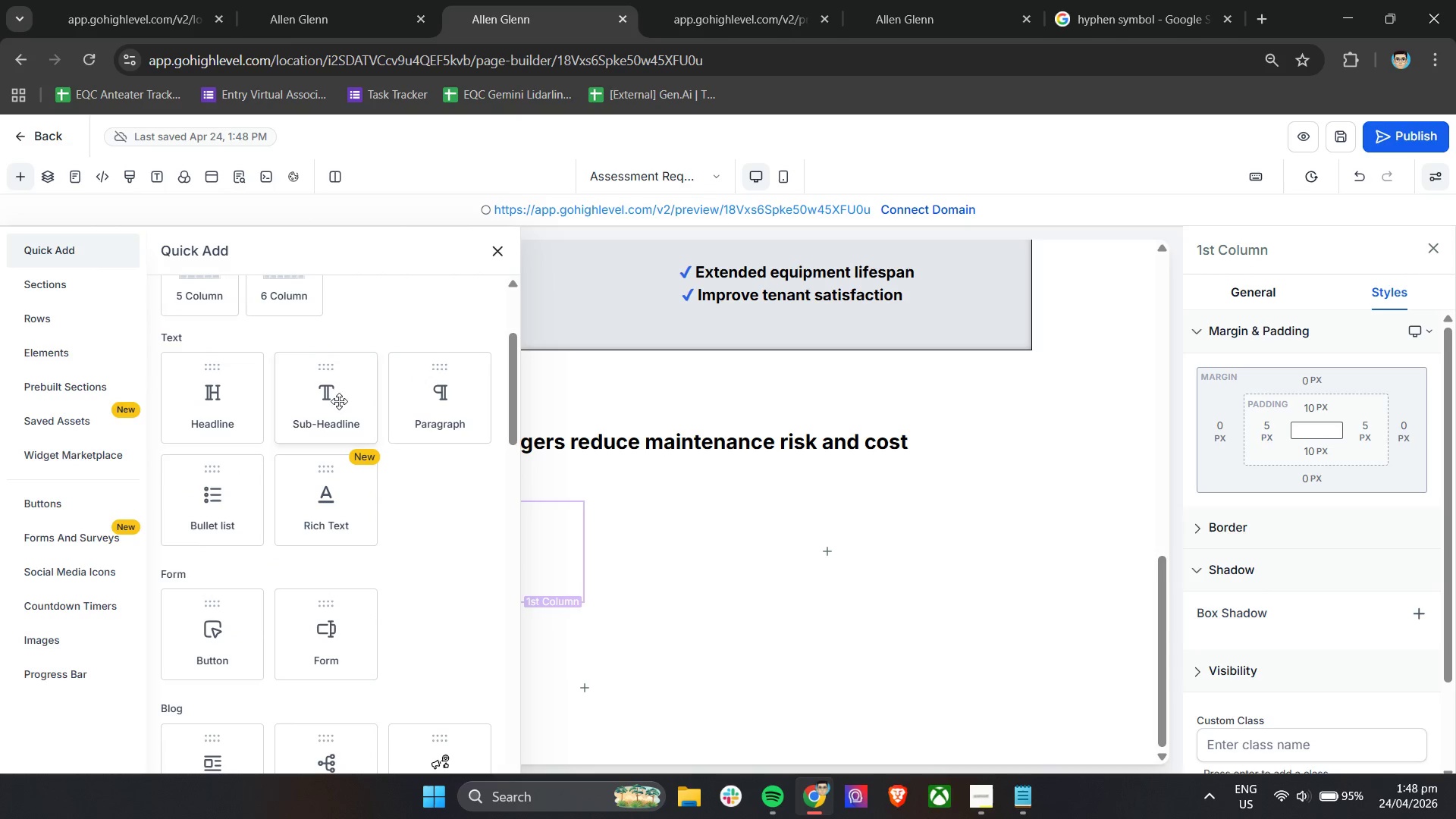 
left_click_drag(start_coordinate=[330, 400], to_coordinate=[453, 557])
 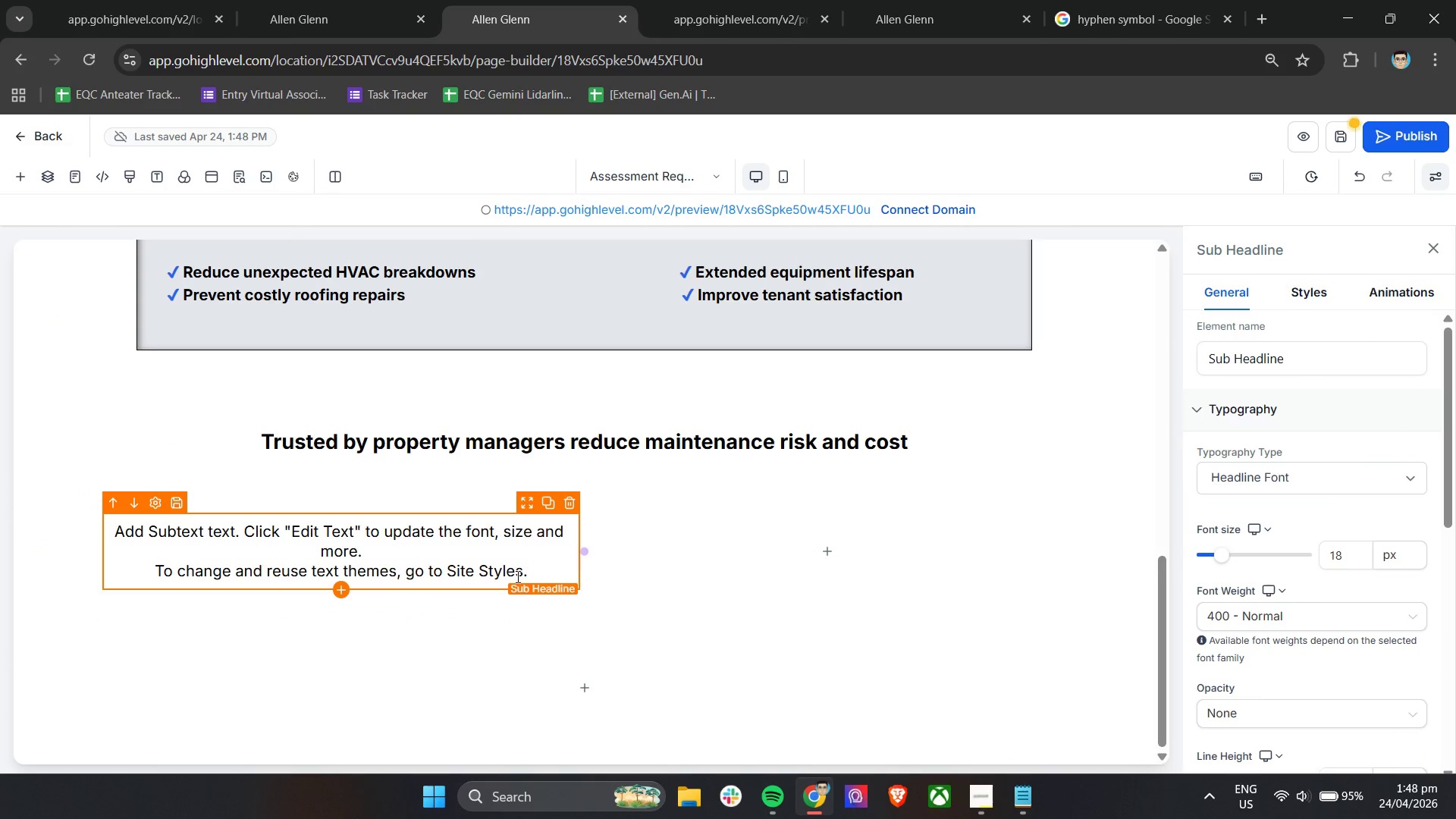 
double_click([517, 563])
 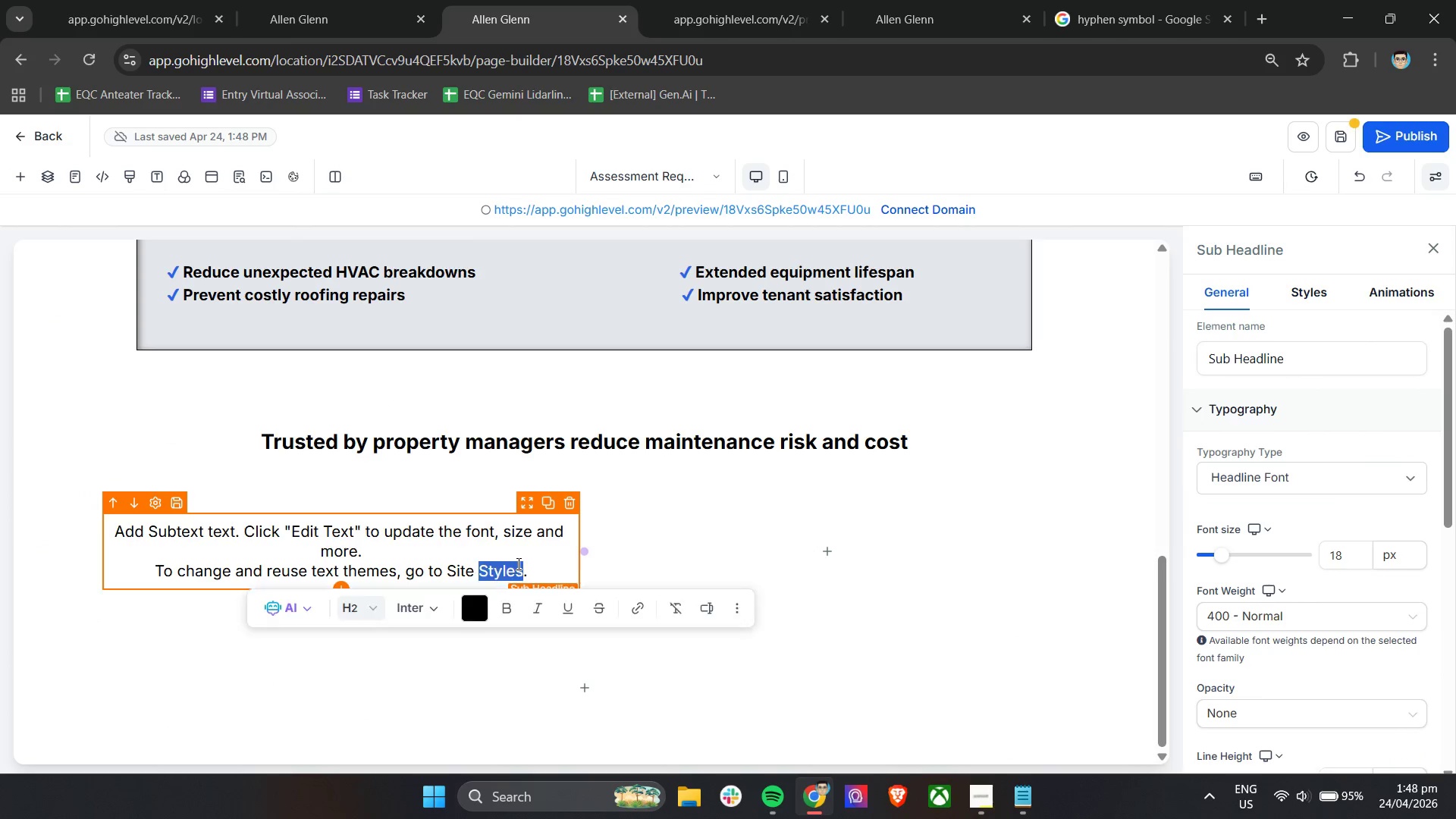 
triple_click([517, 563])
 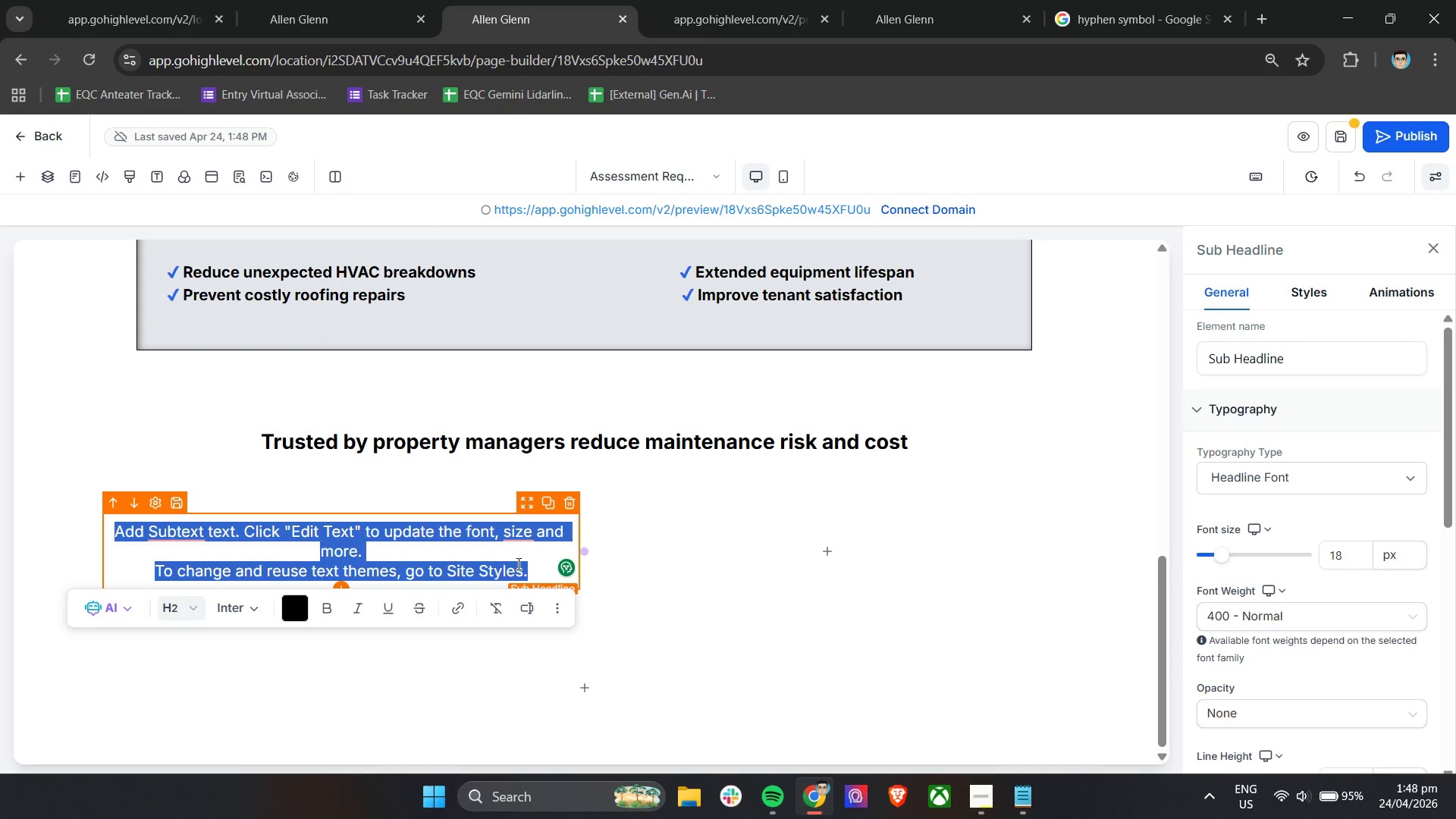 
key(Backslash)
 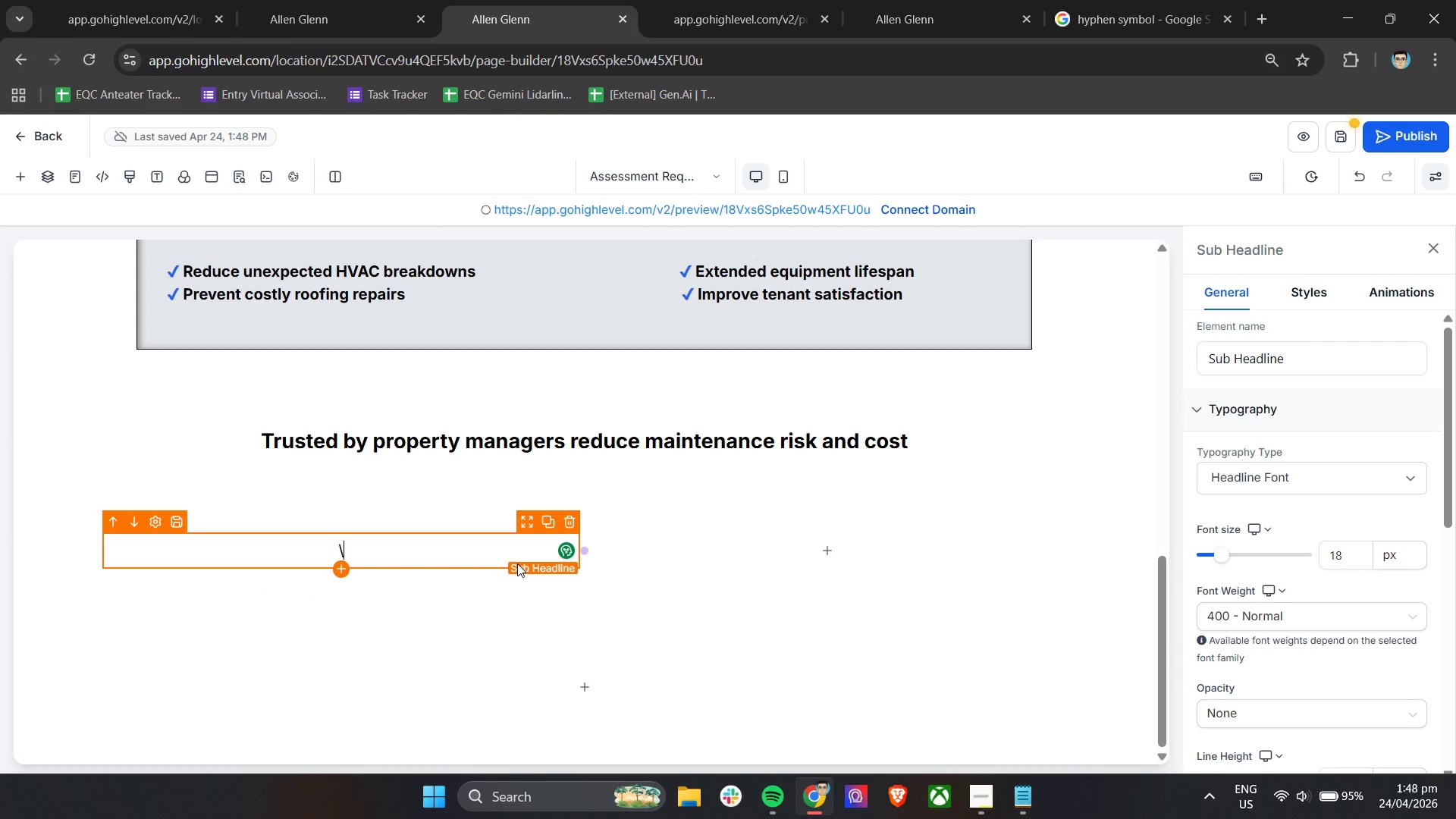 
key(Backspace)
 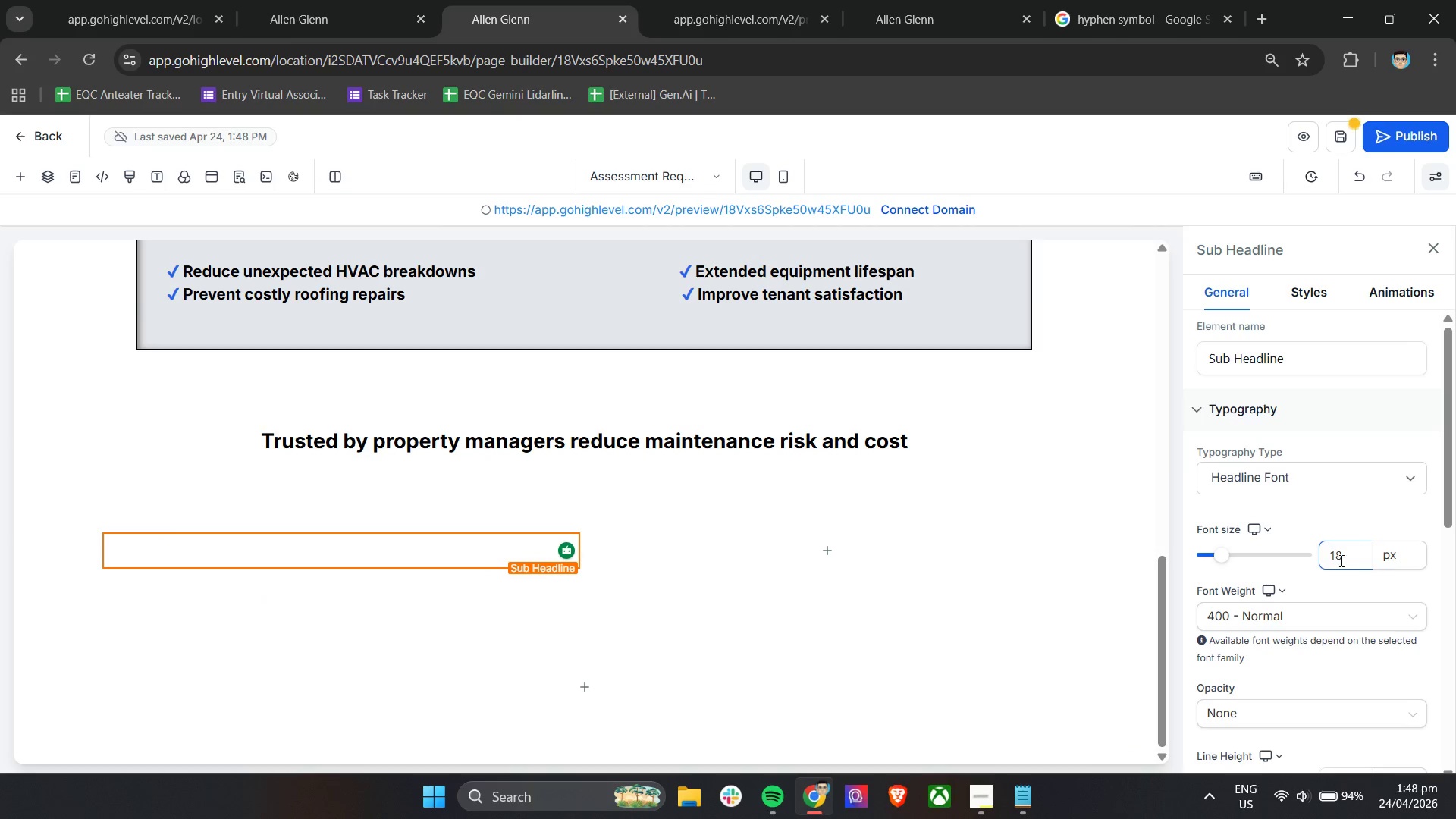 
wait(7.08)
 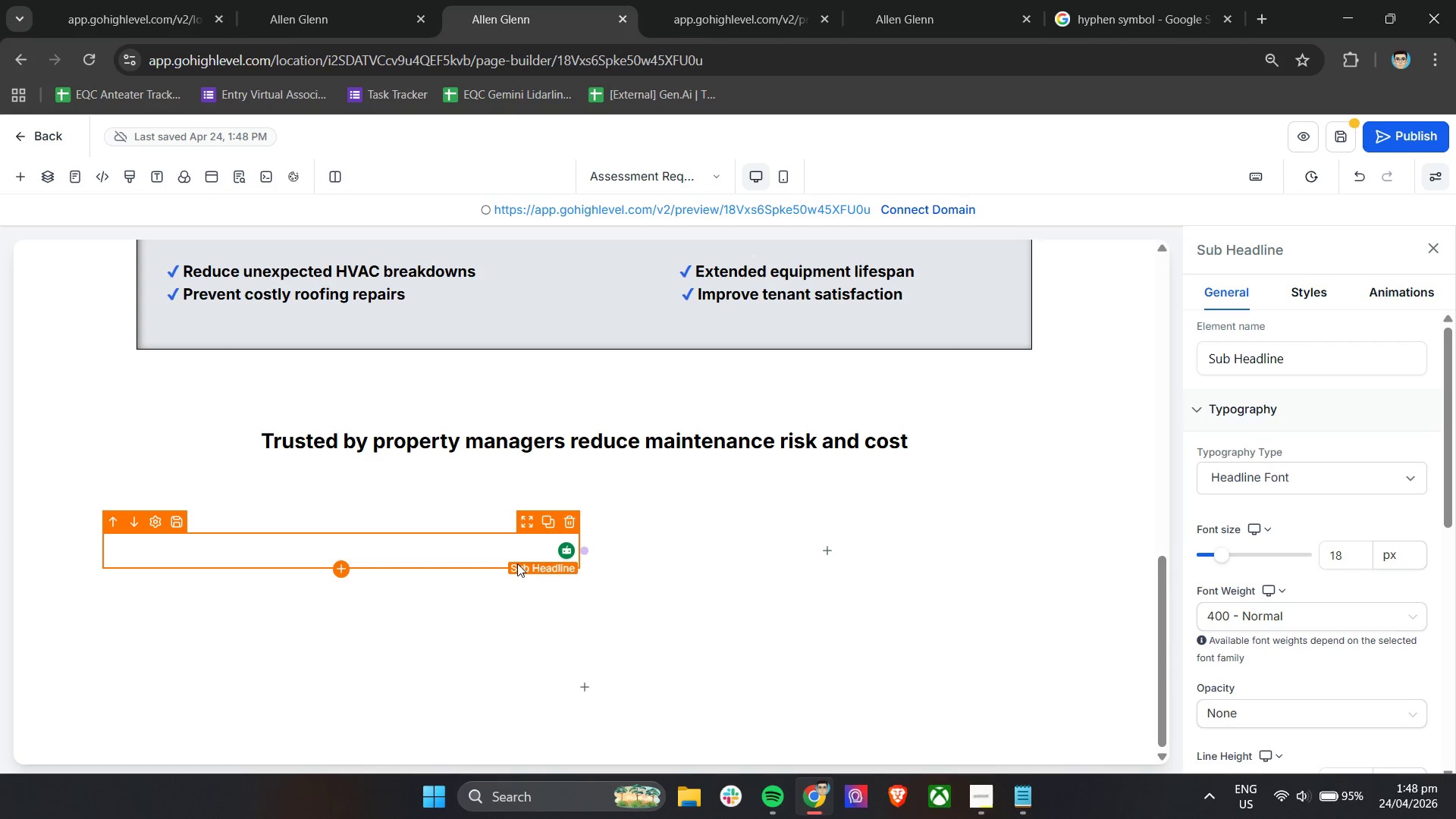 
left_click([1023, 812])
 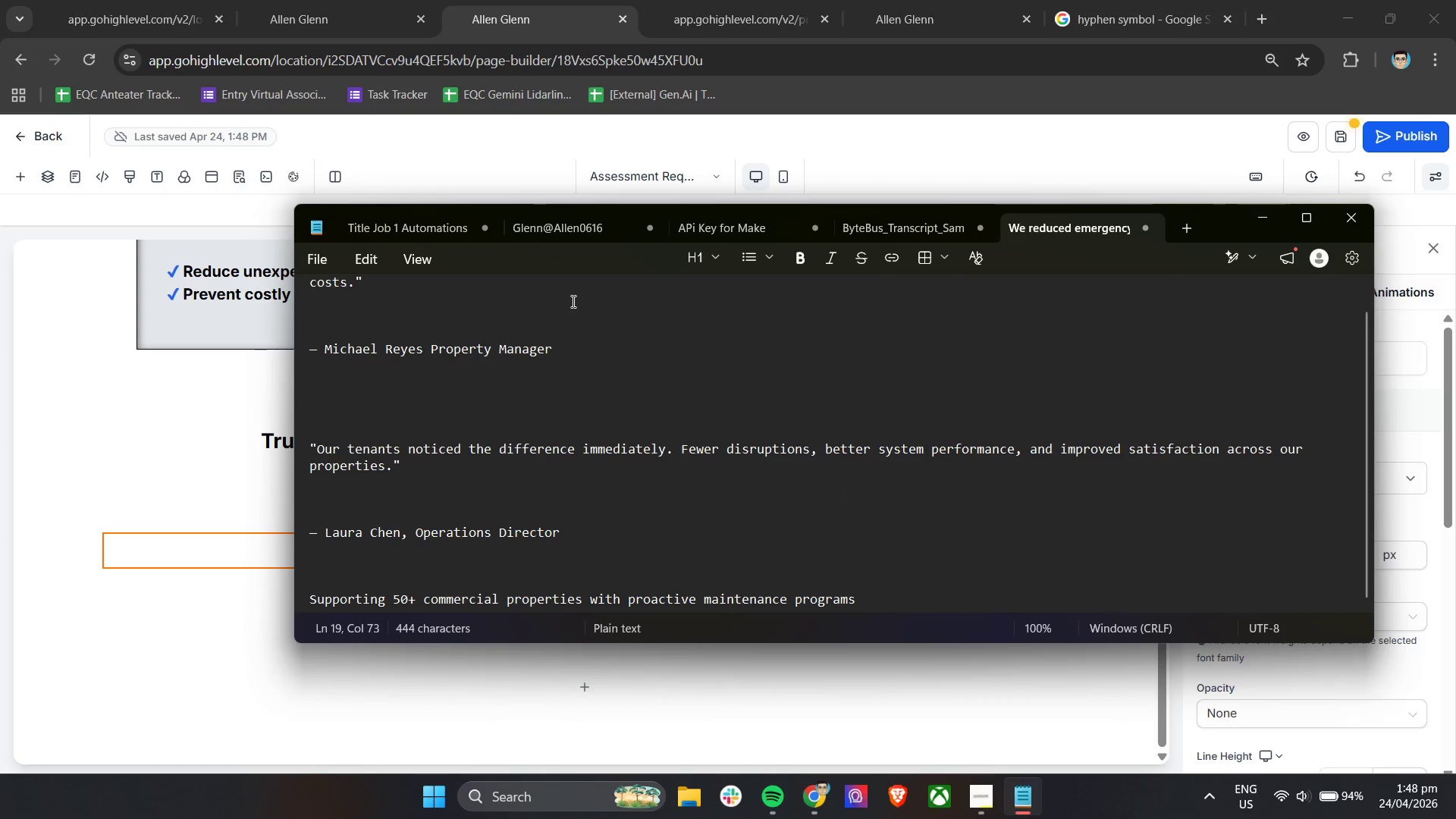 
left_click_drag(start_coordinate=[375, 319], to_coordinate=[309, 297])
 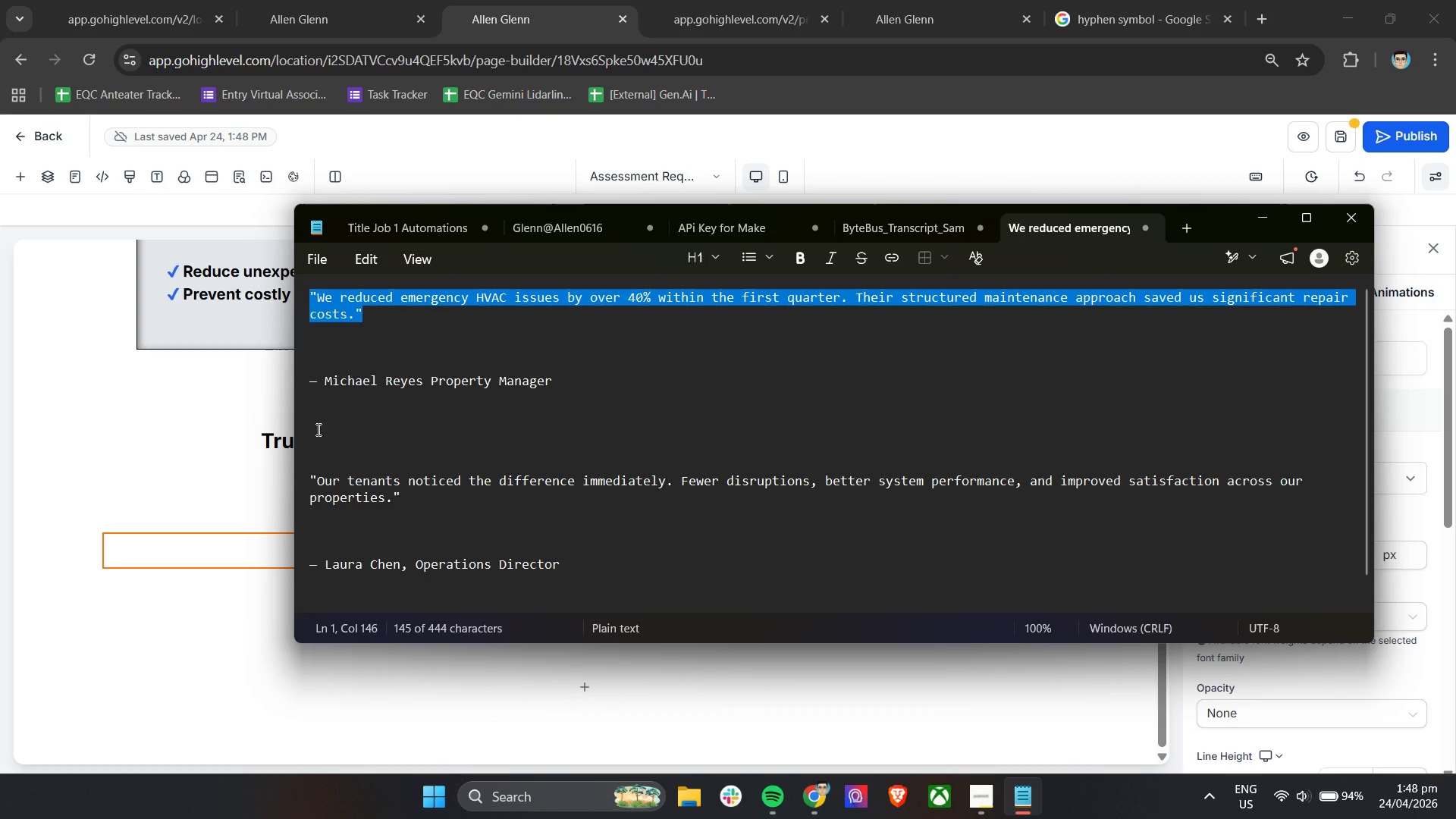 
scroll: coordinate [483, 419], scroll_direction: up, amount: 5.0
 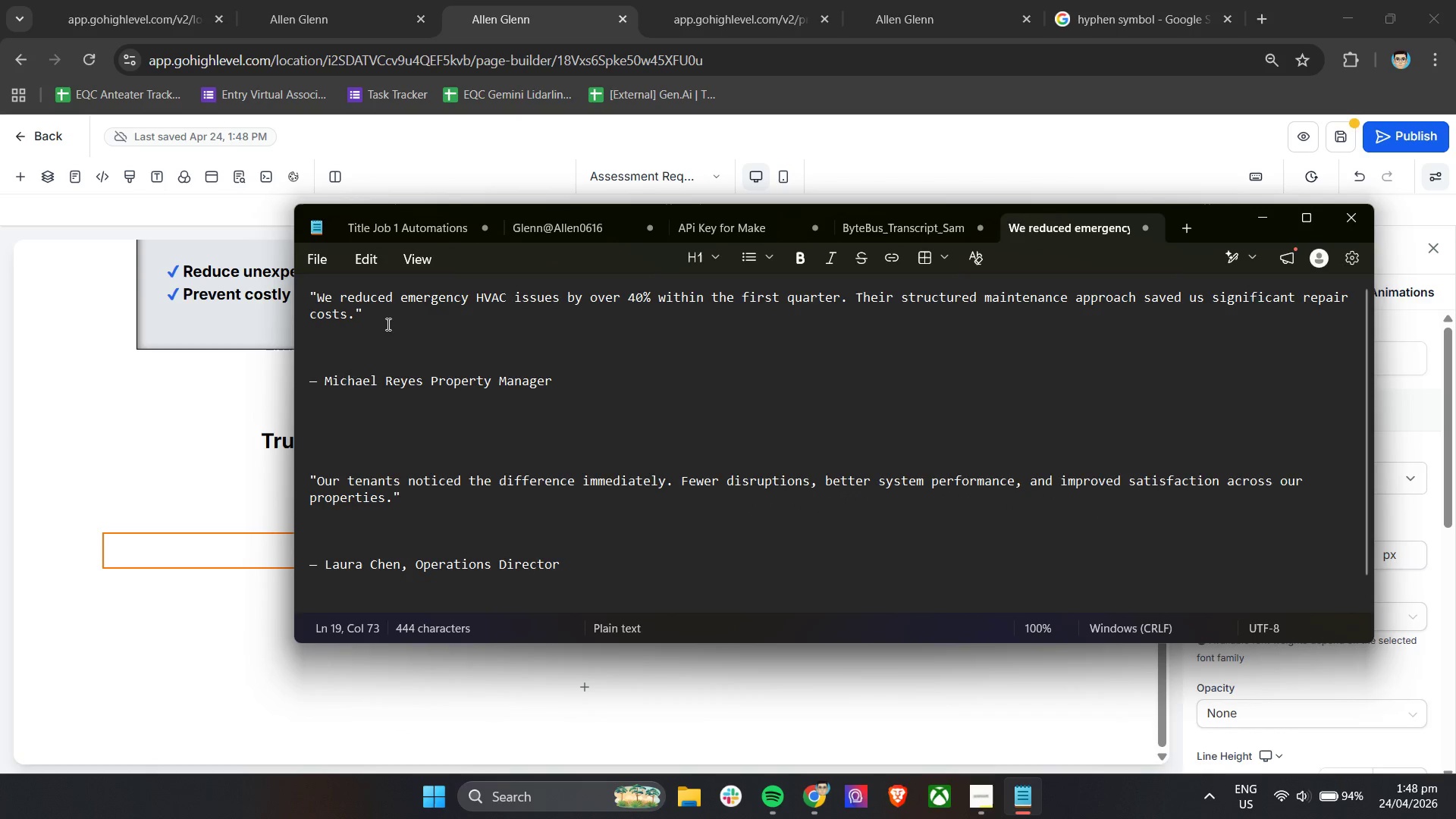 
key(Control+C)
 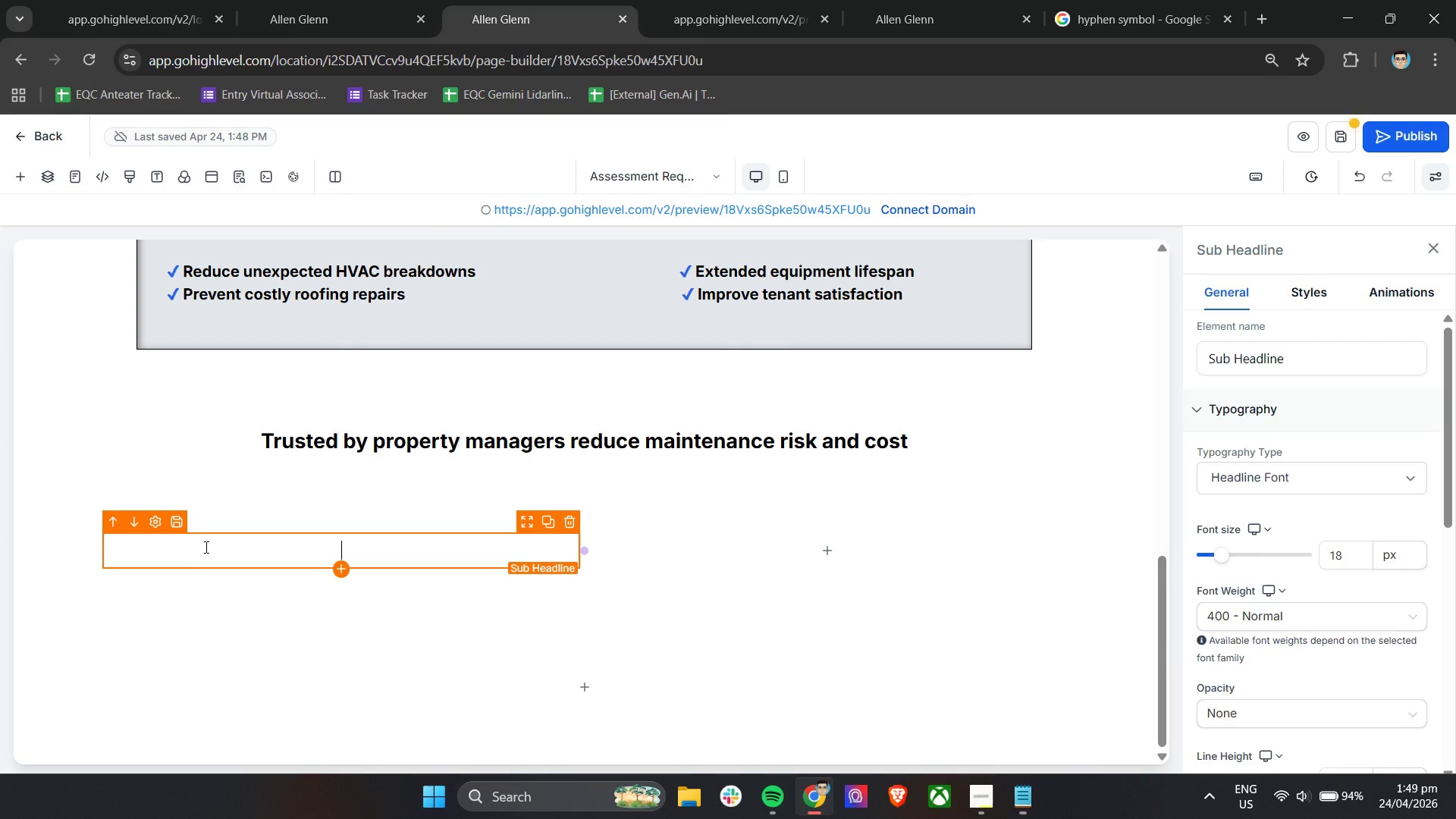 
double_click([205, 547])
 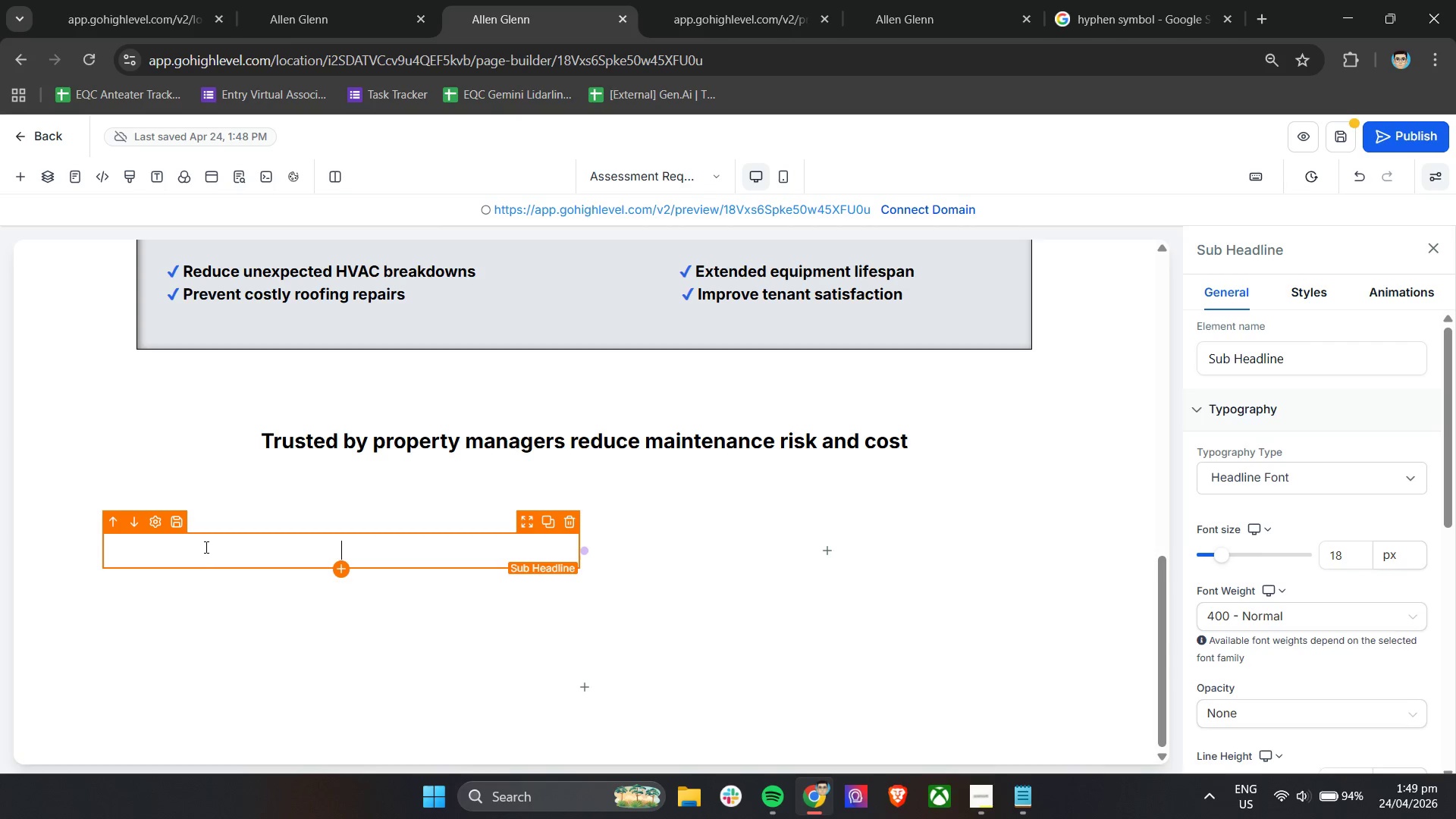 
key(Control+V)
 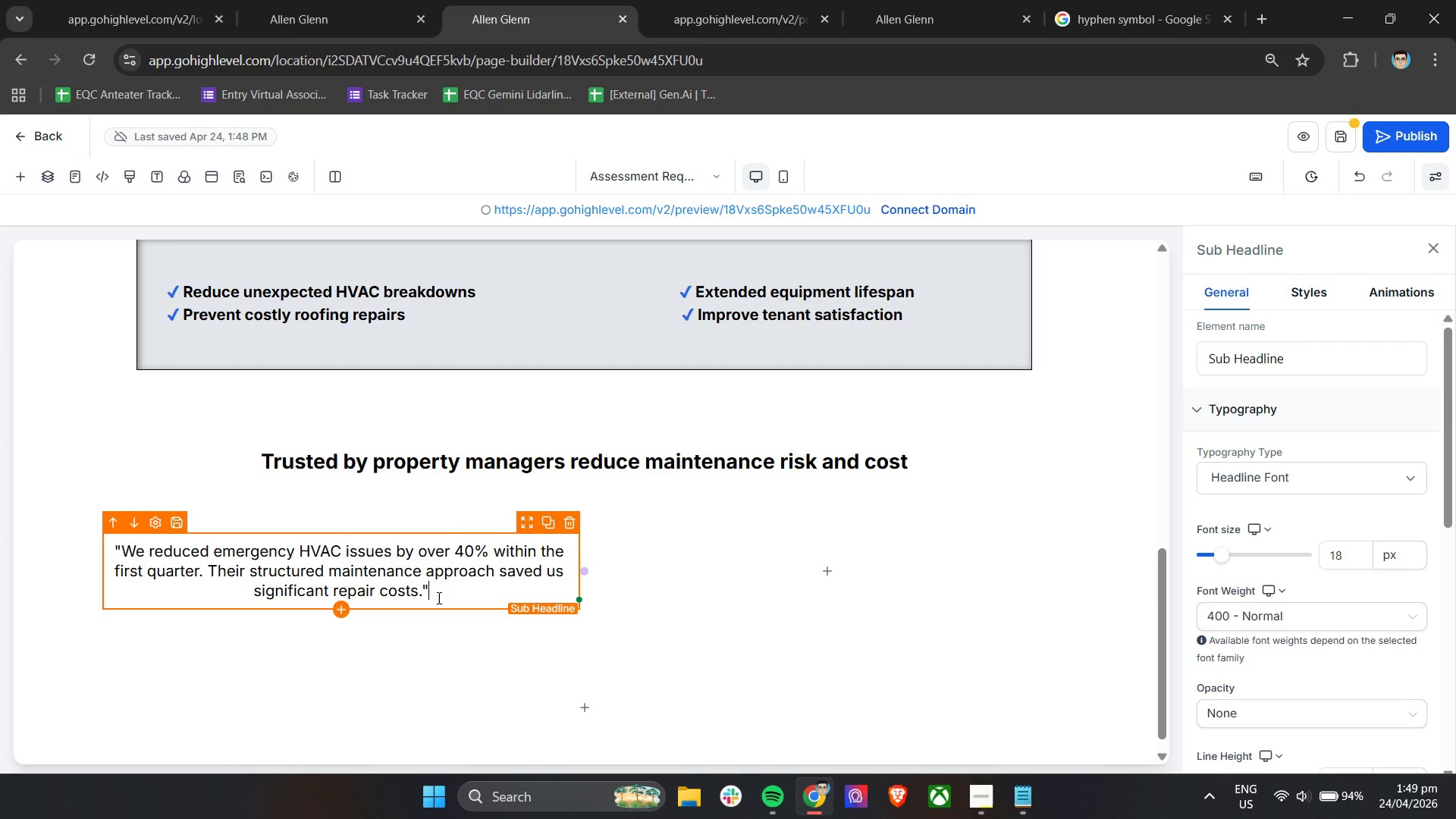 
left_click([447, 593])
 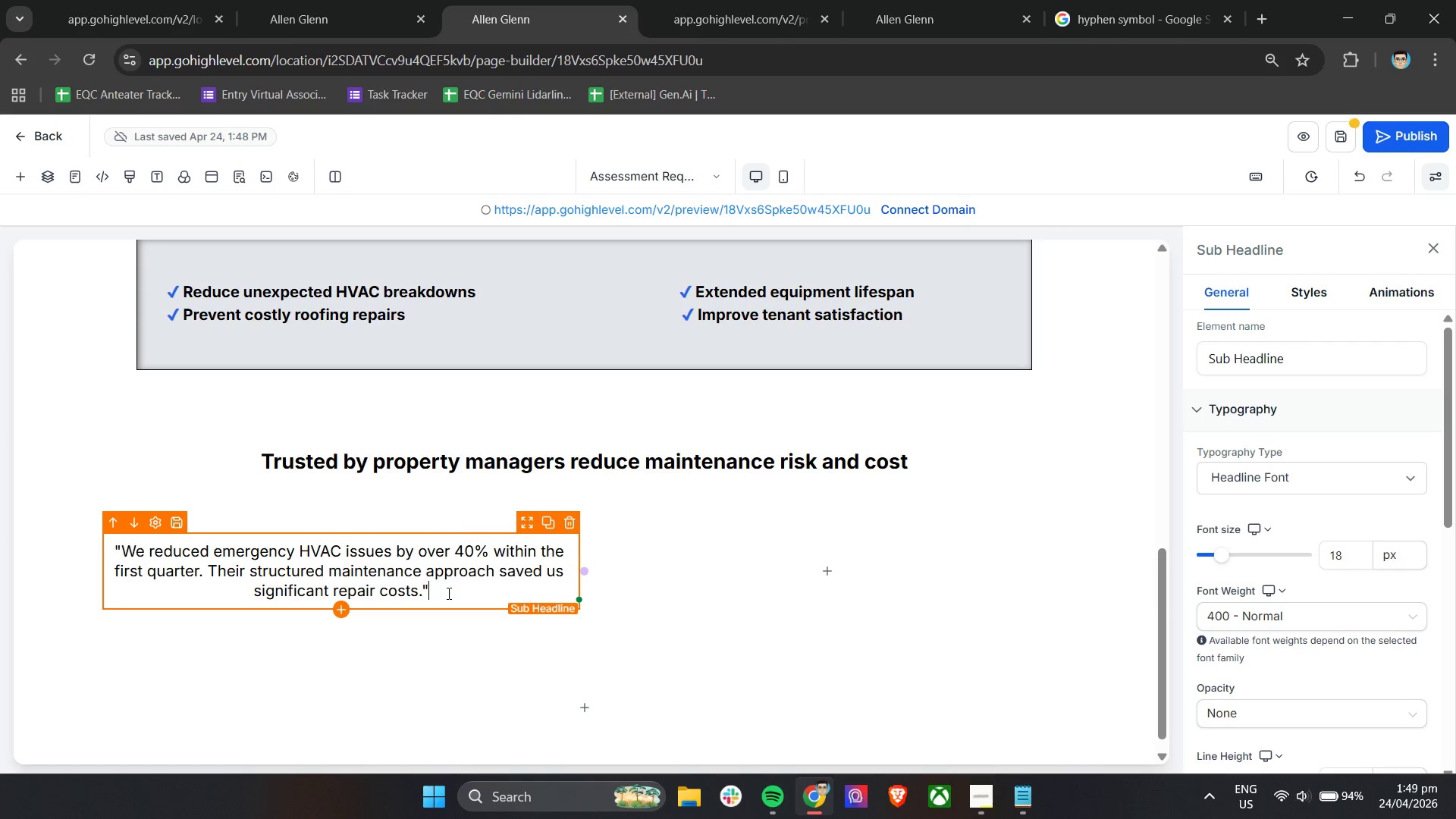 
key(Enter)
 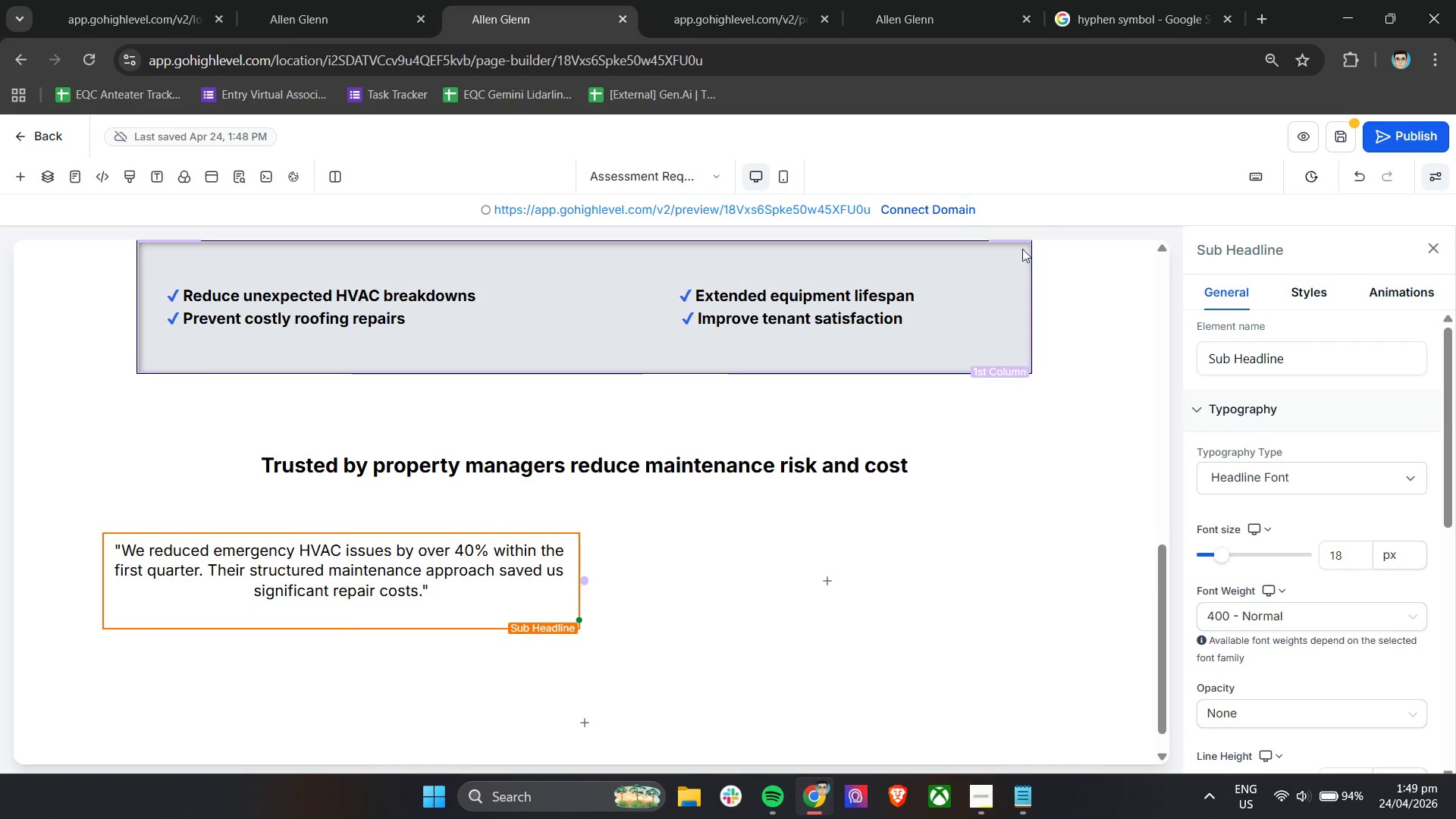 
left_click([1307, 300])
 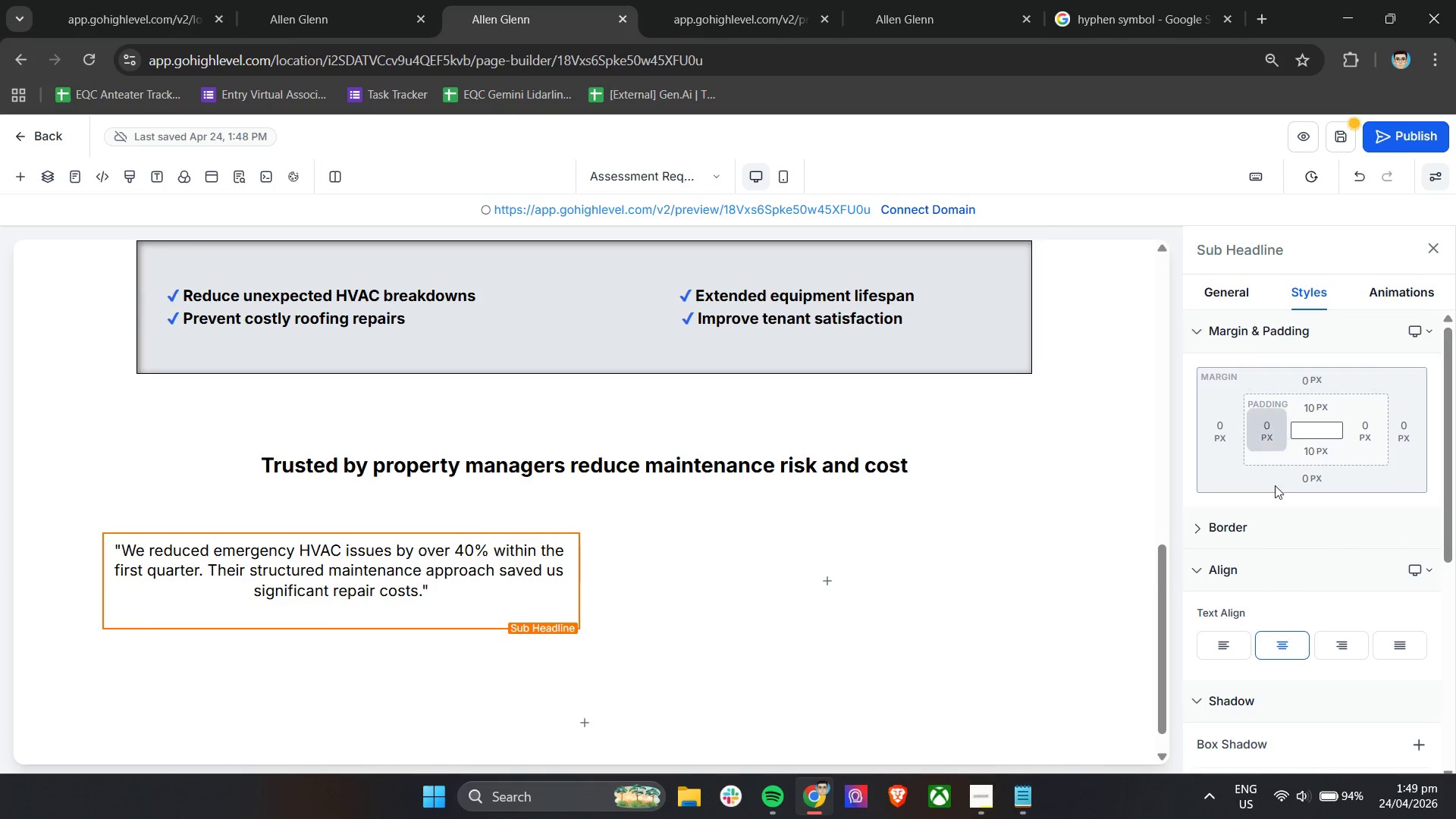 
scroll: coordinate [1282, 565], scroll_direction: down, amount: 2.0
 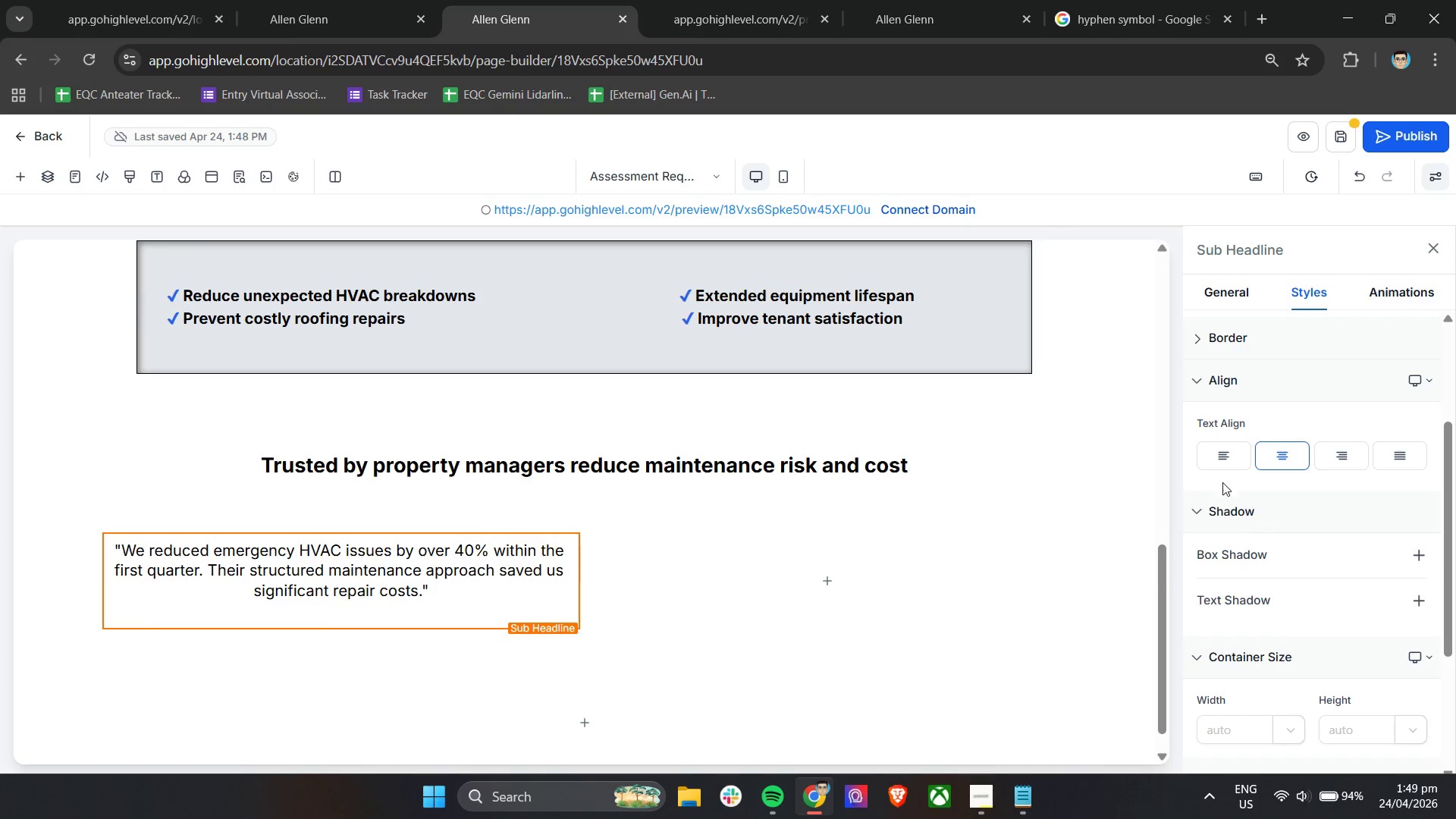 
left_click([1221, 456])
 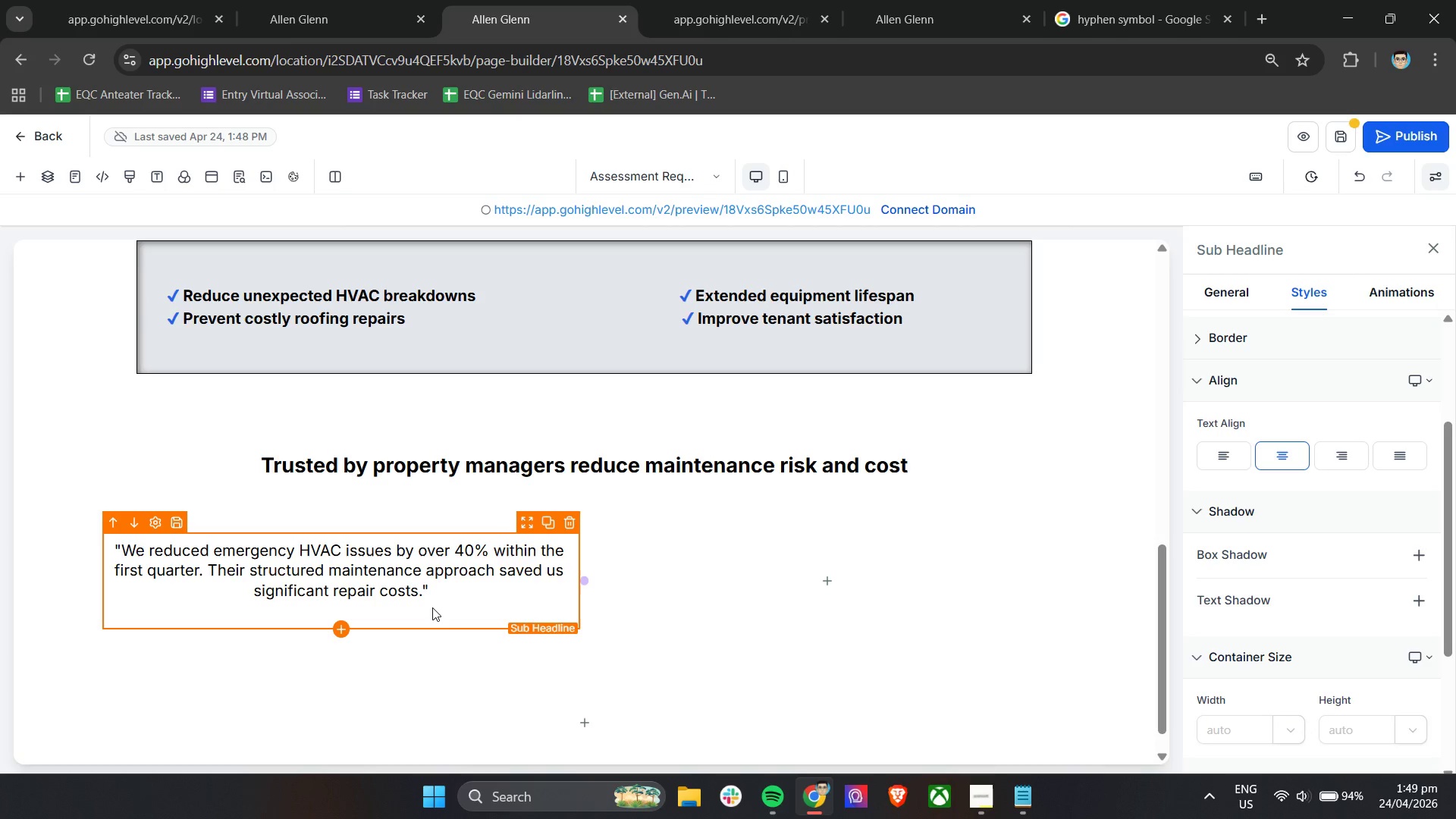 
left_click([405, 621])
 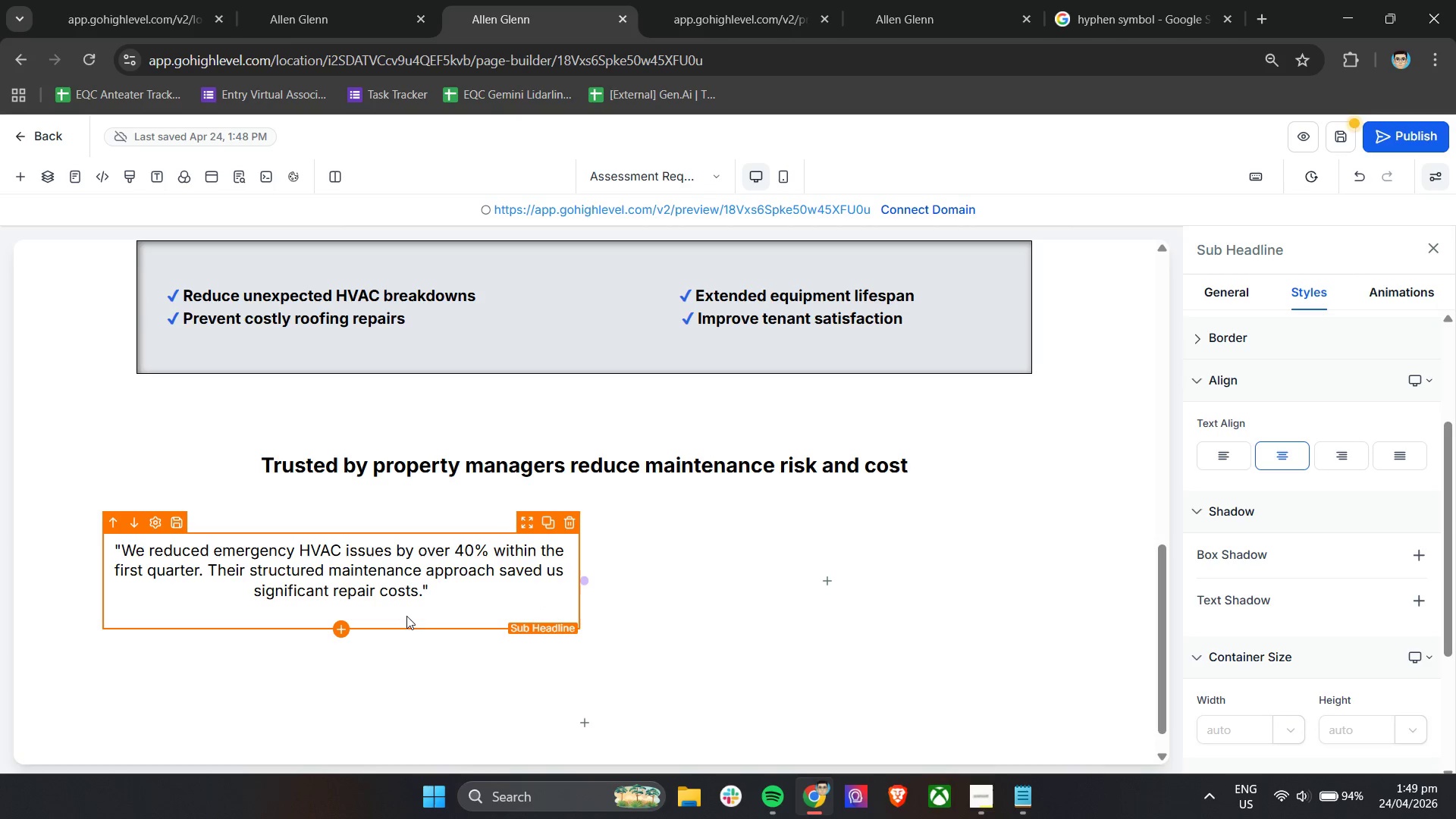 
left_click([426, 611])
 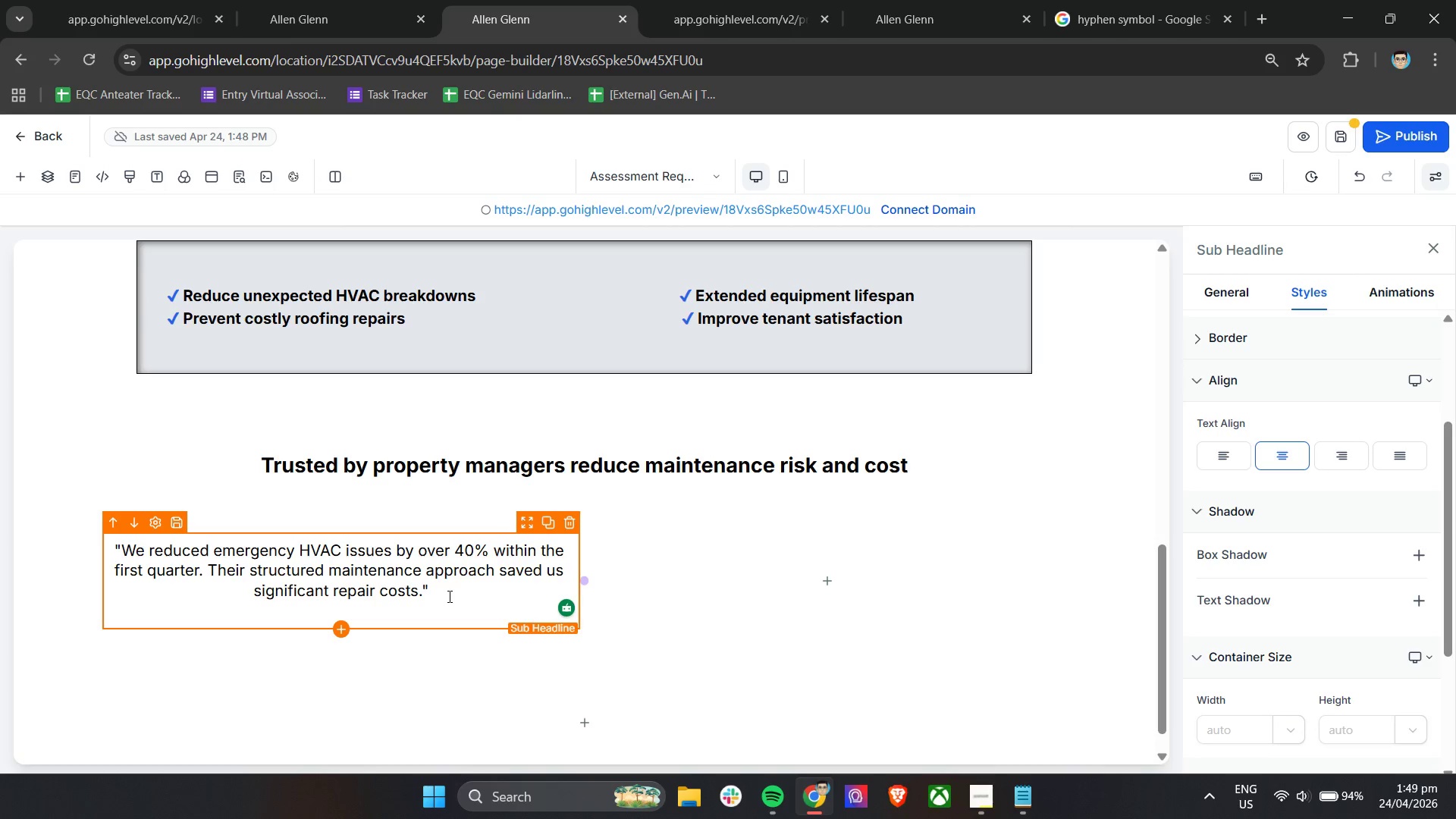 
wait(12.34)
 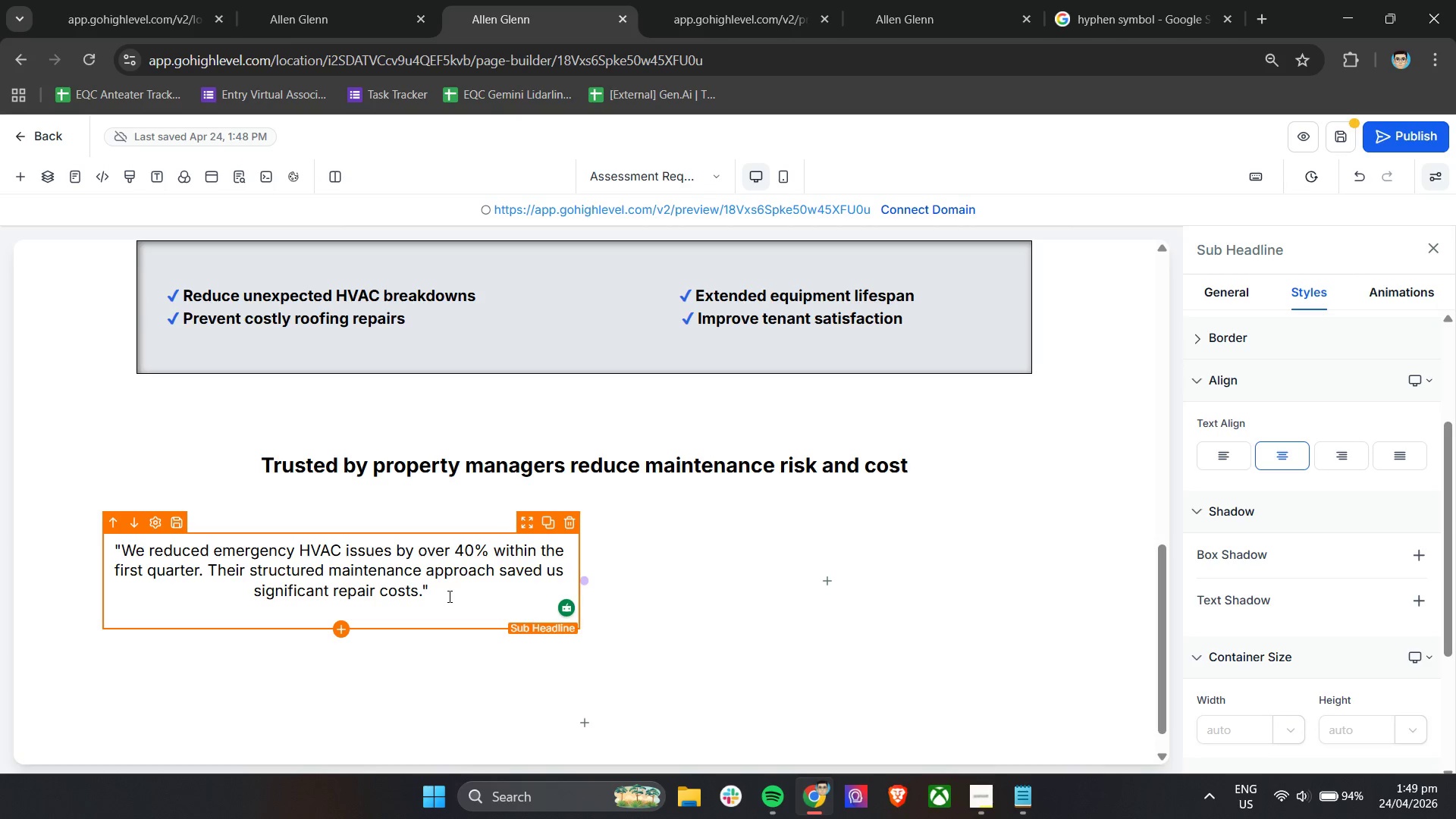 
left_click([1232, 460])
 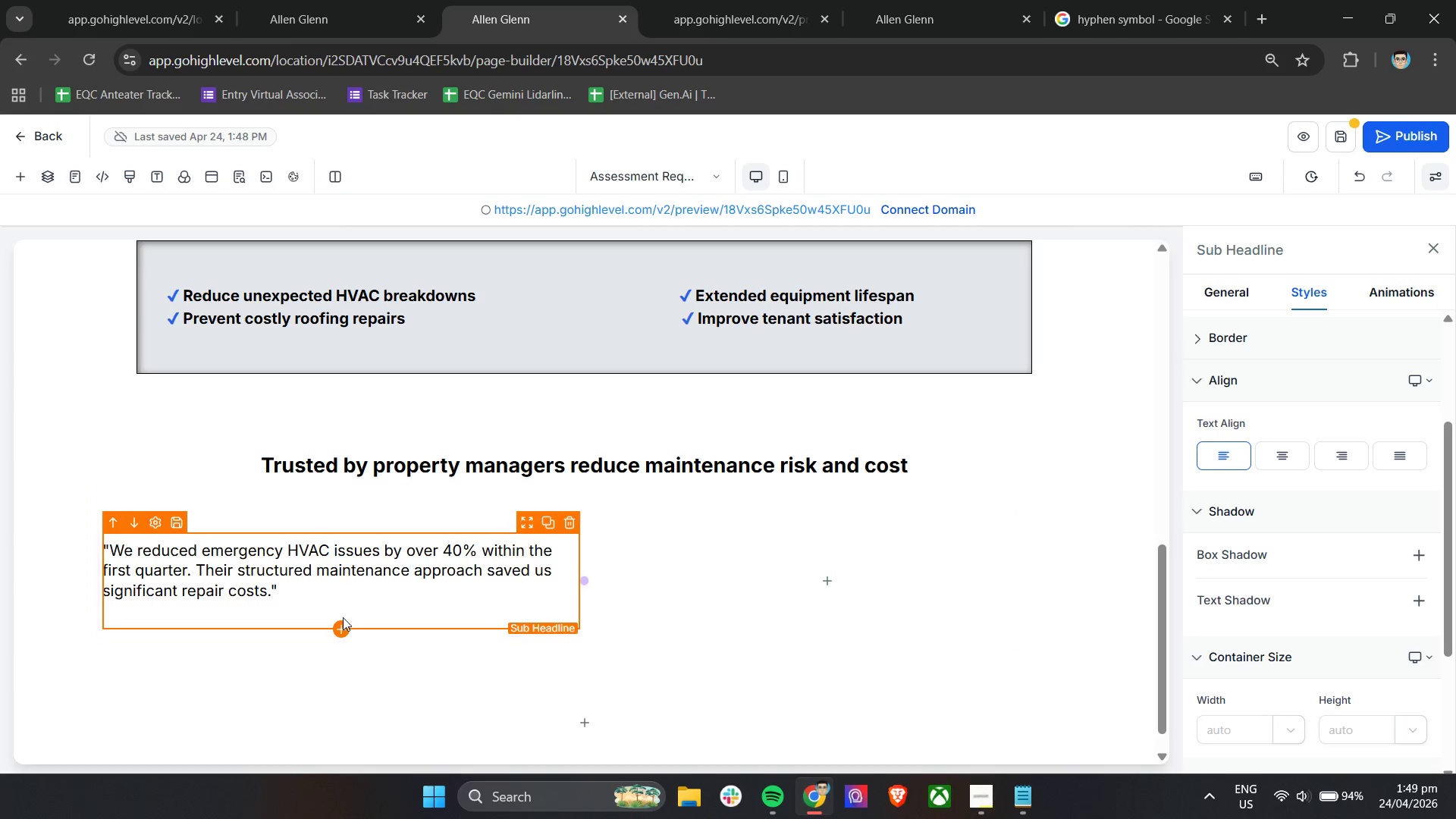 
left_click([359, 585])
 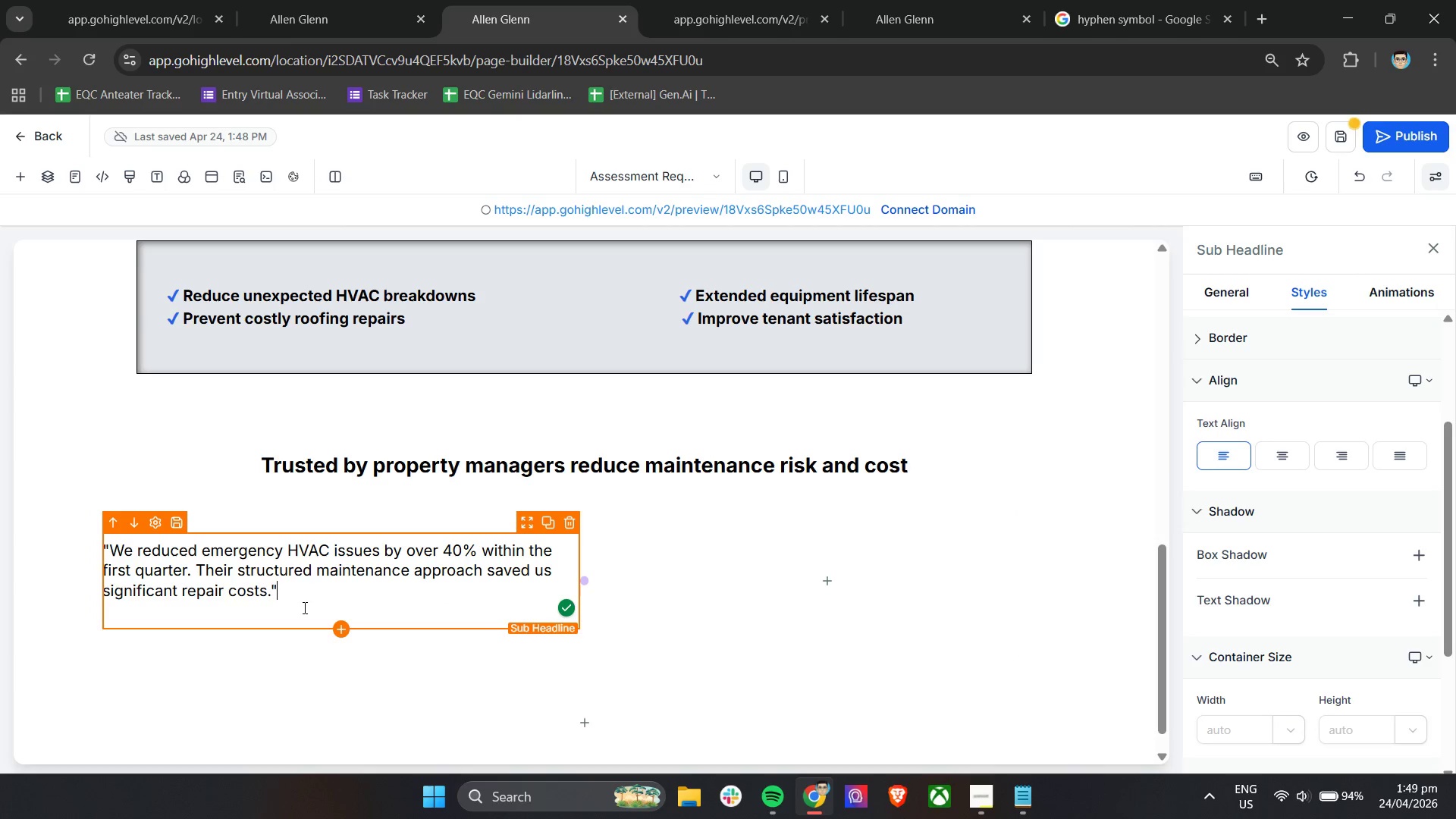 
key(ArrowDown)
 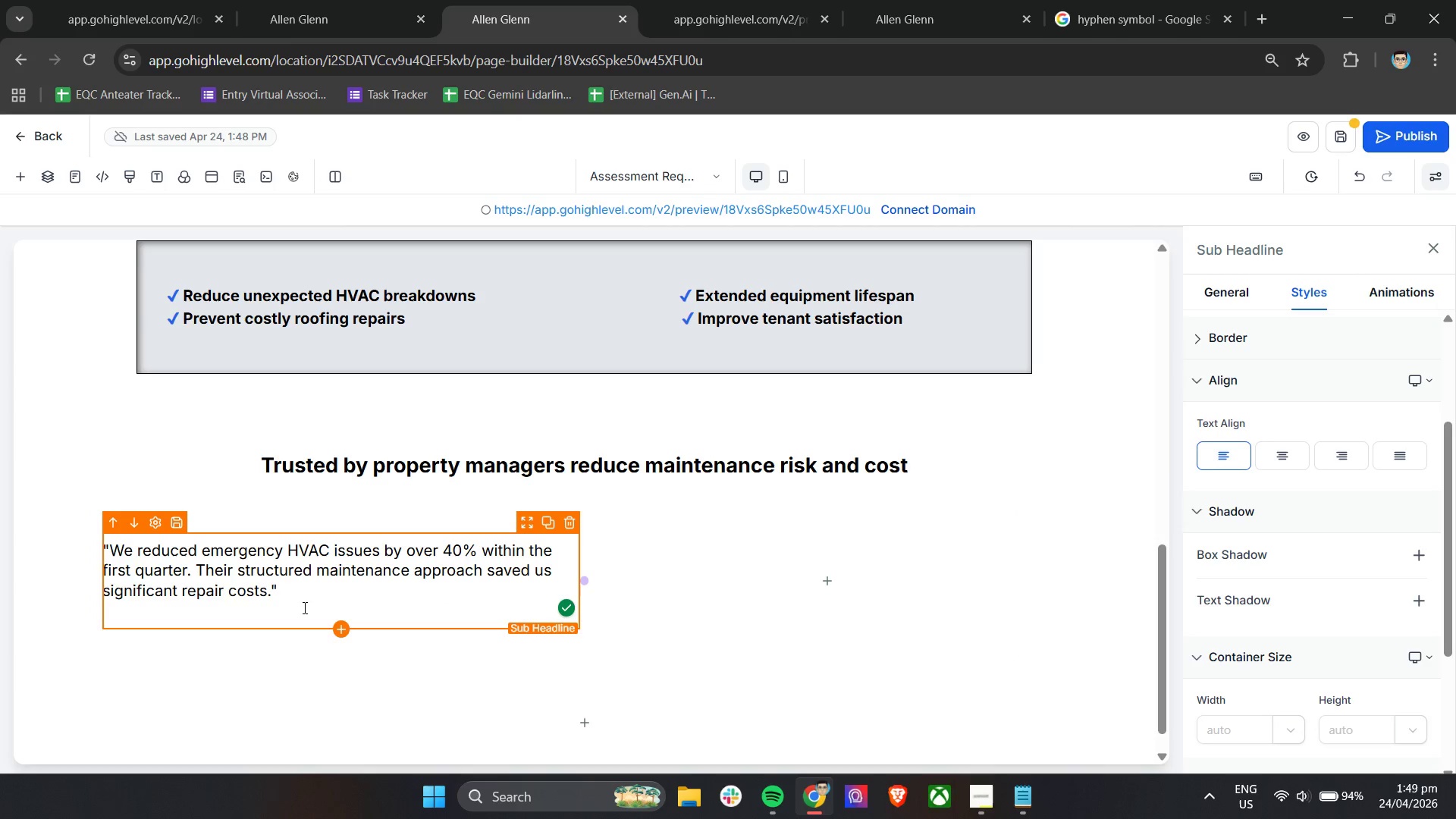 
key(ArrowDown)
 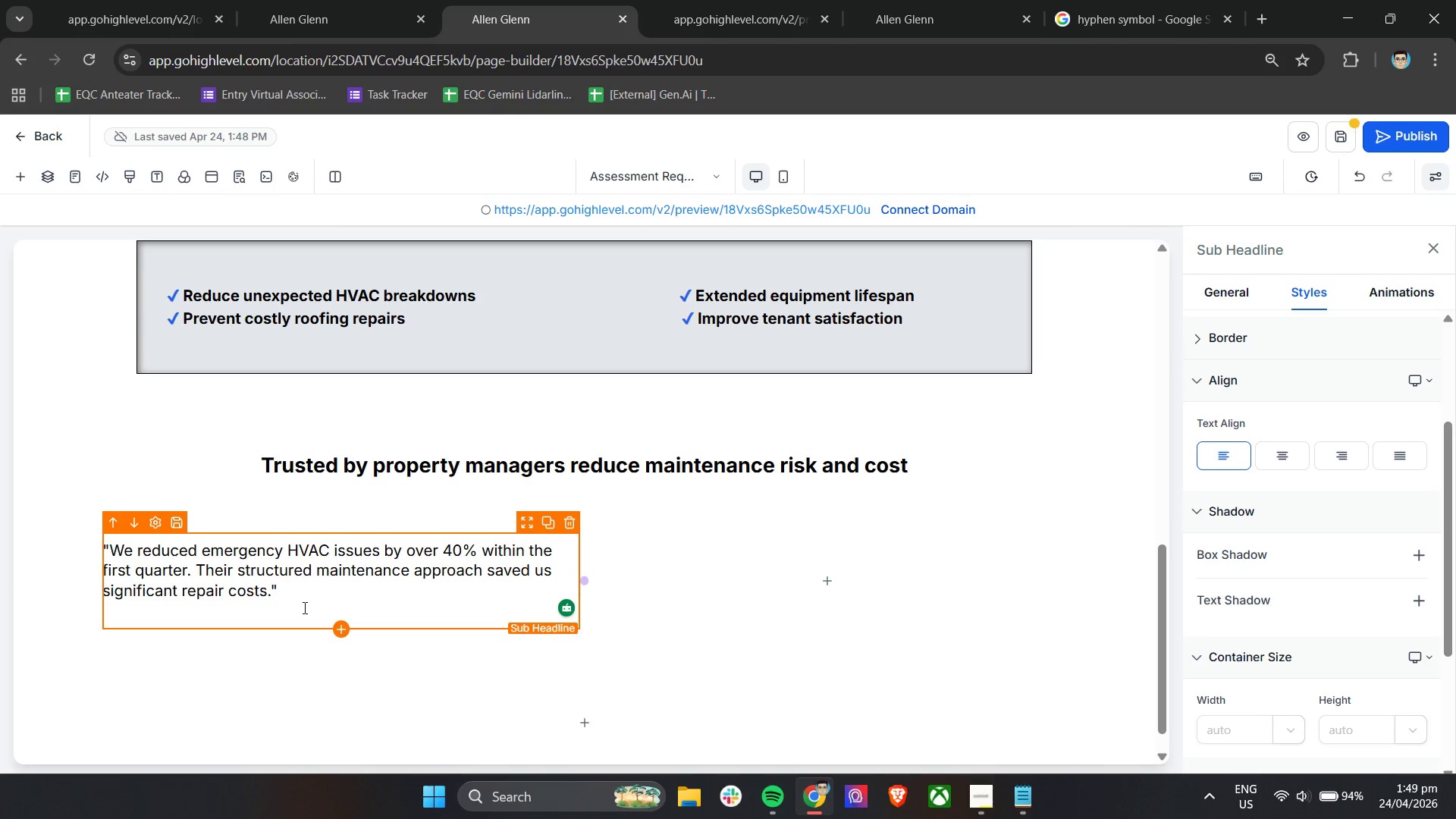 
key(Enter)
 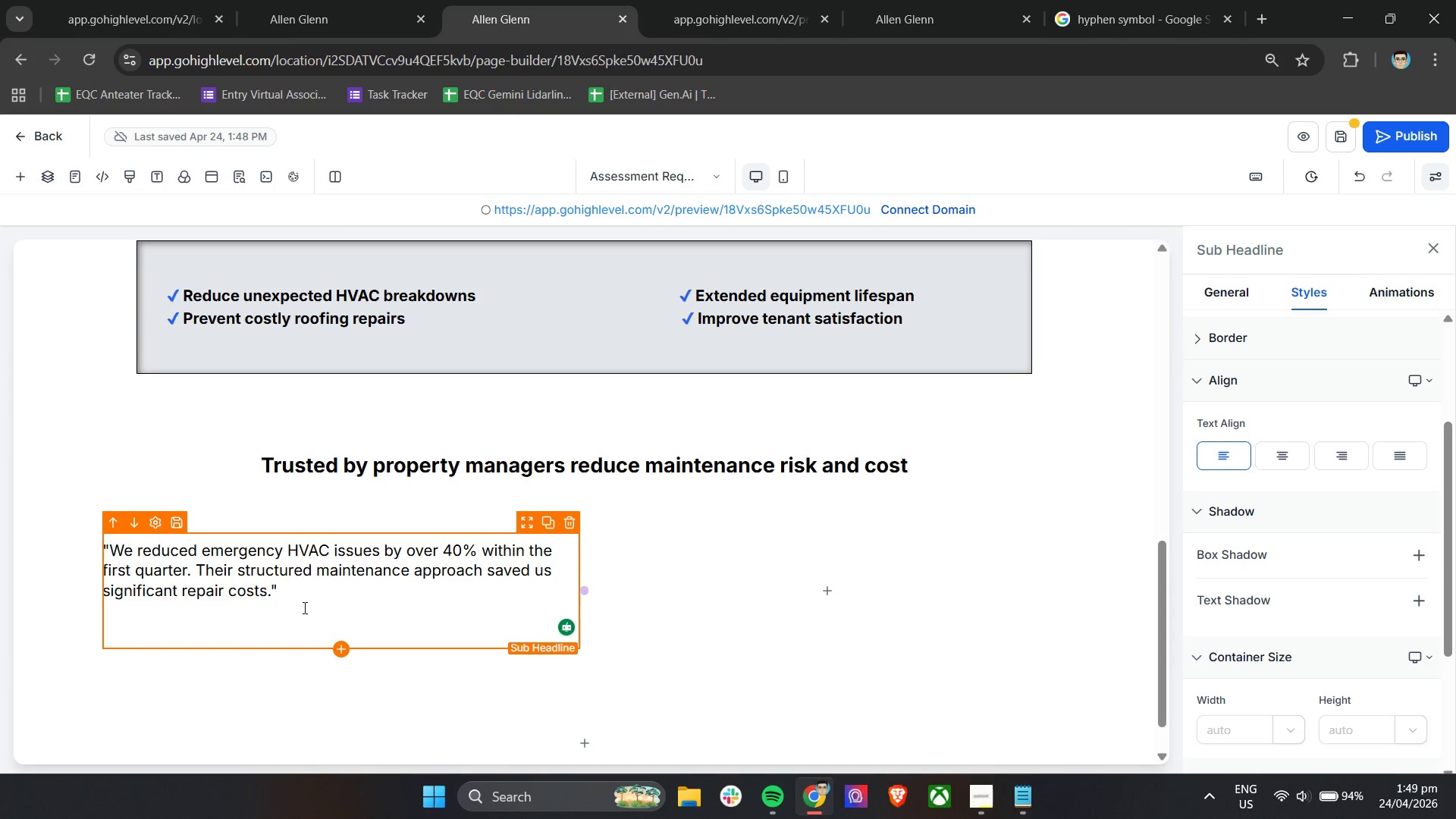 
key(Backspace)
 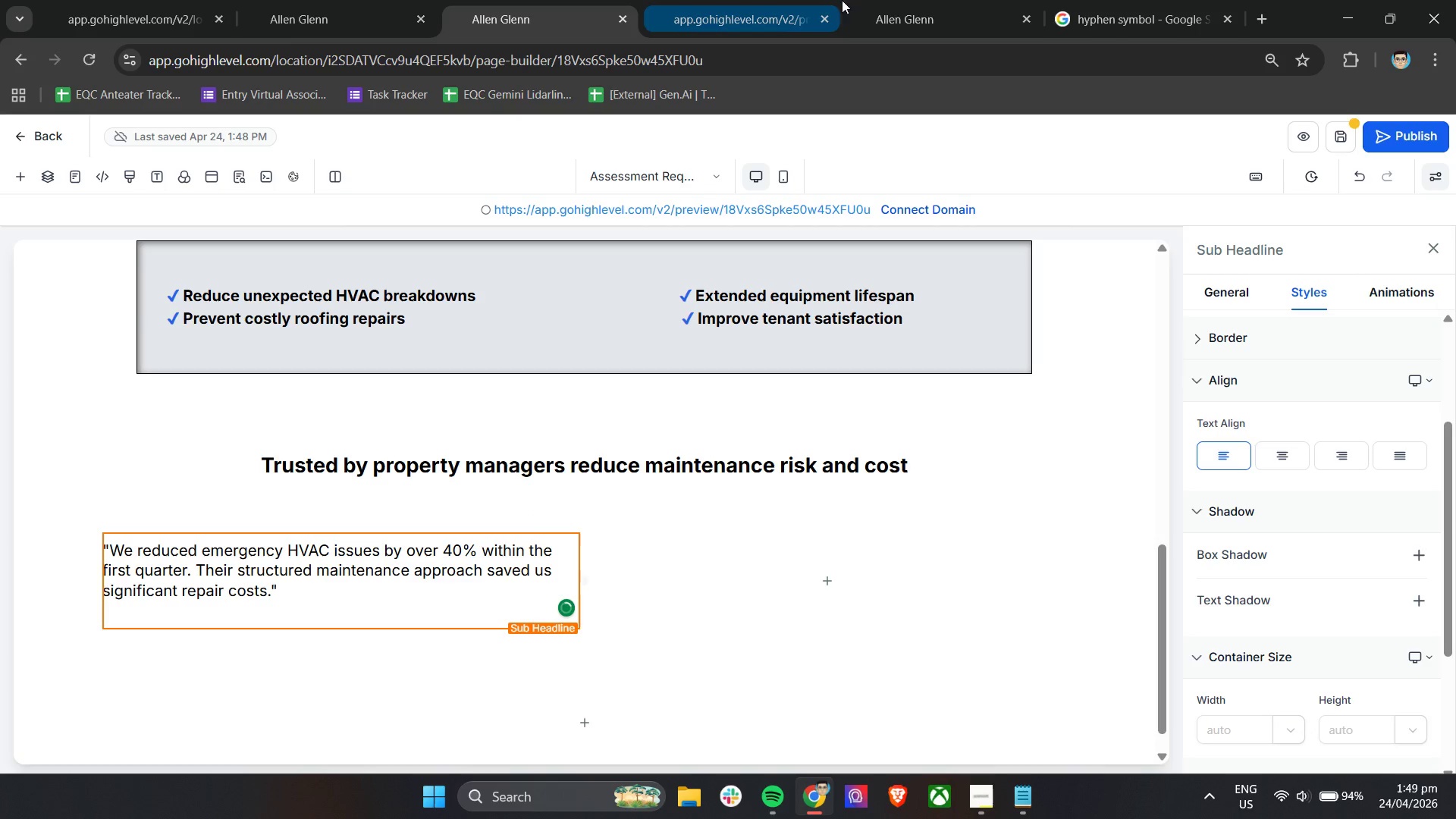 
left_click([1163, 0])
 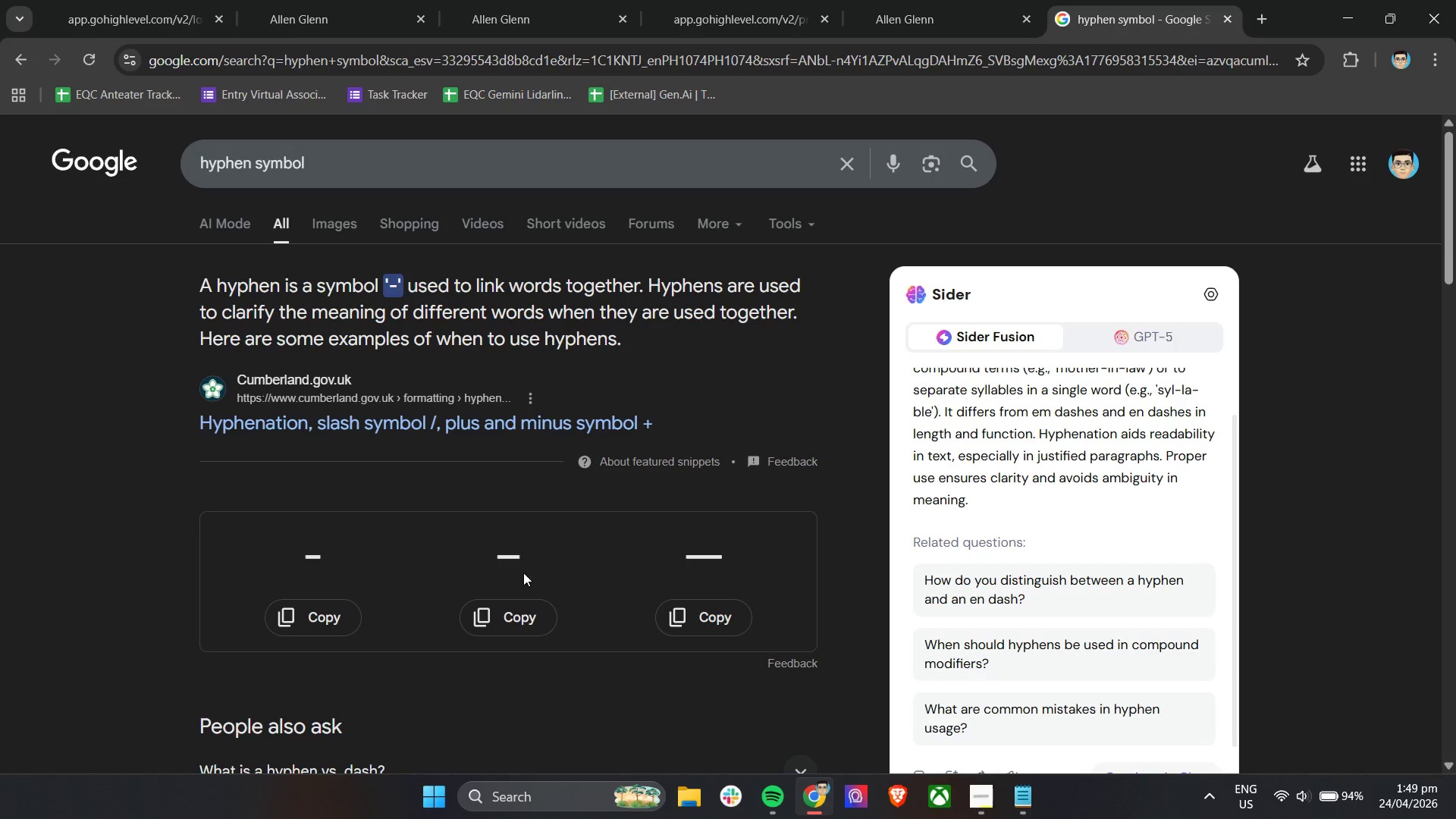 
left_click([673, 629])
 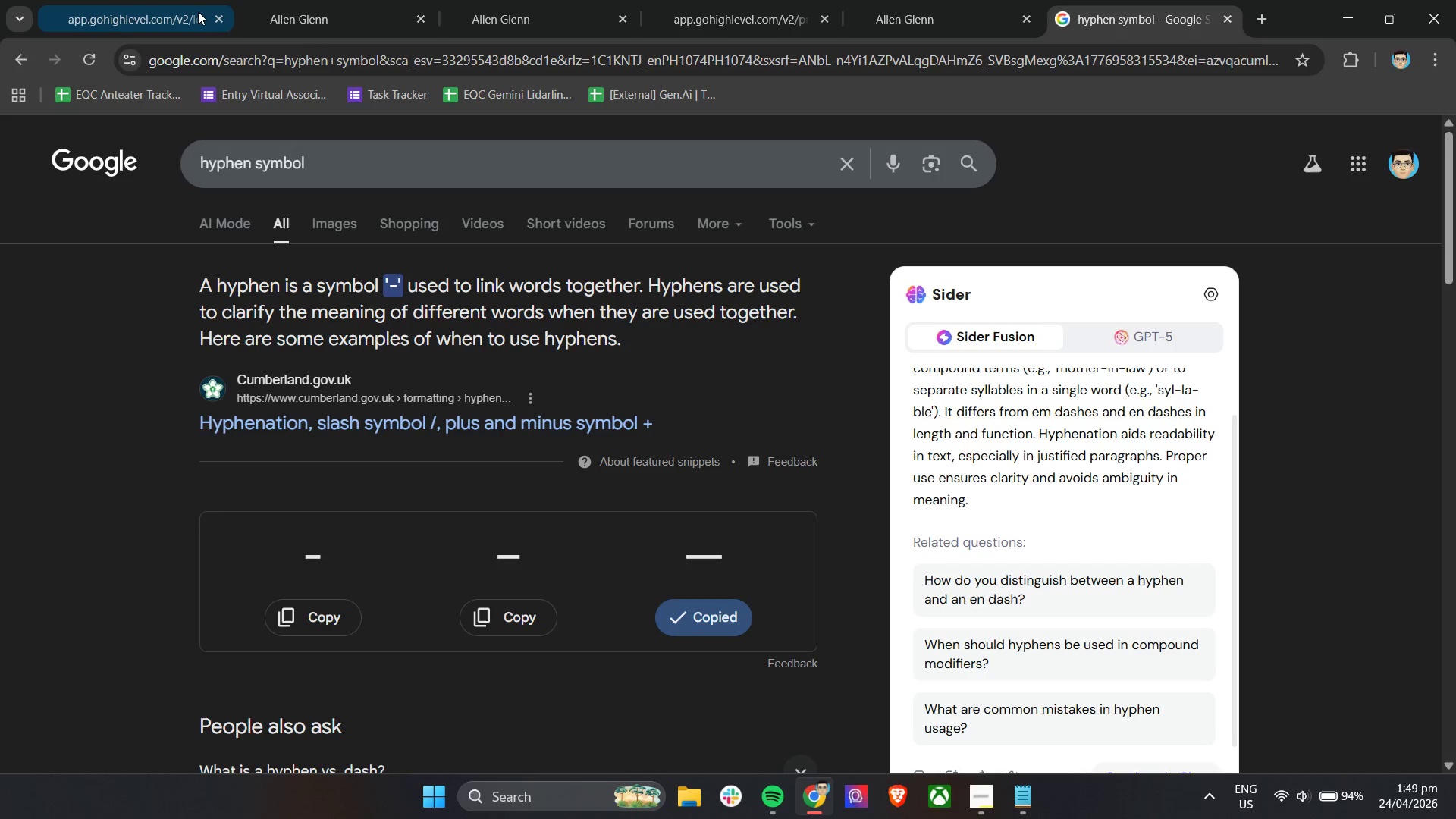 
left_click([197, 9])
 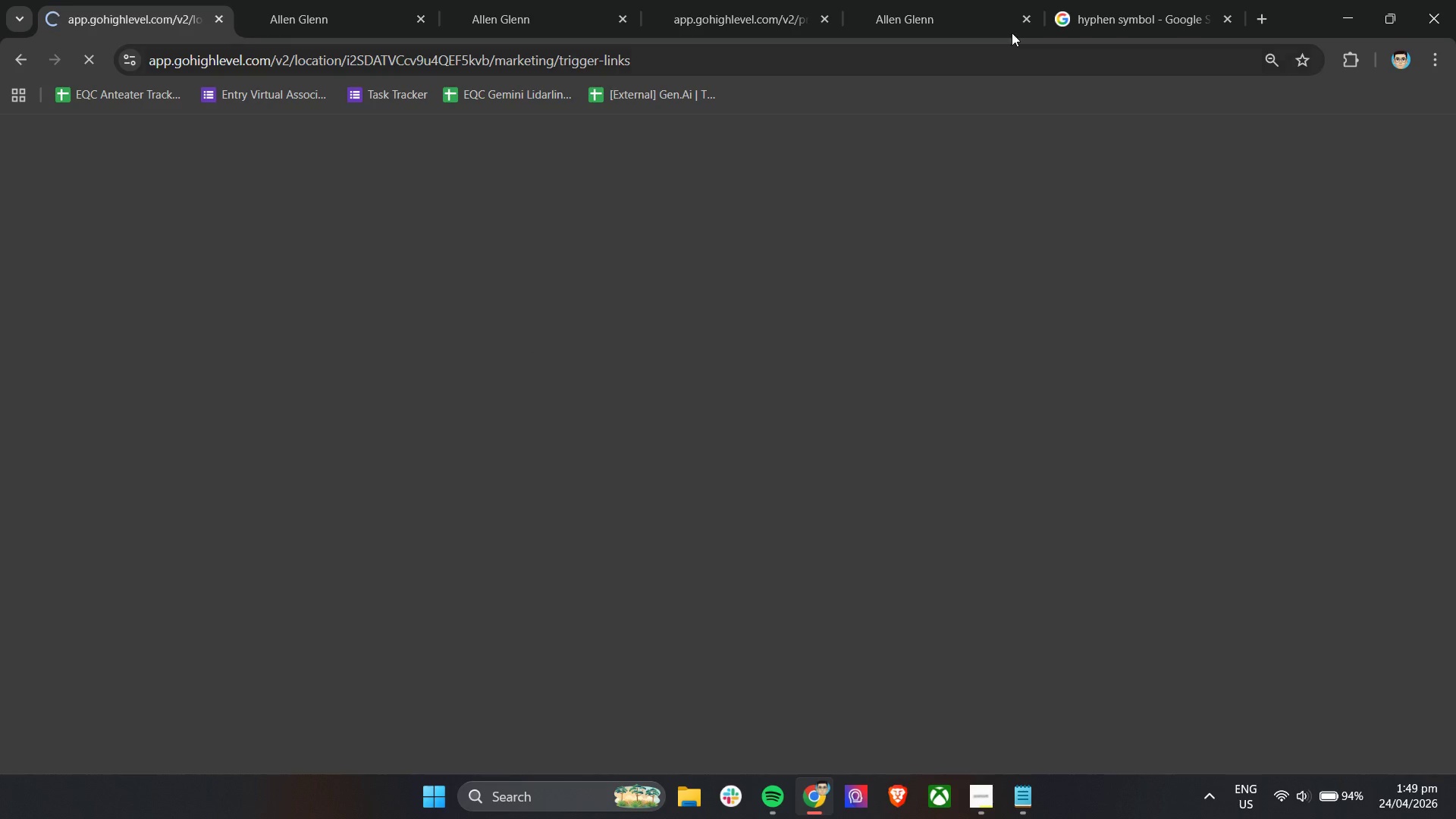 
left_click([978, 0])
 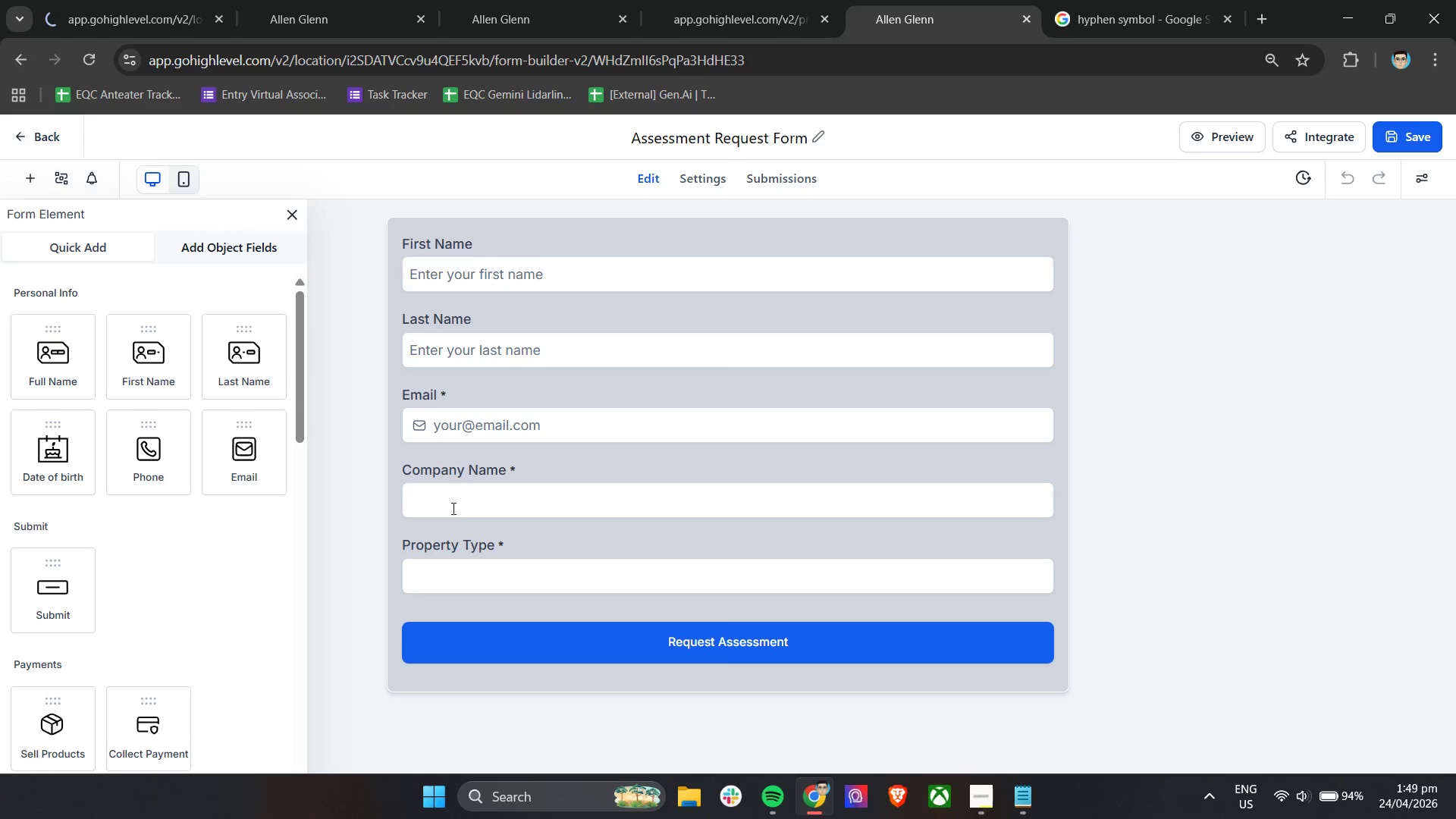 
left_click([717, 0])
 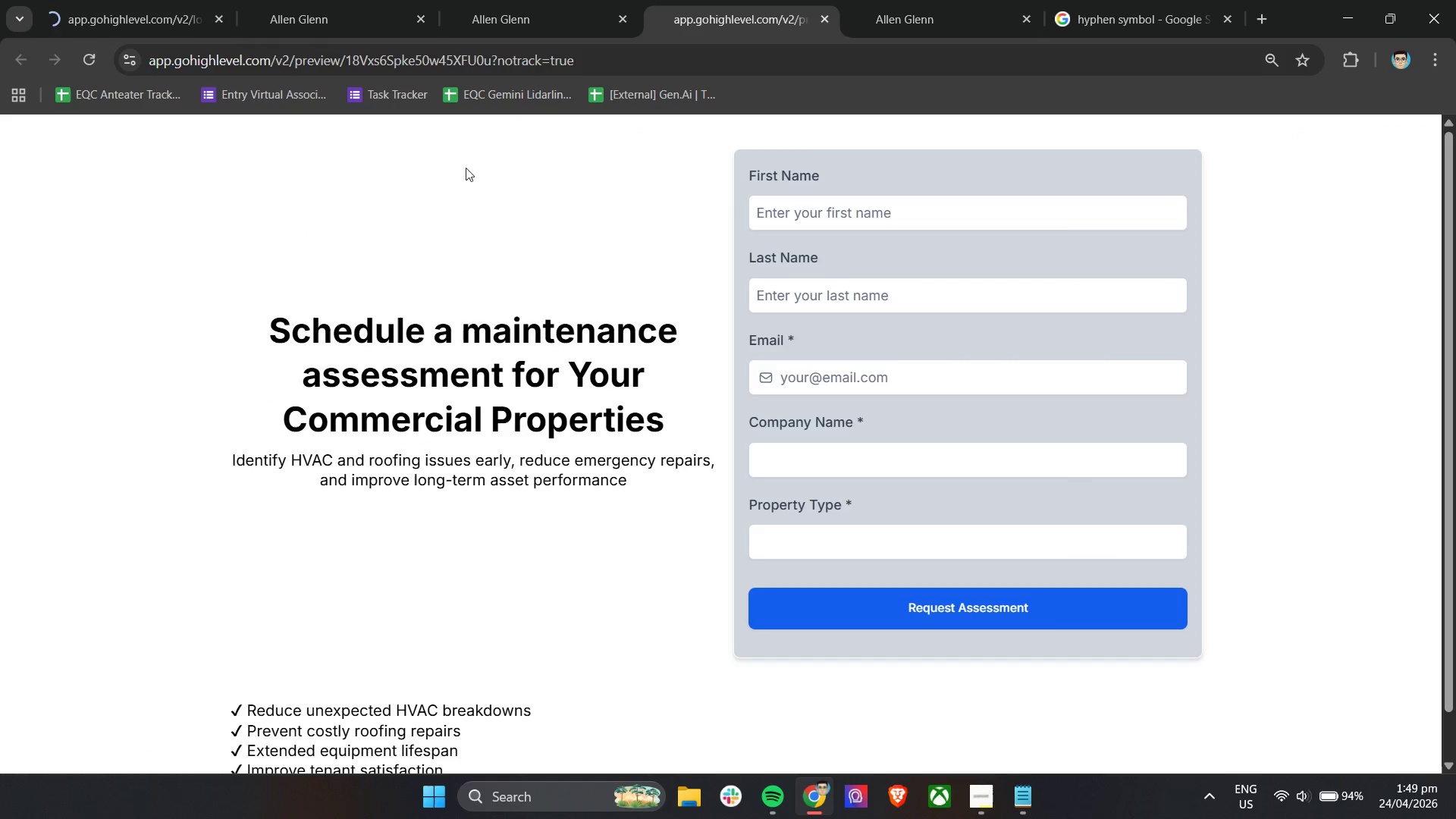 
left_click([497, 0])
 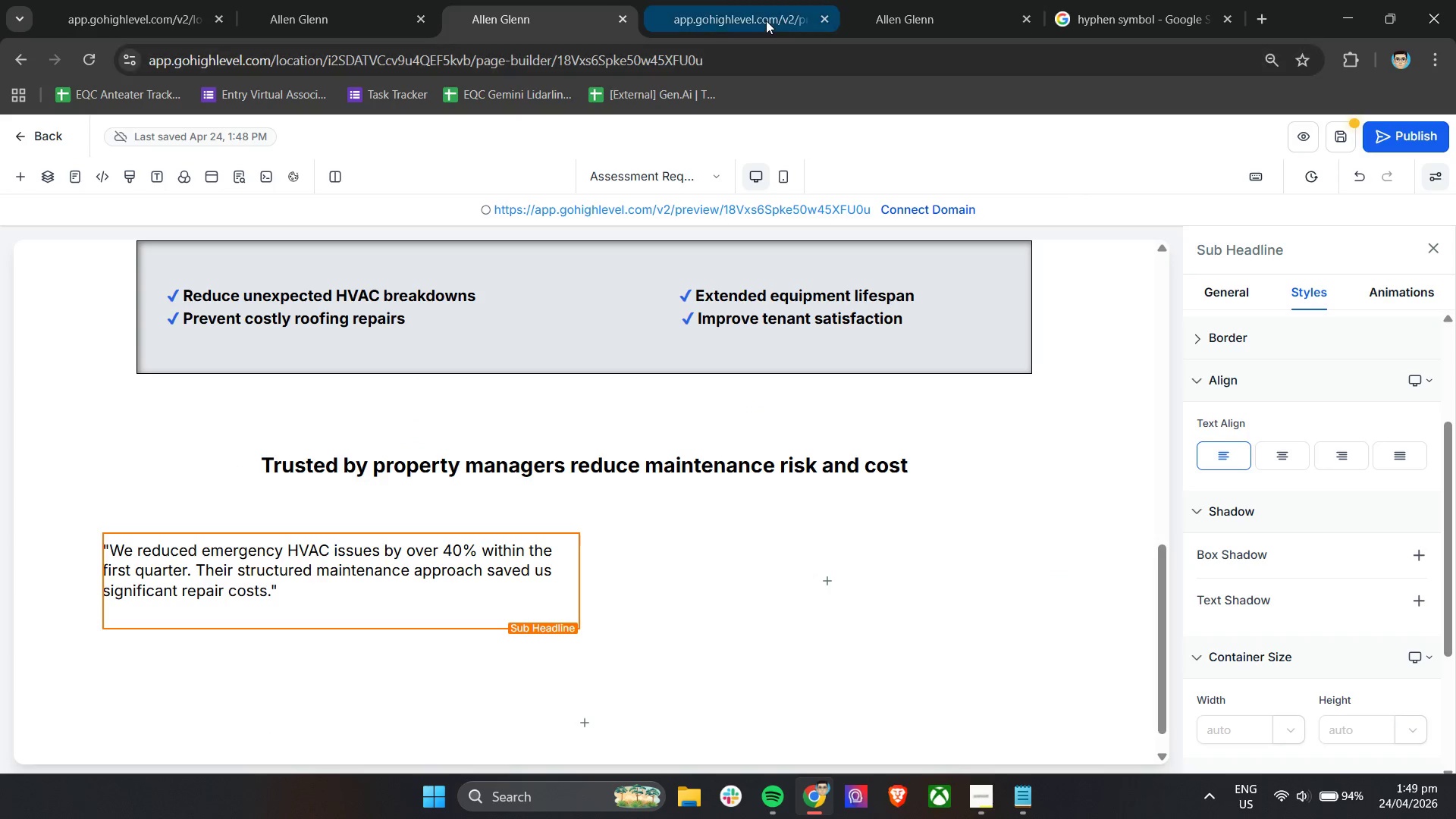 
left_click([766, 20])
 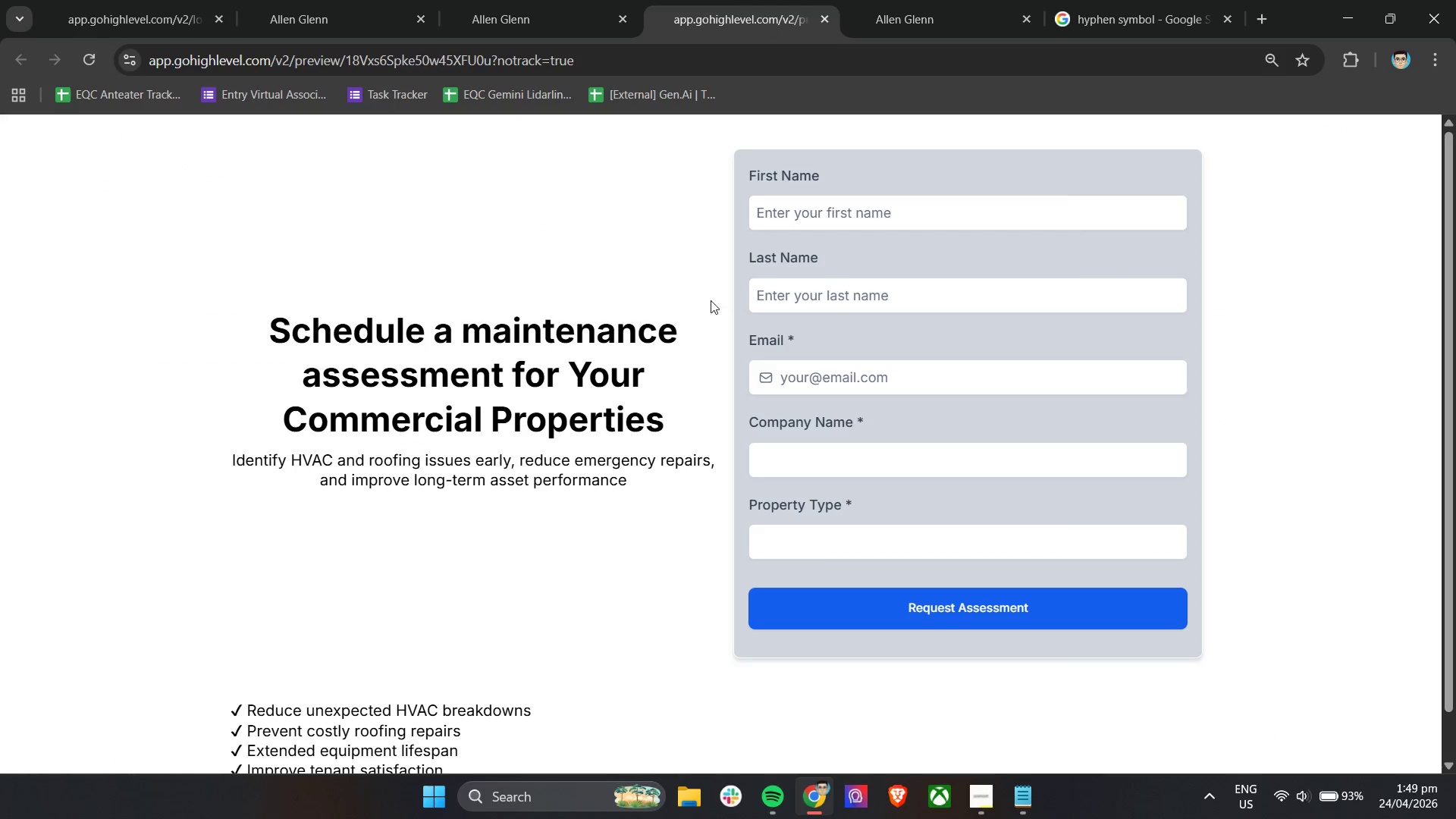 
scroll: coordinate [491, 546], scroll_direction: up, amount: 2.0
 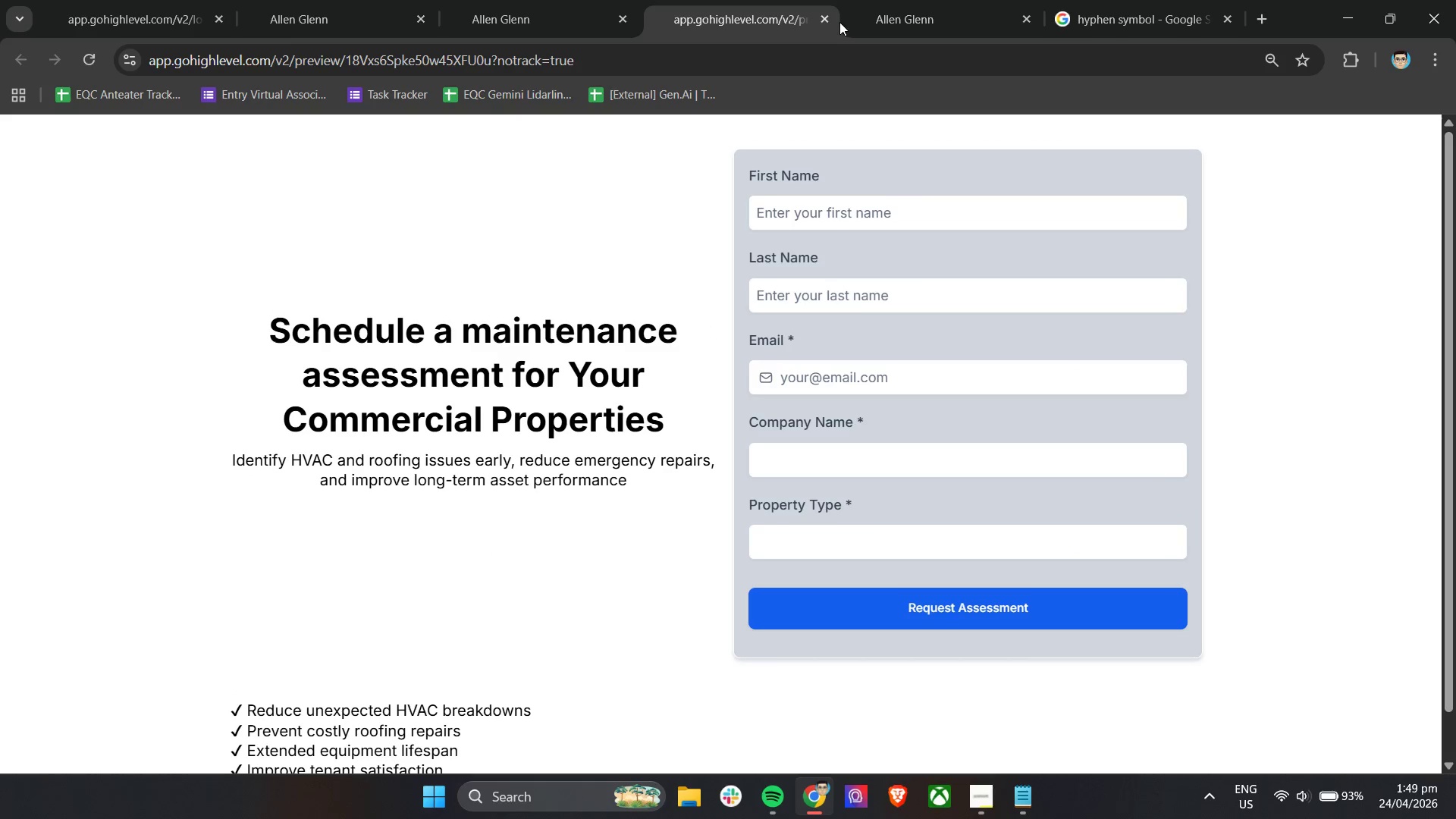 
left_click([824, 20])
 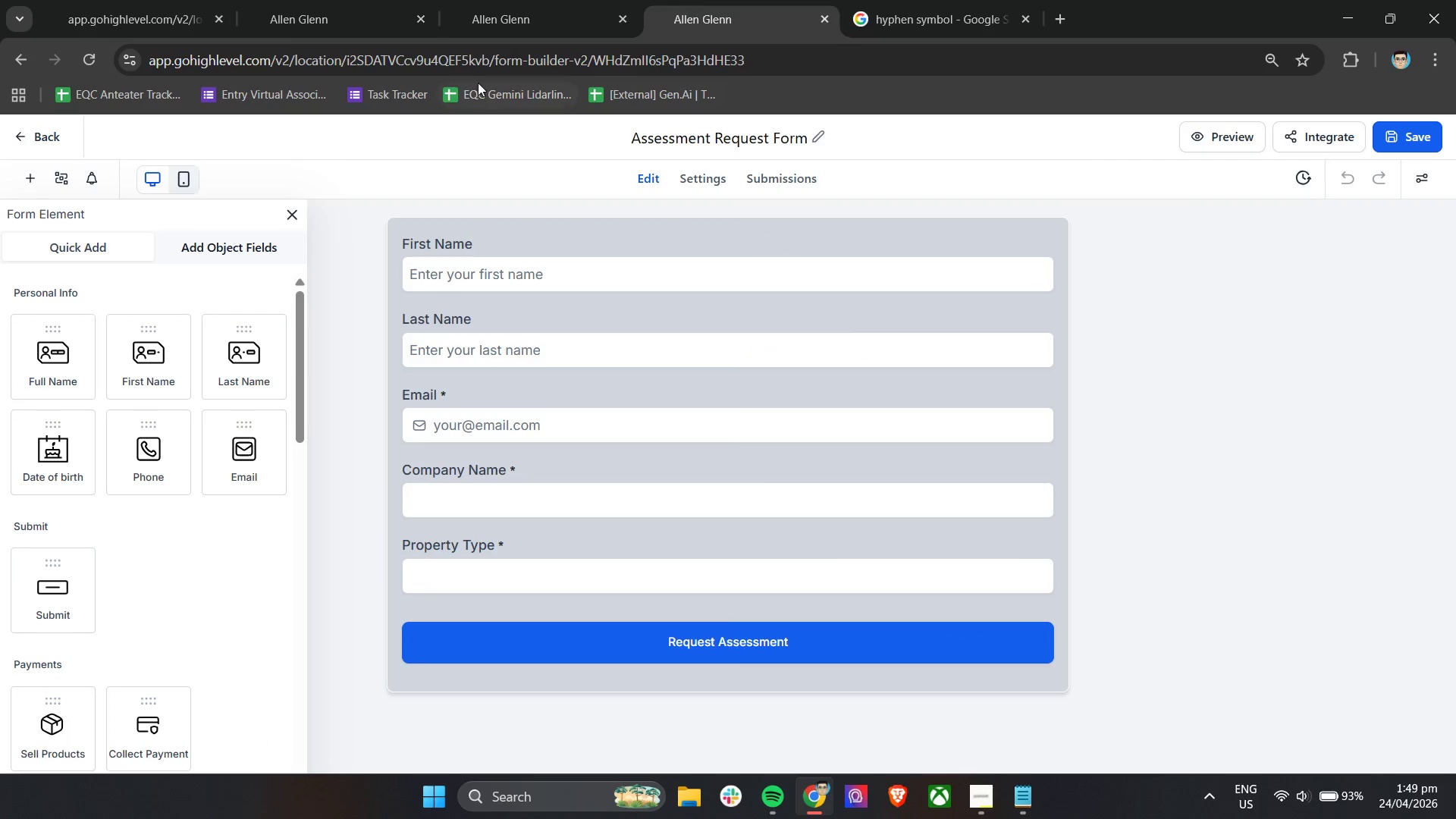 
left_click([523, 8])
 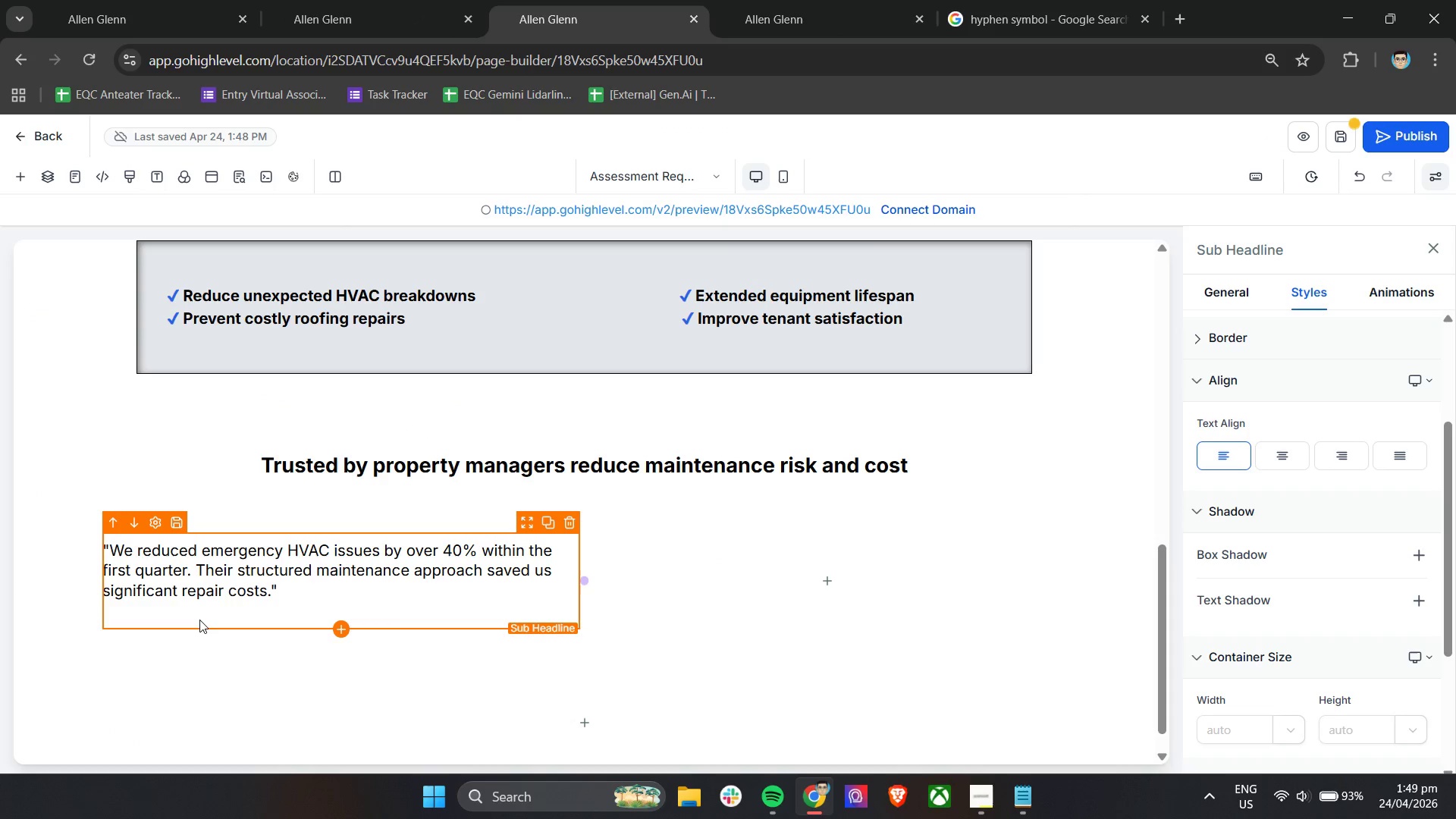 
double_click([163, 617])
 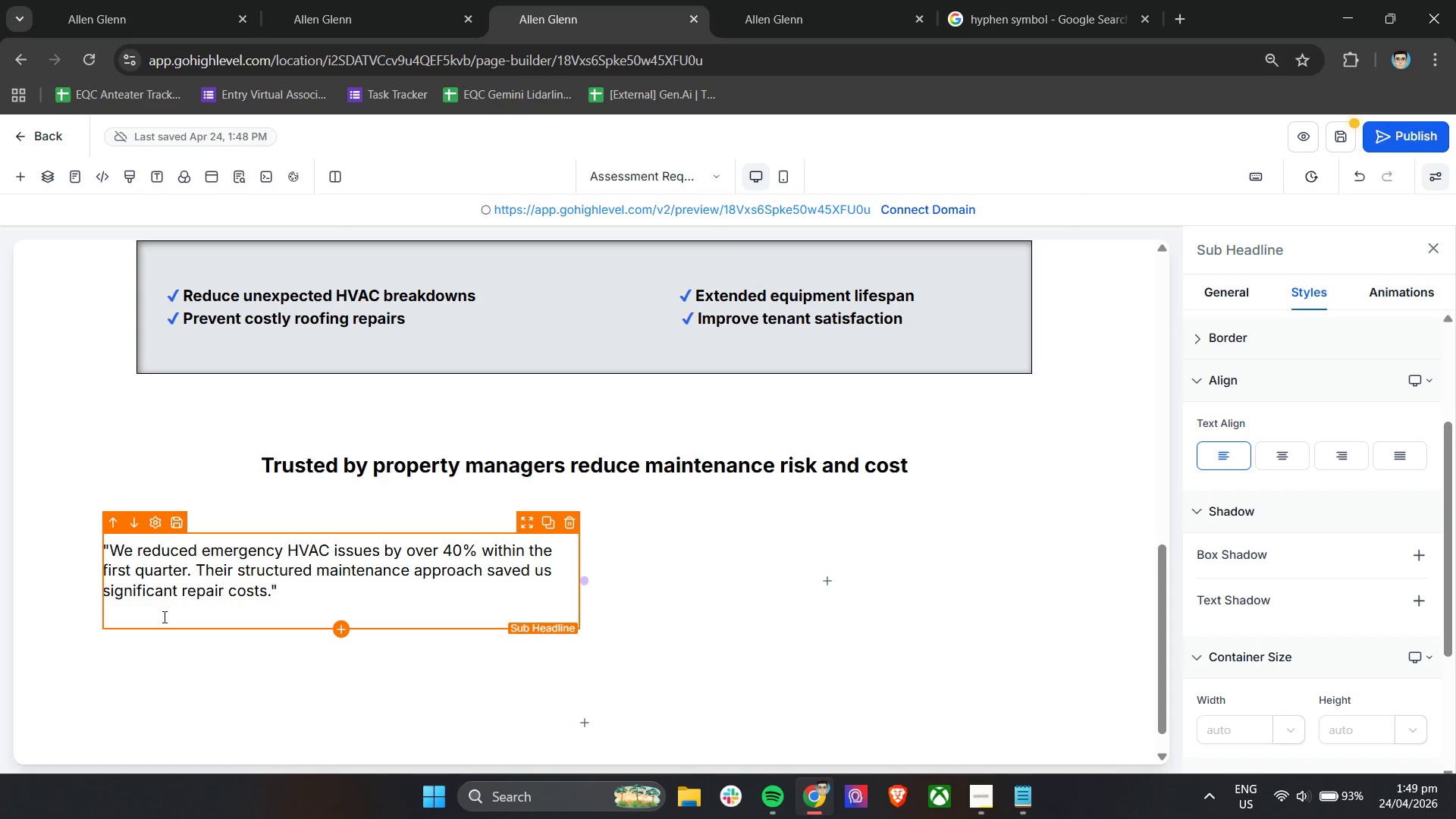 
triple_click([163, 617])
 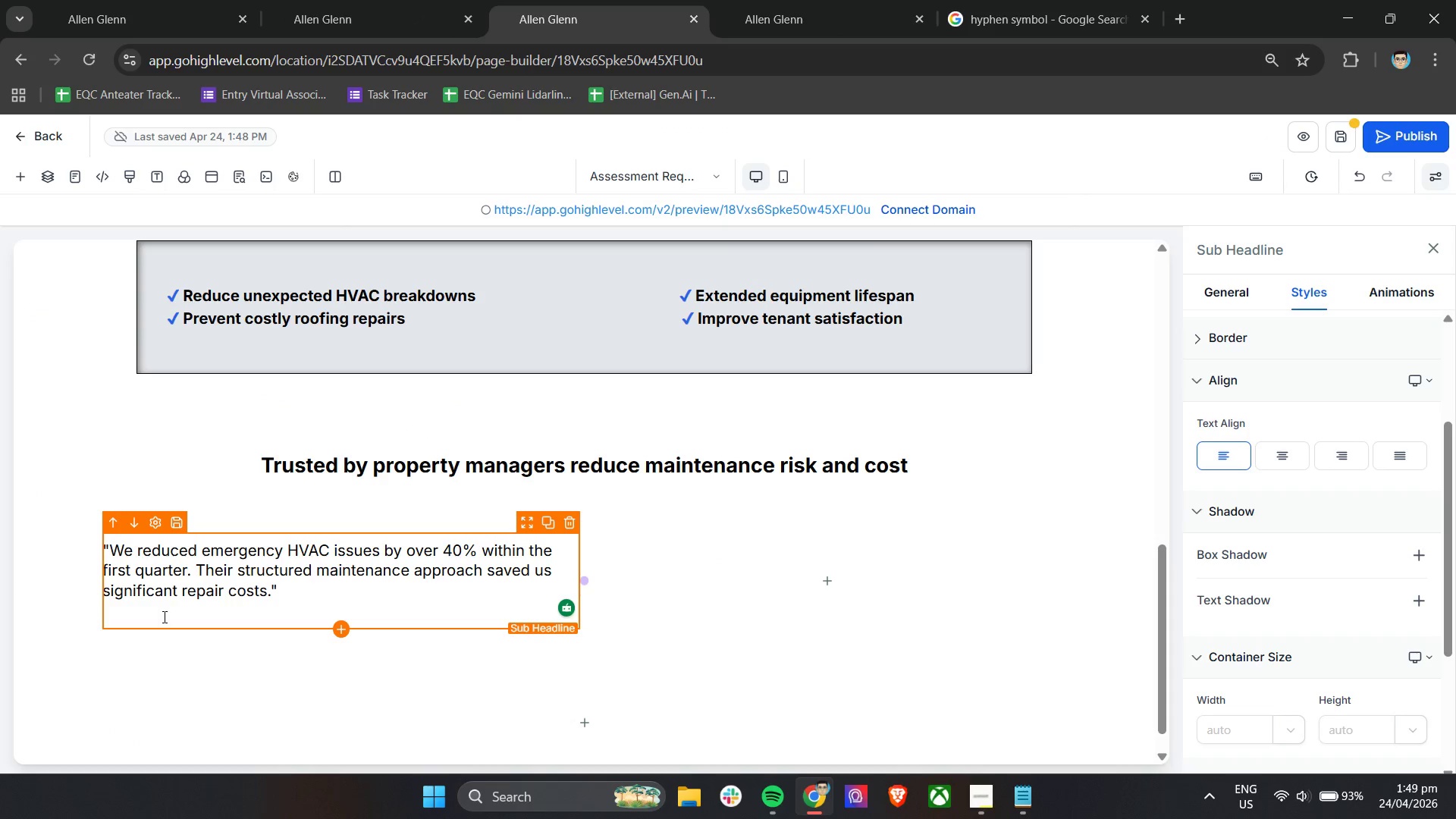 
key(Control+V)
 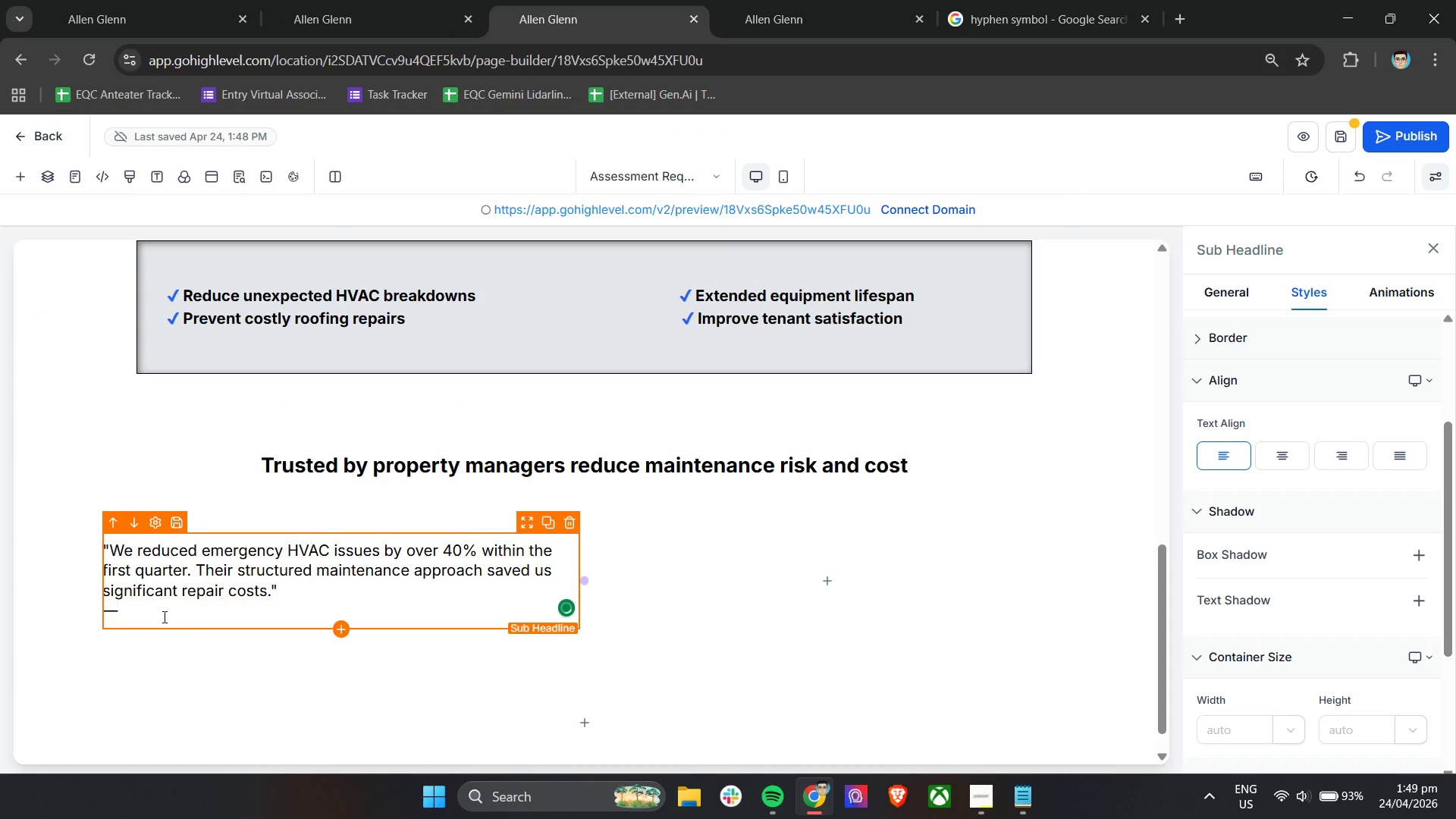 
key(Backspace)
 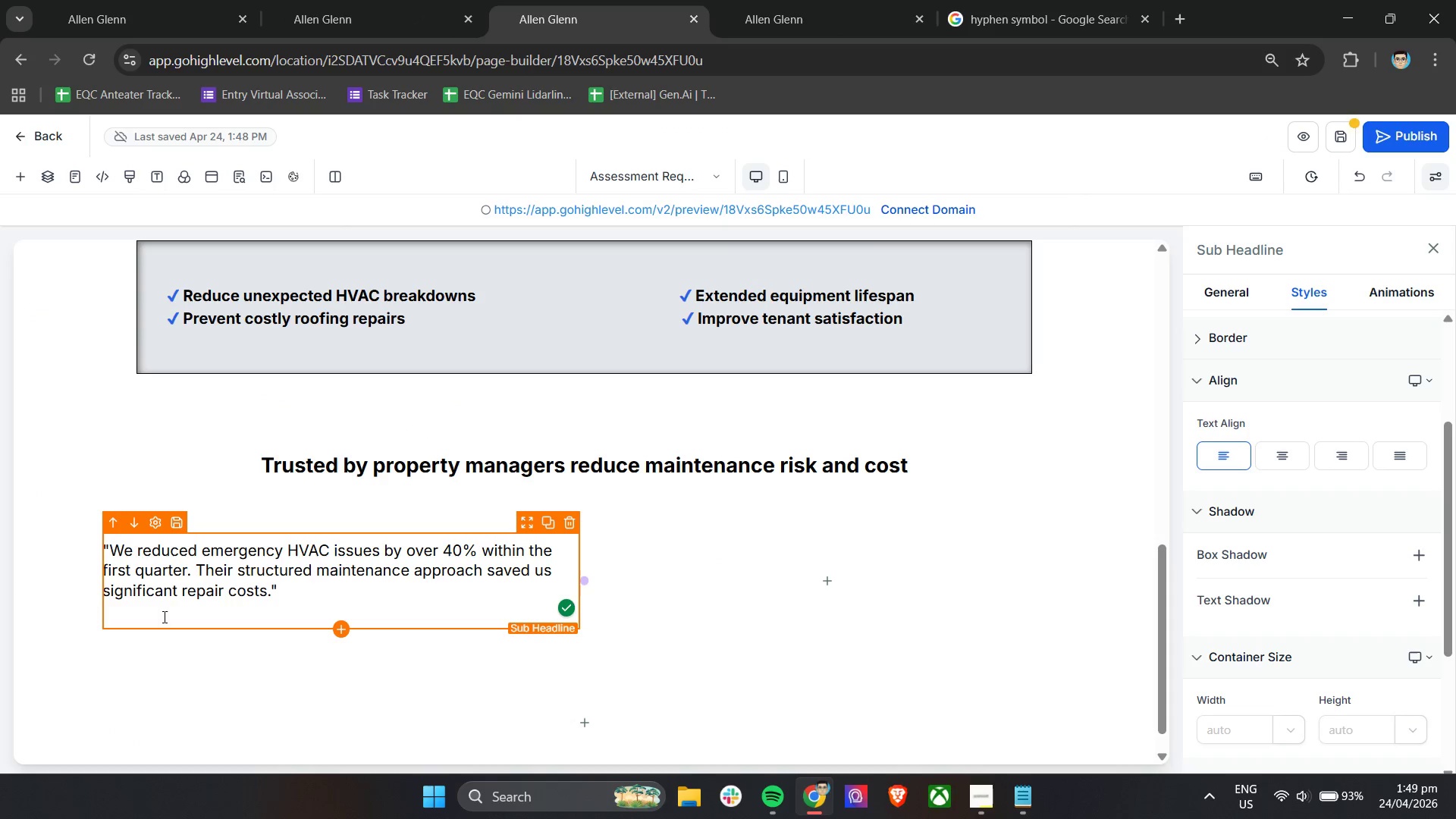 
key(ArrowDown)
 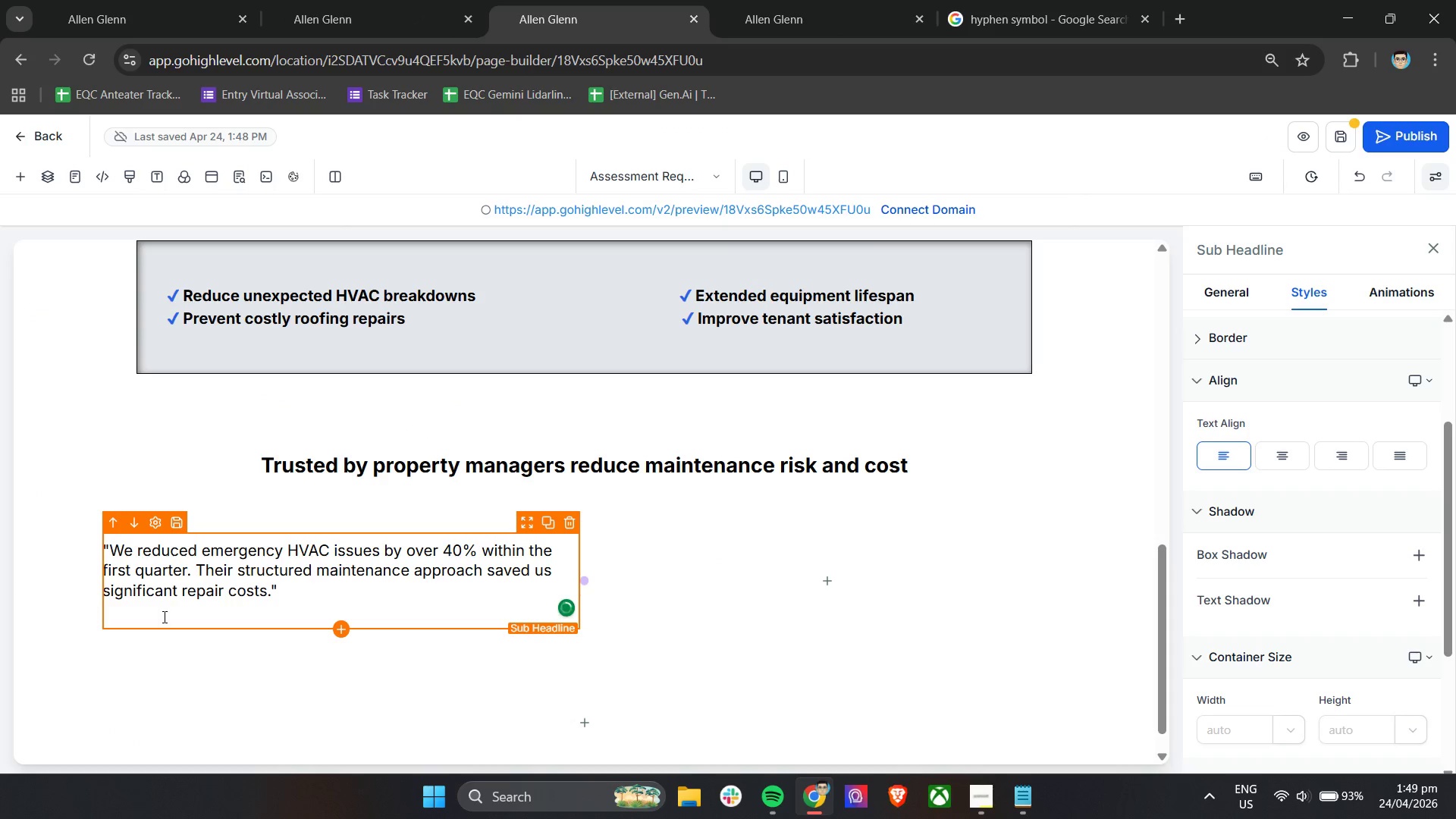 
key(Control+V)
 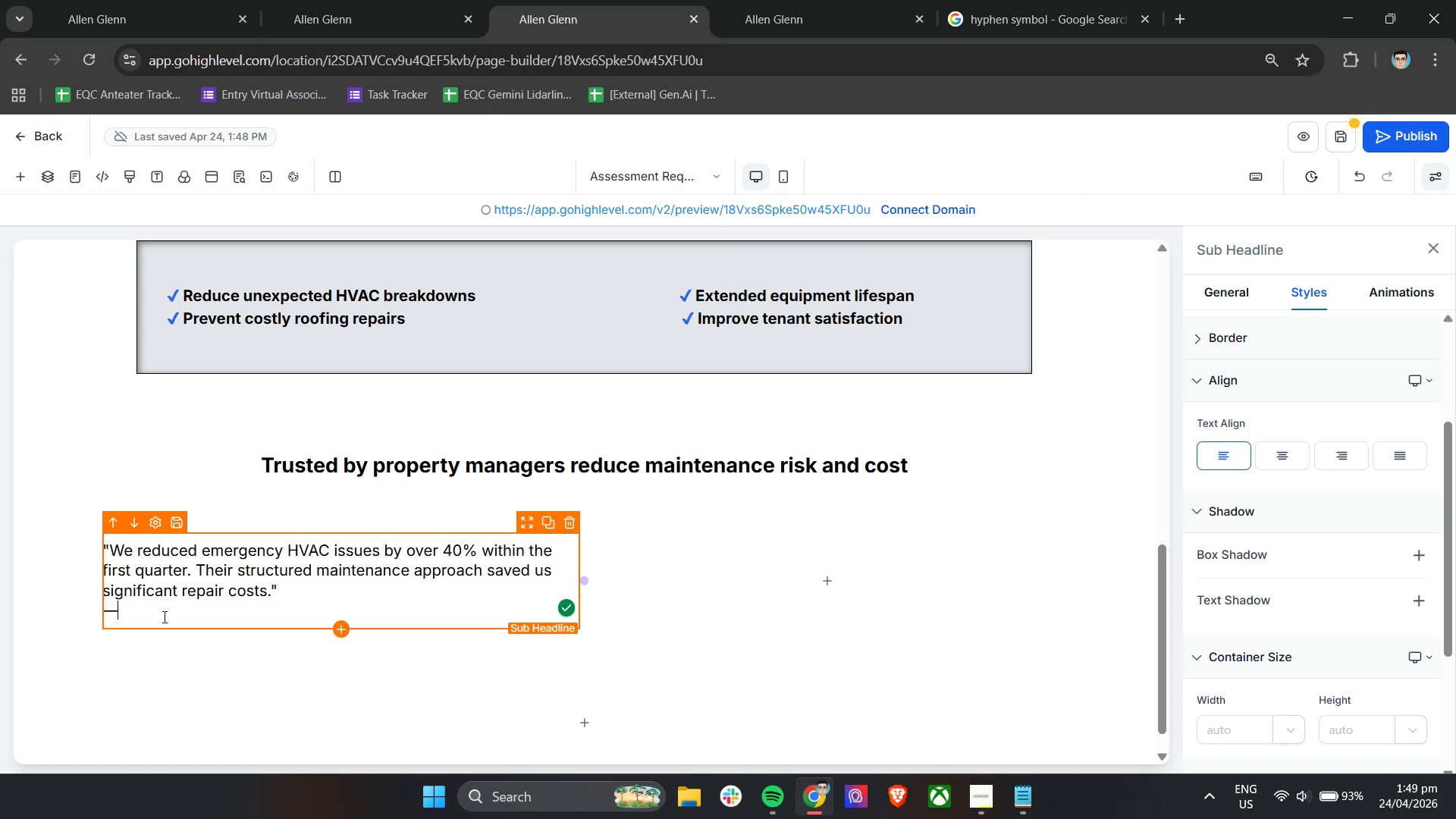 
key(ArrowDown)
 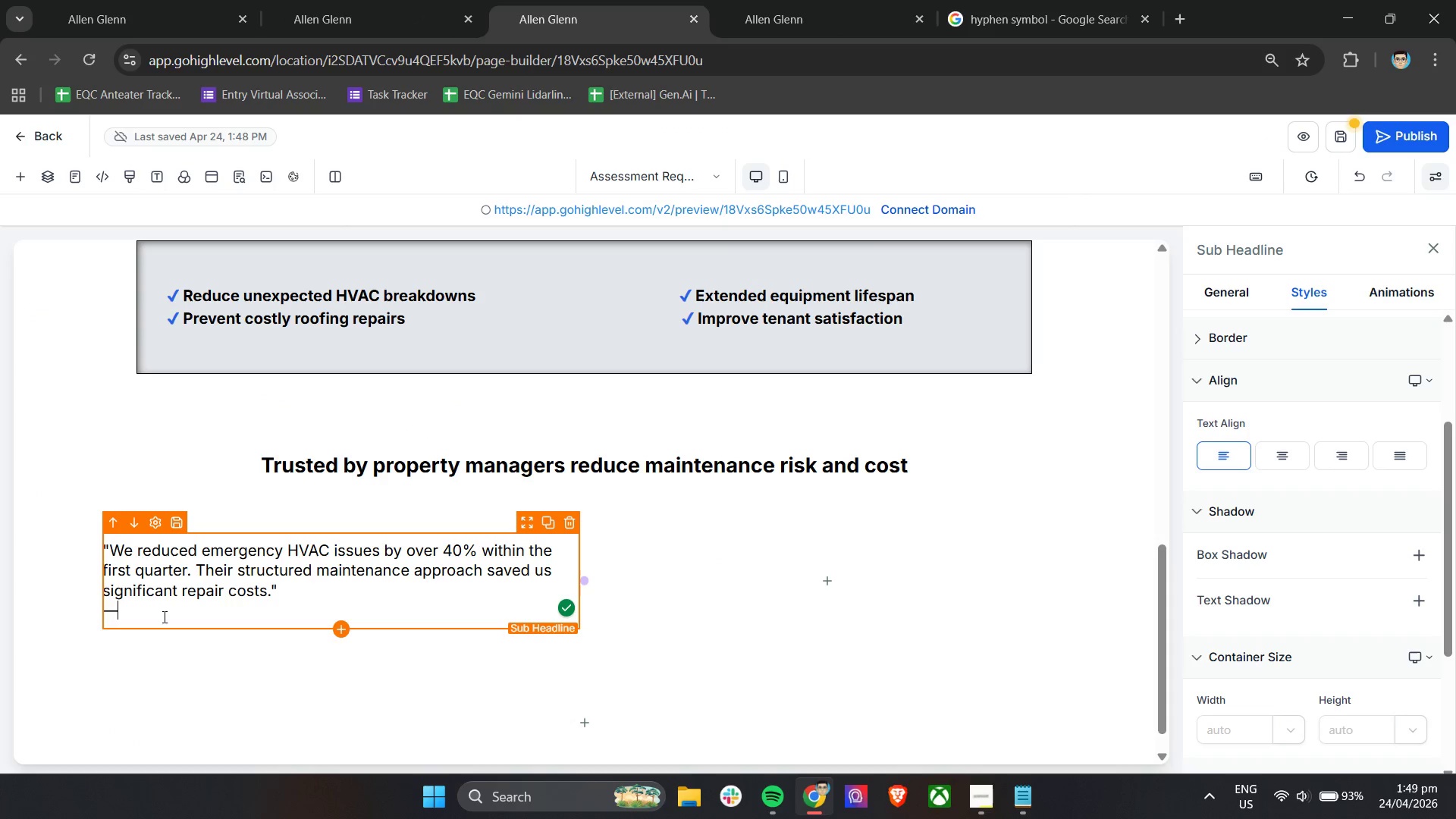 
key(Backspace)
 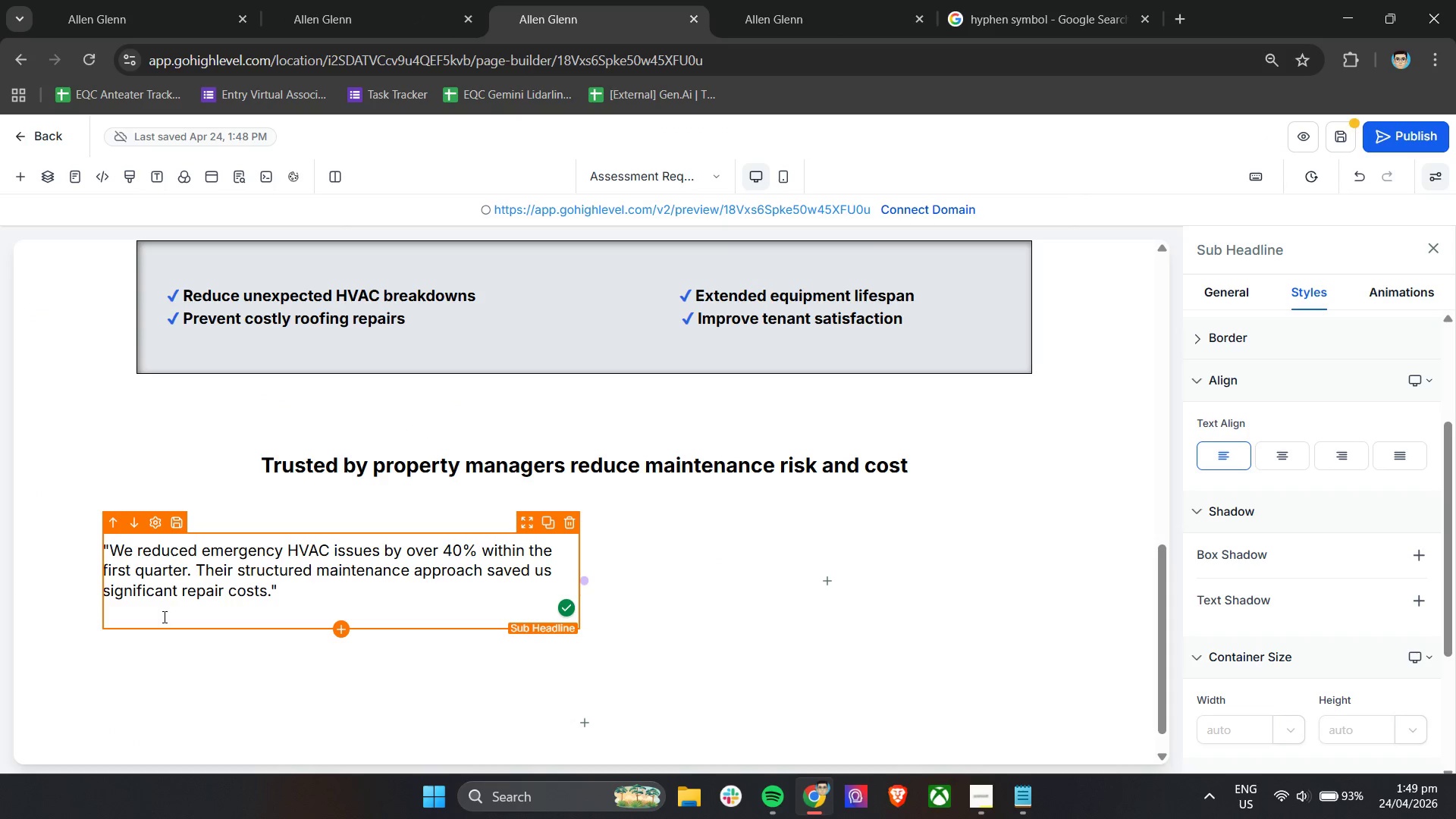 
key(Enter)
 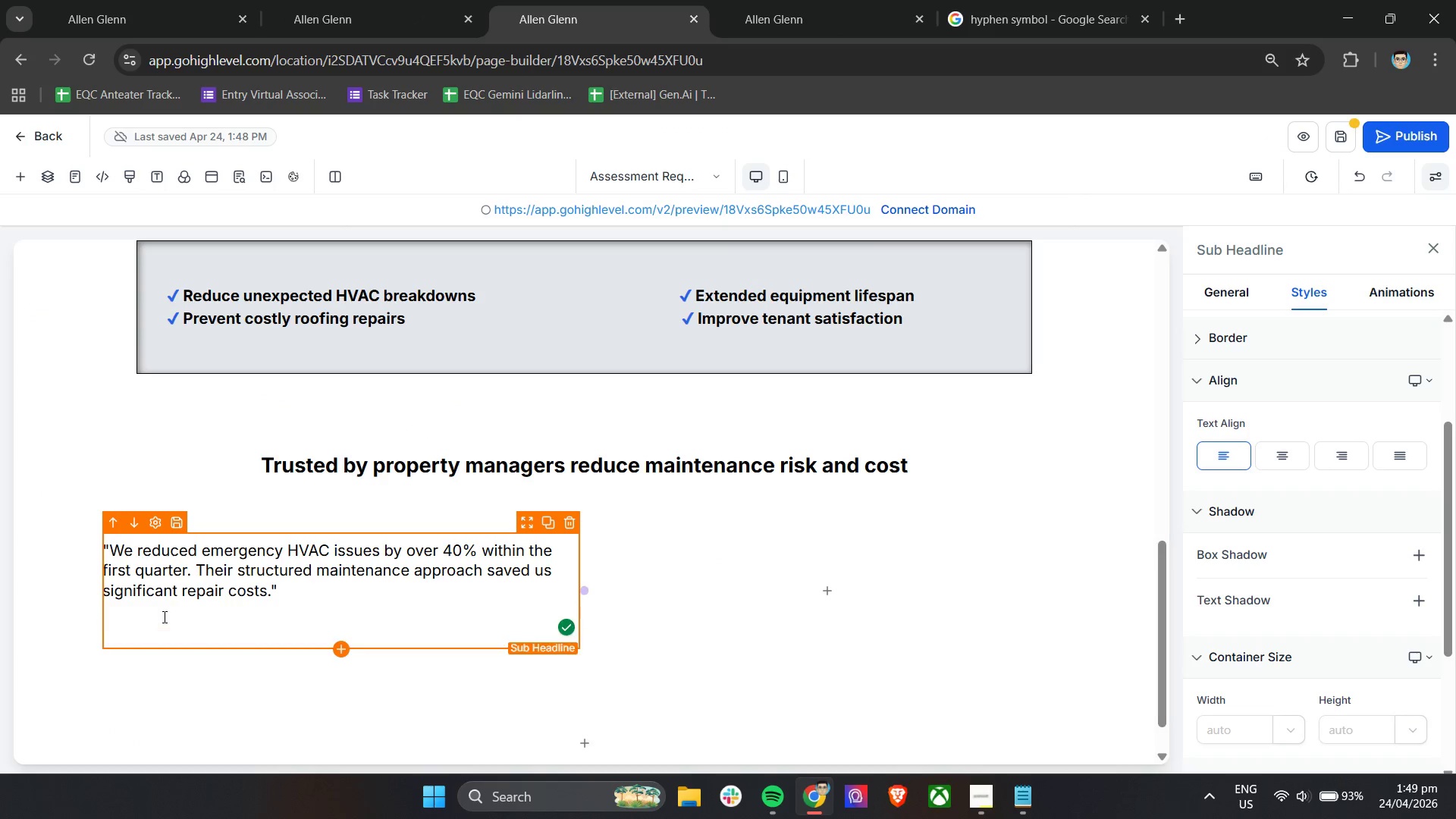 
key(Control+V)
 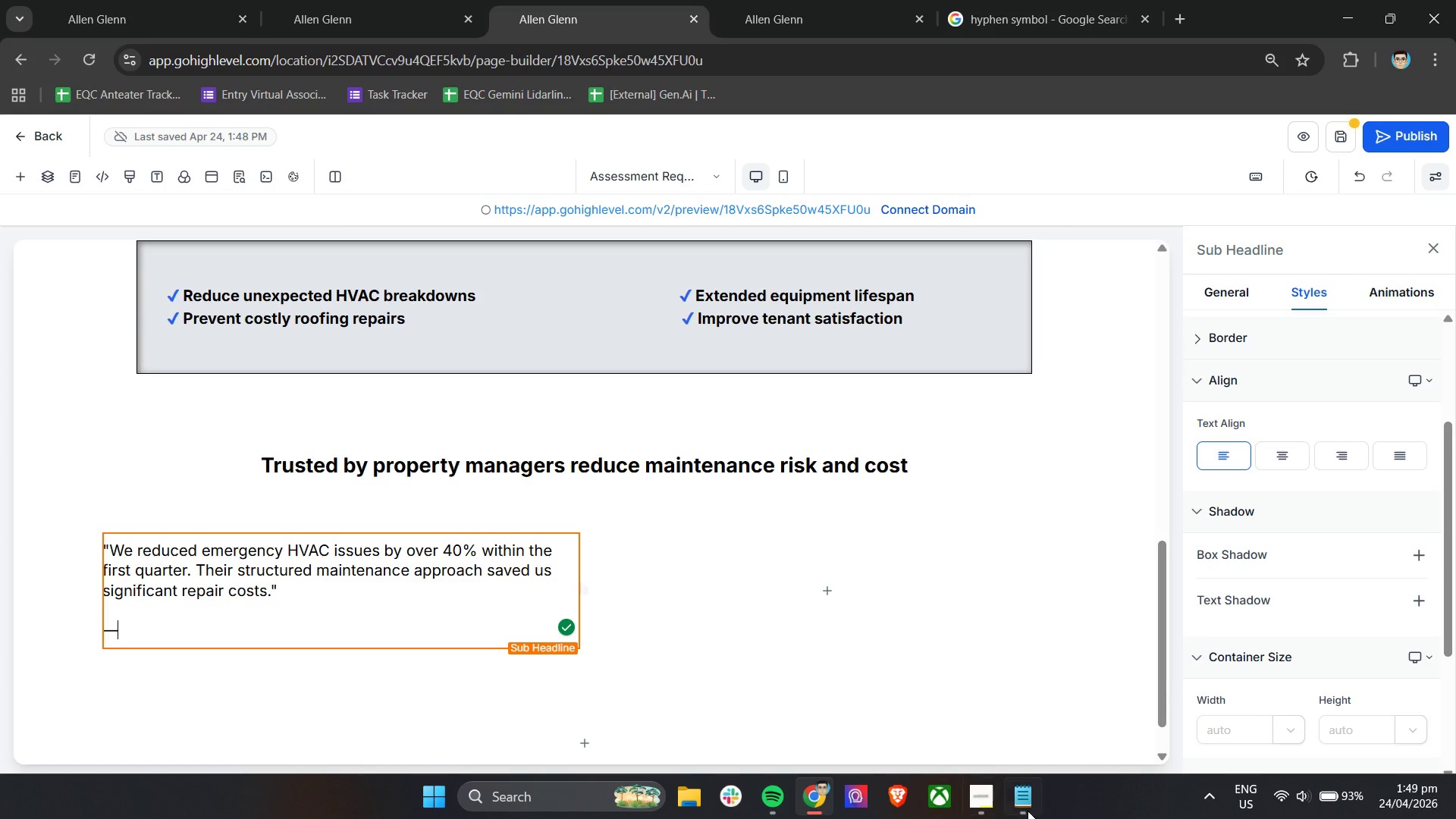 
left_click([1029, 805])
 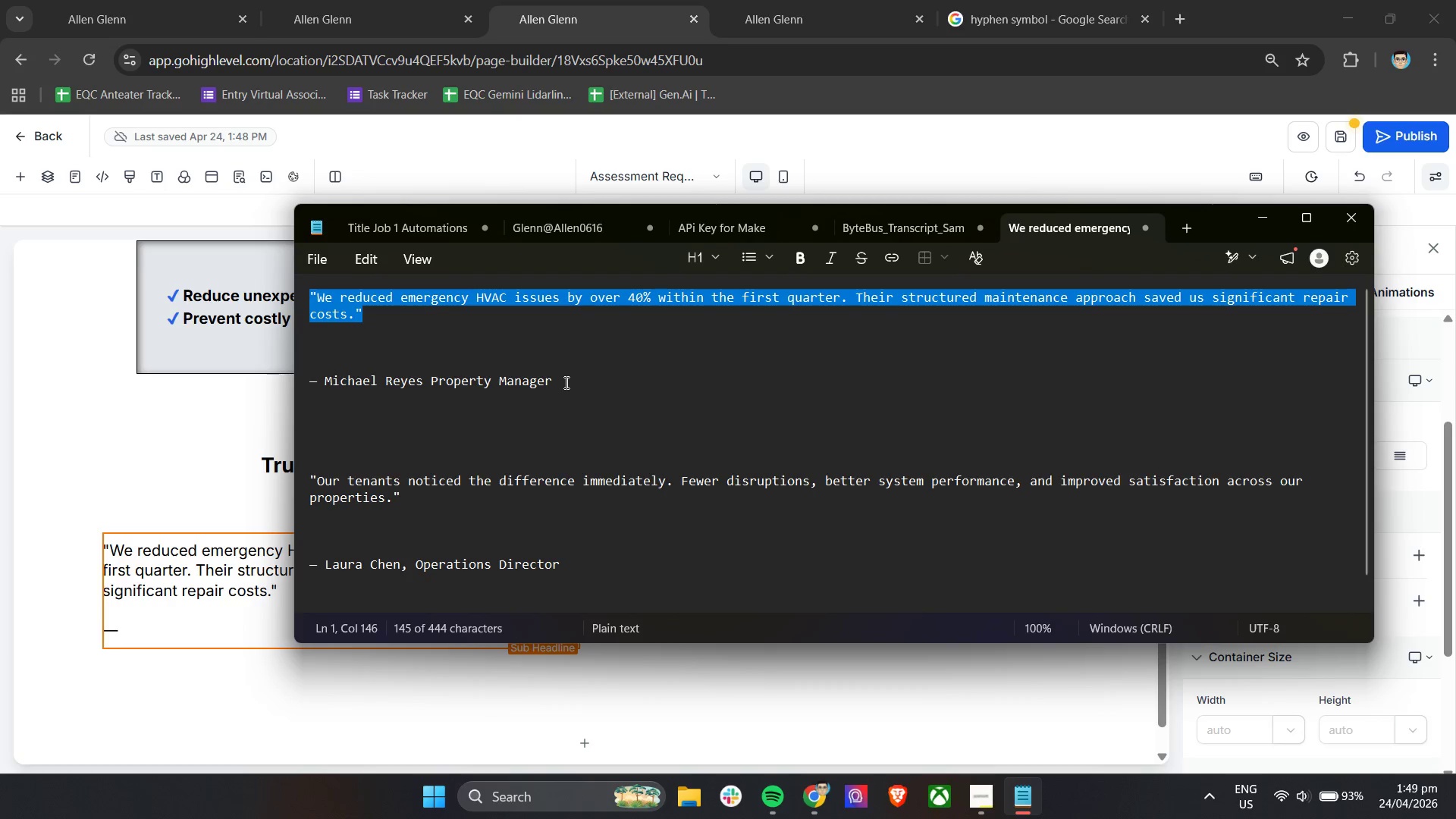 
left_click_drag(start_coordinate=[565, 382], to_coordinate=[325, 388])
 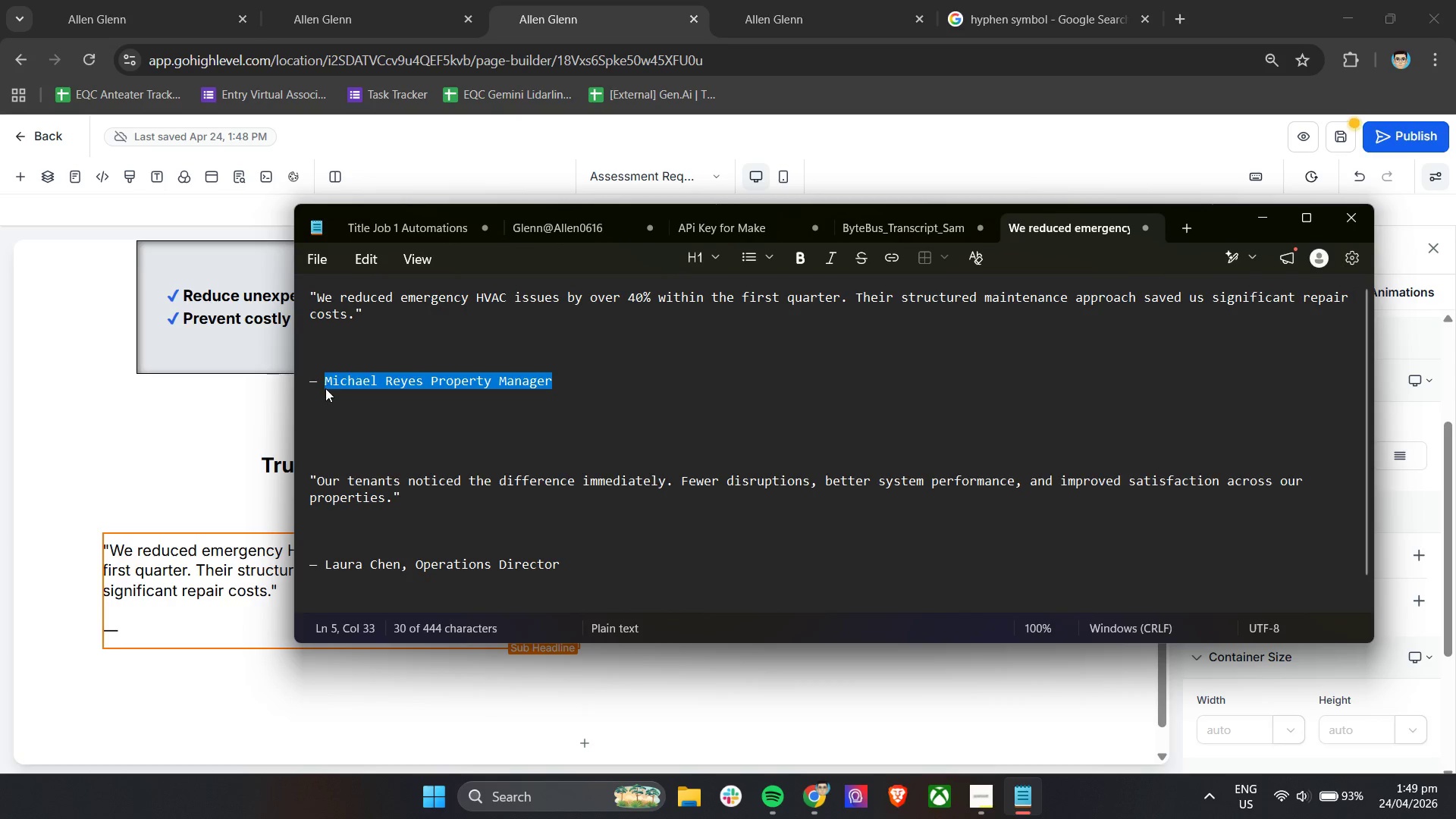 
key(Control+C)
 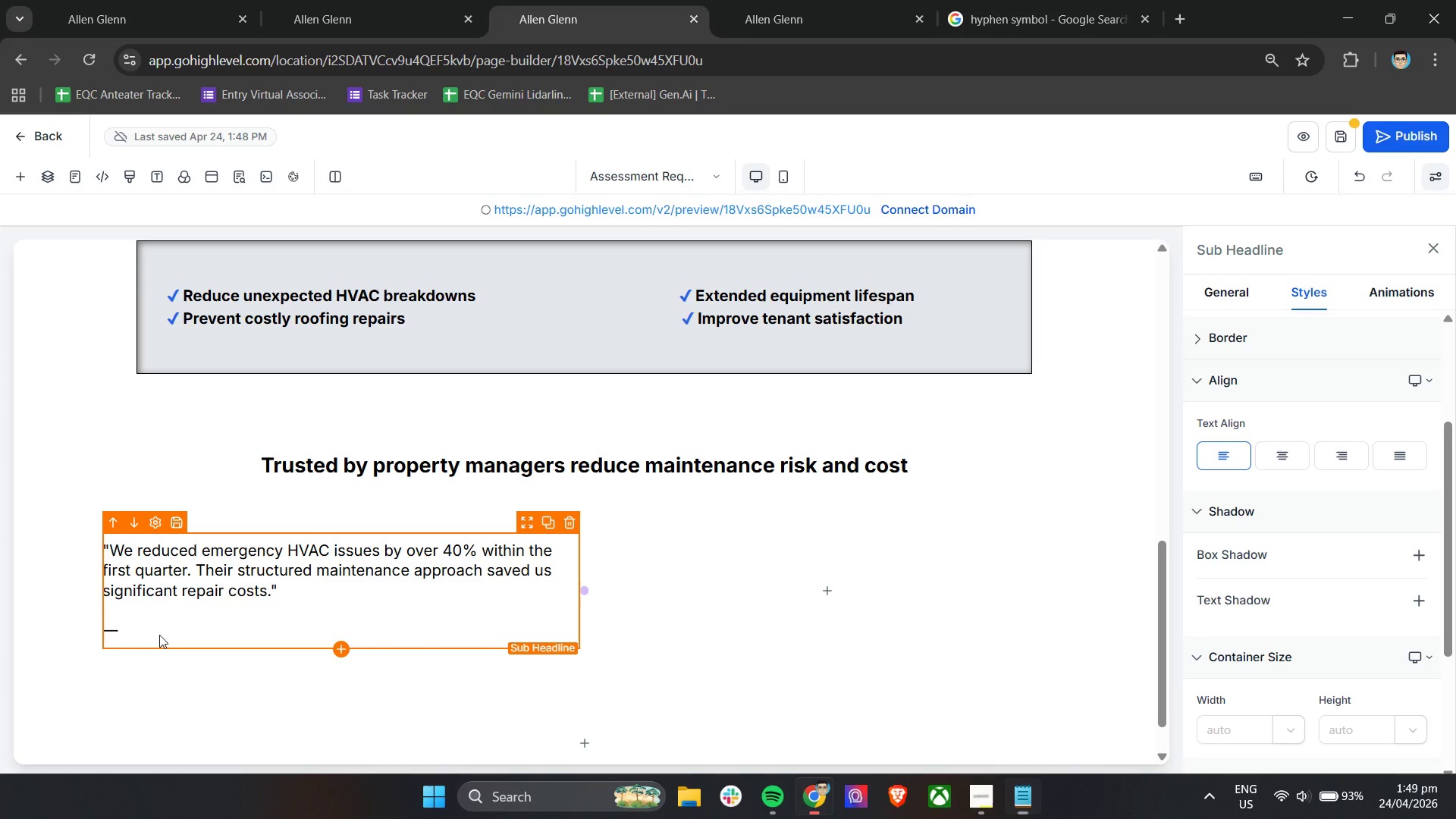 
double_click([161, 632])
 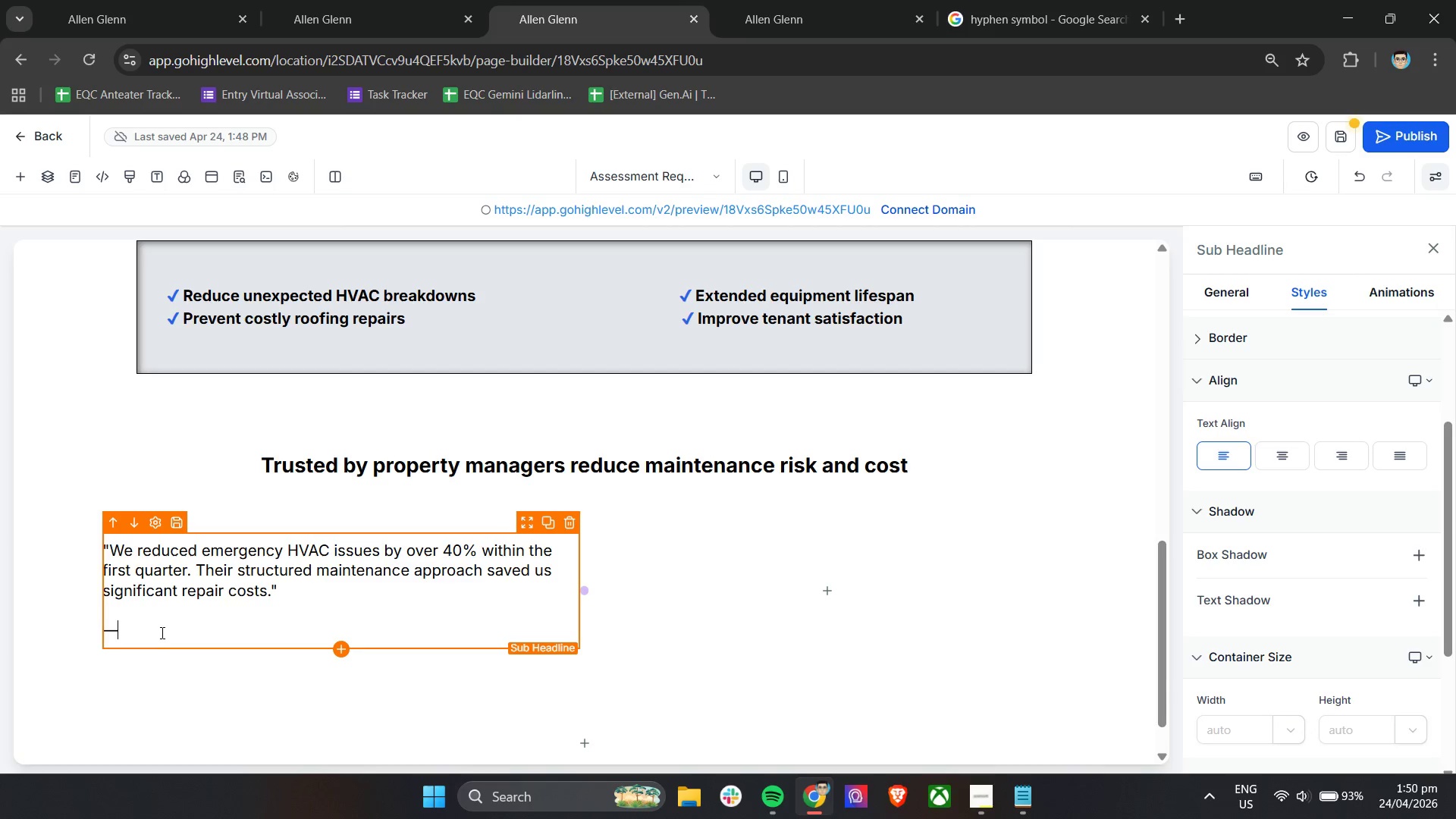 
key(Space)
 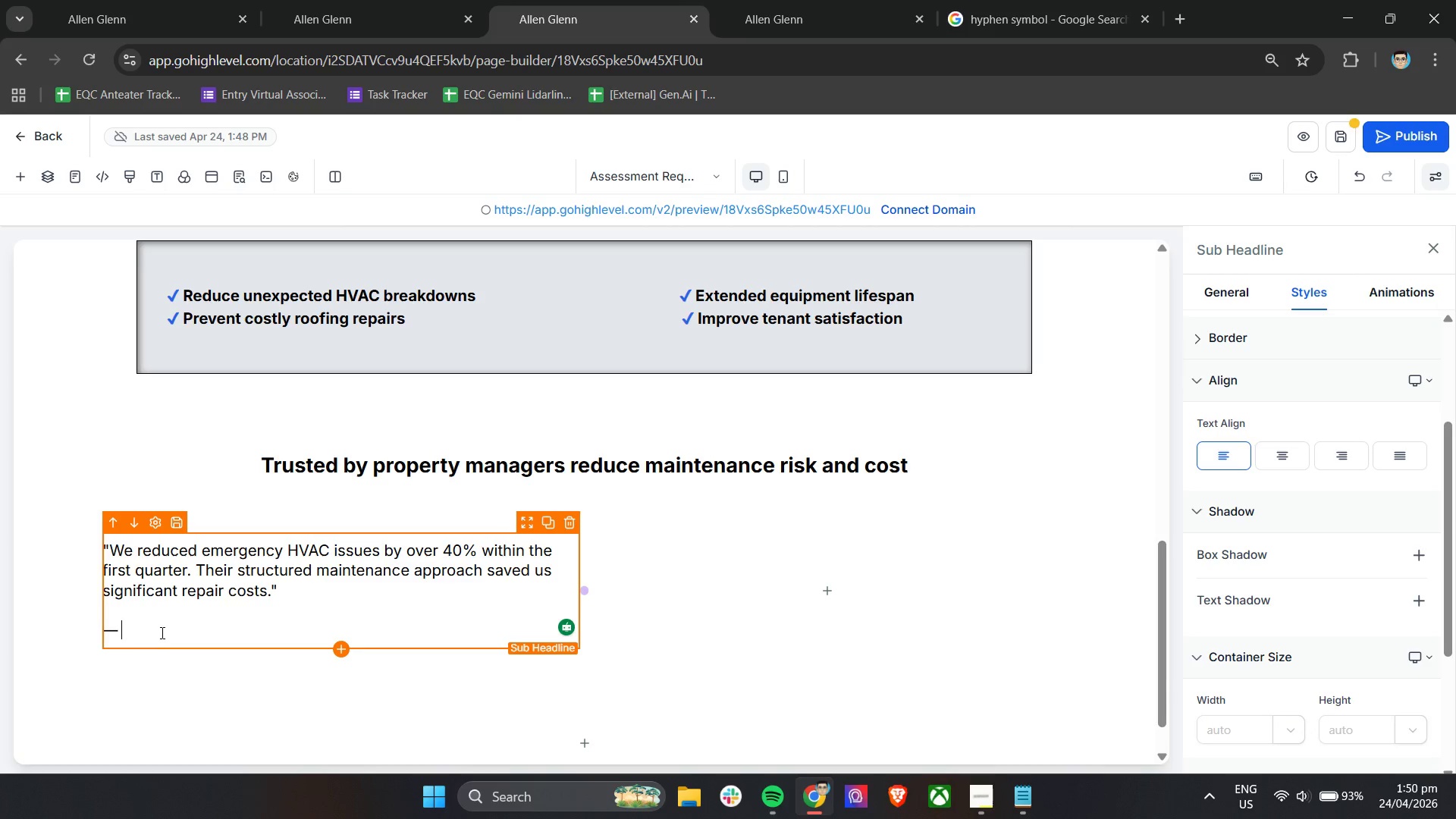 
key(Control+V)
 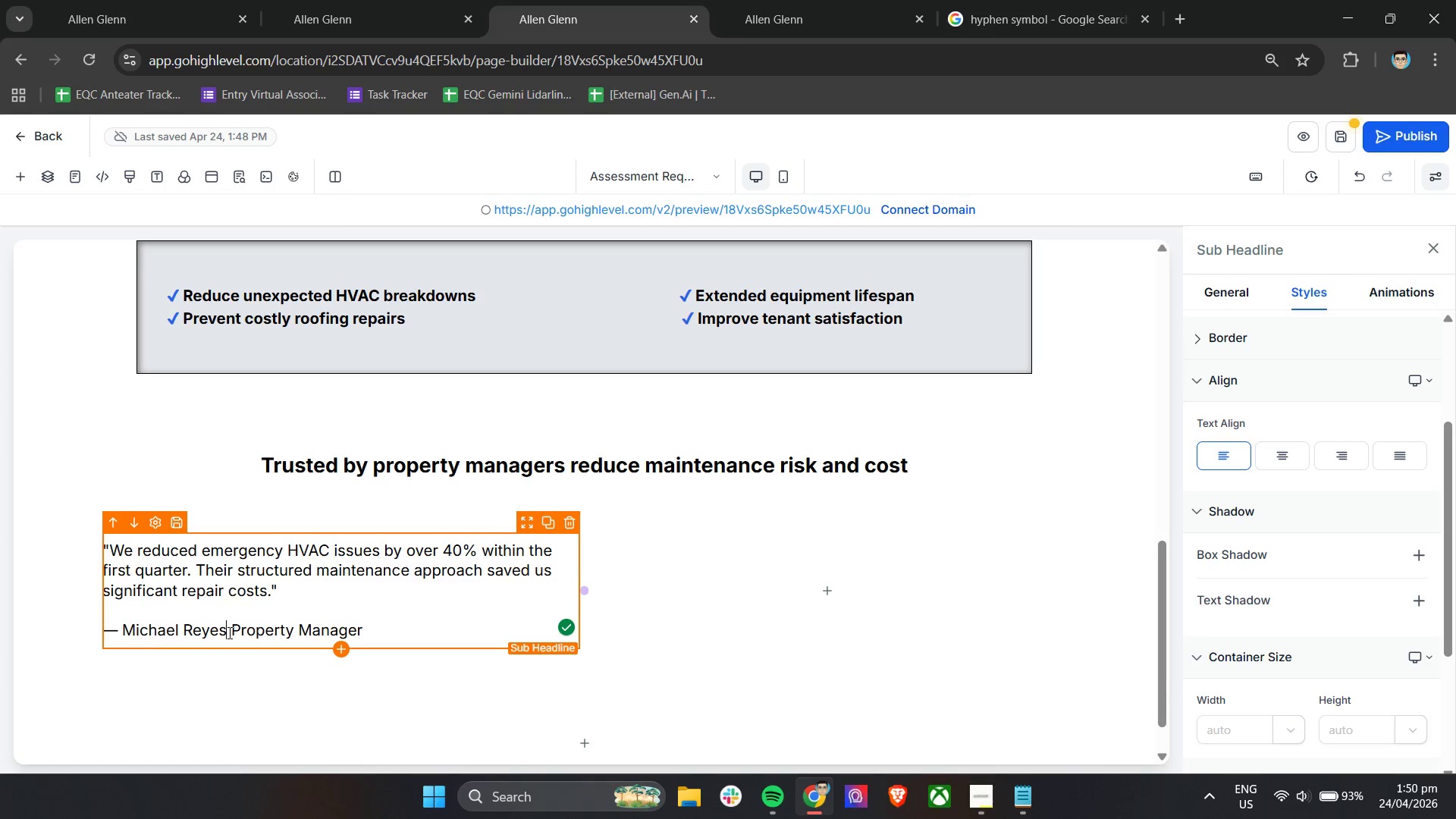 
key(Comma)
 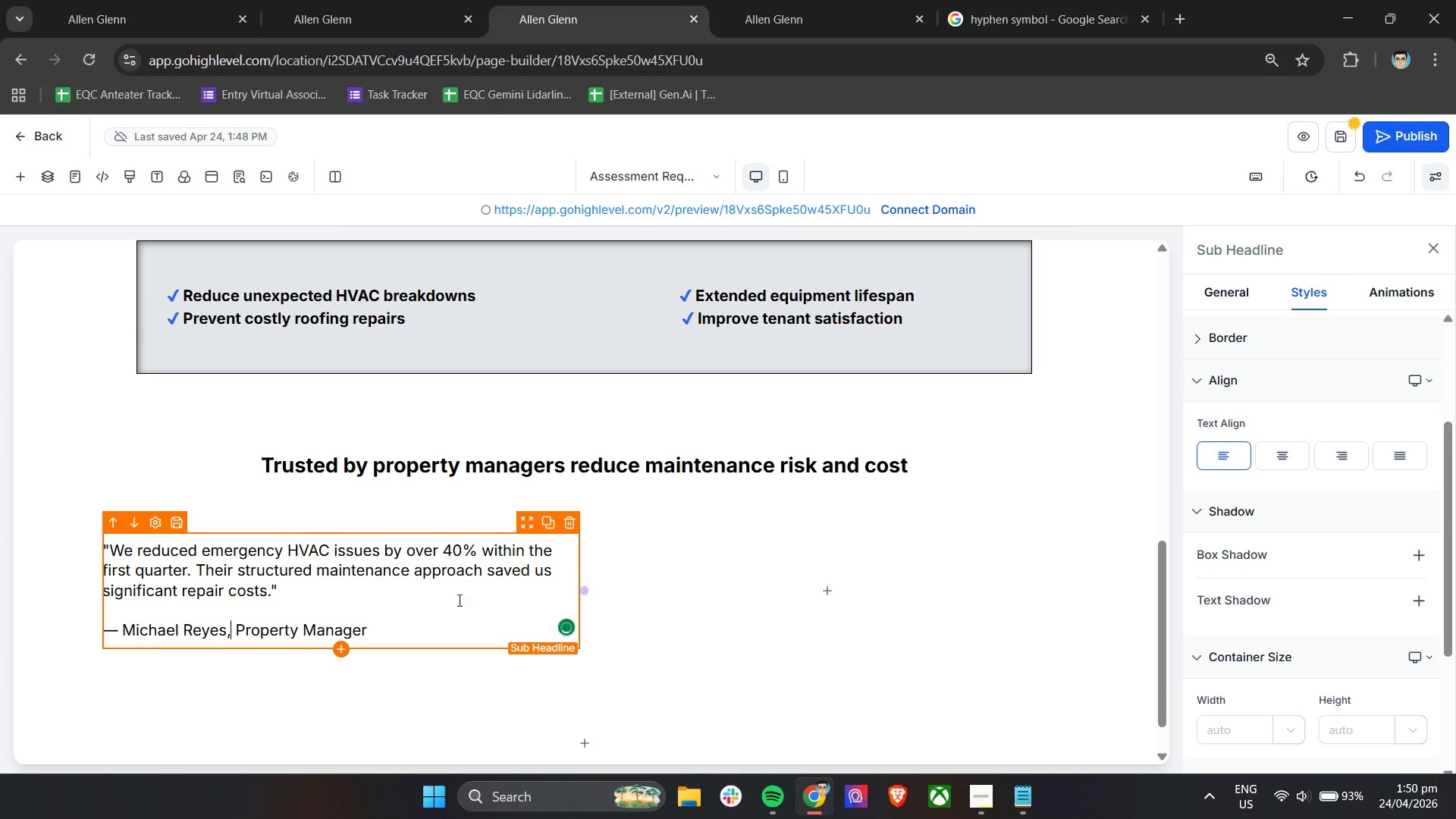 
left_click([682, 625])
 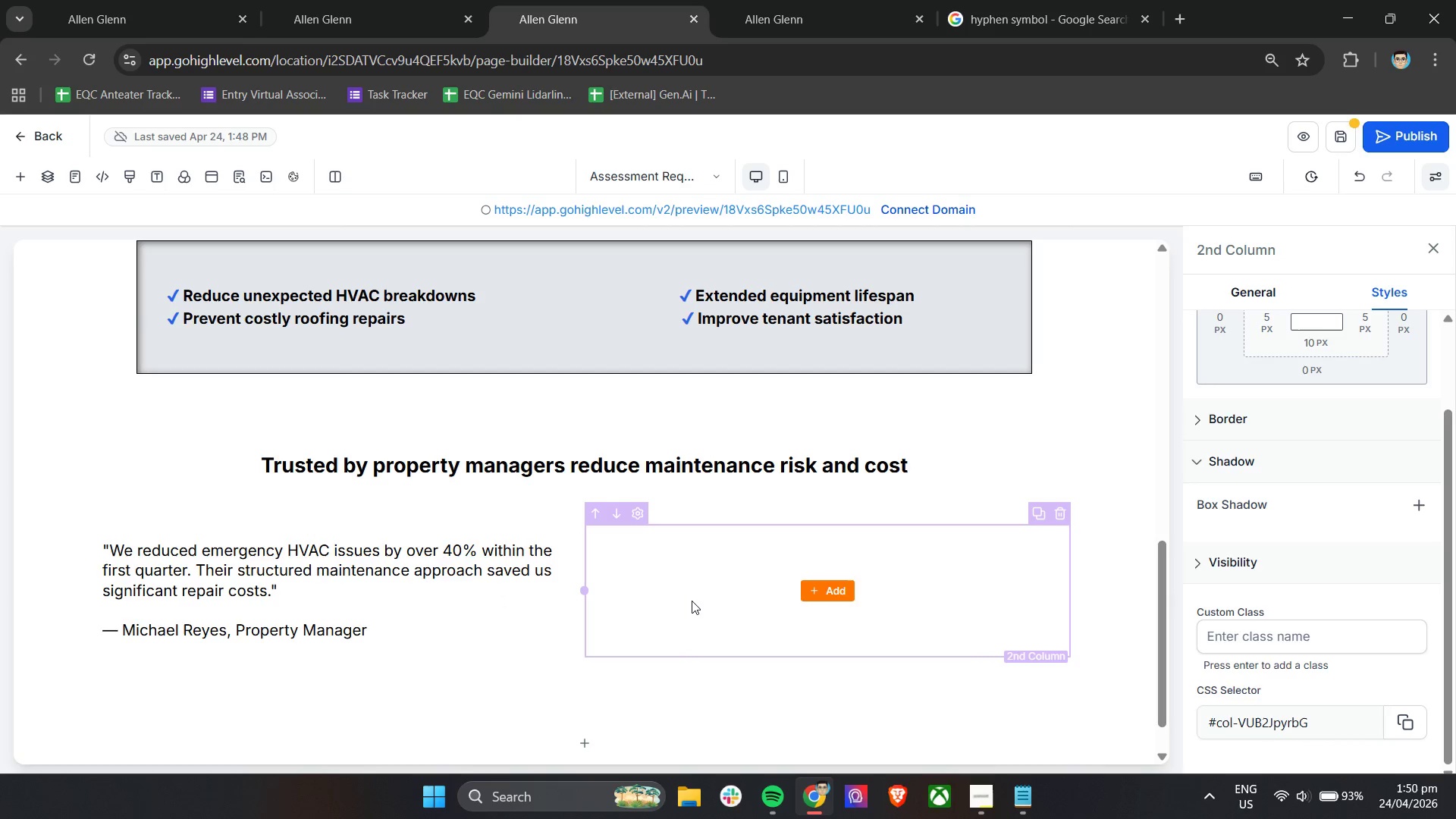 
wait(5.56)
 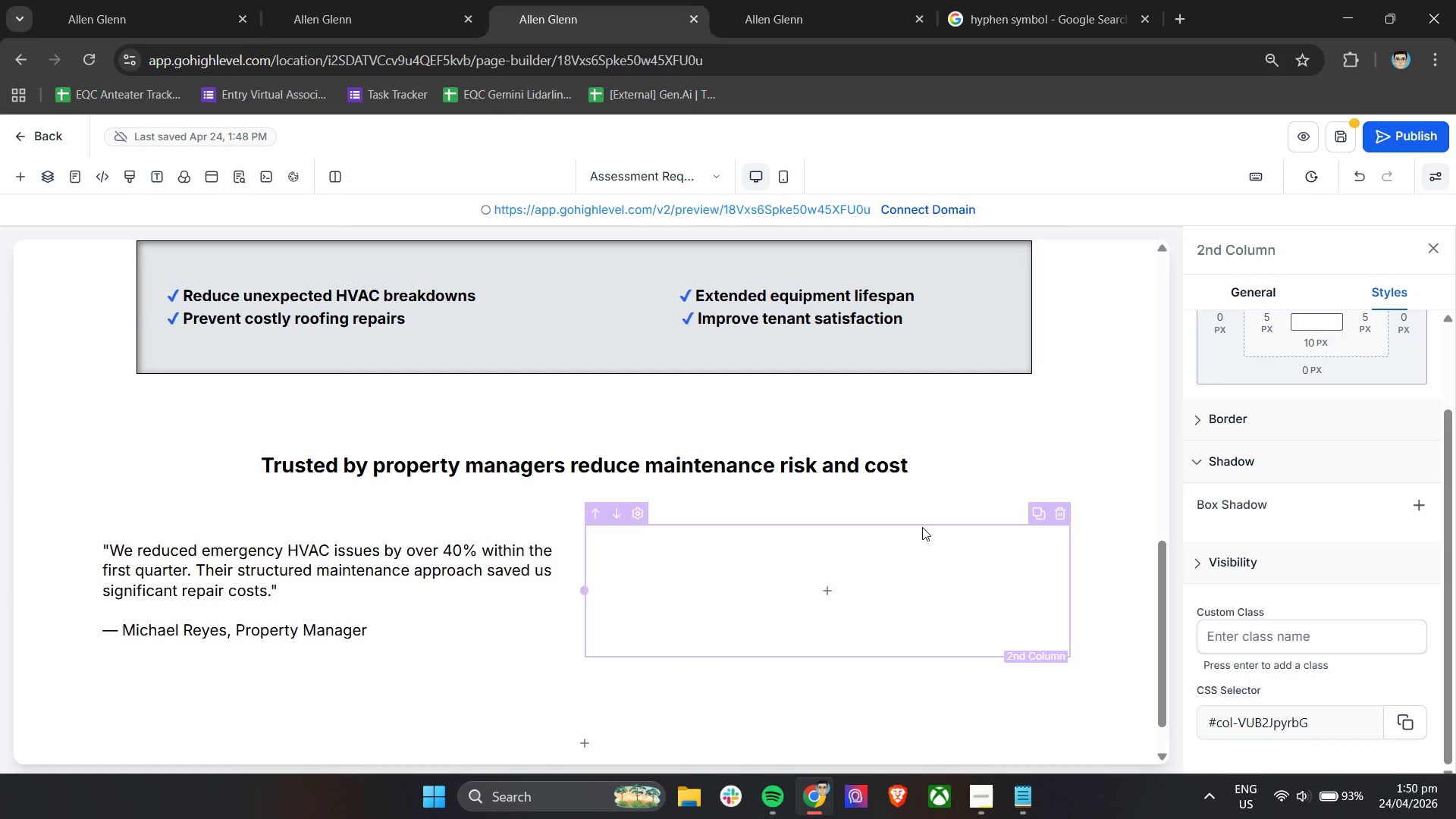 
left_click([24, 178])
 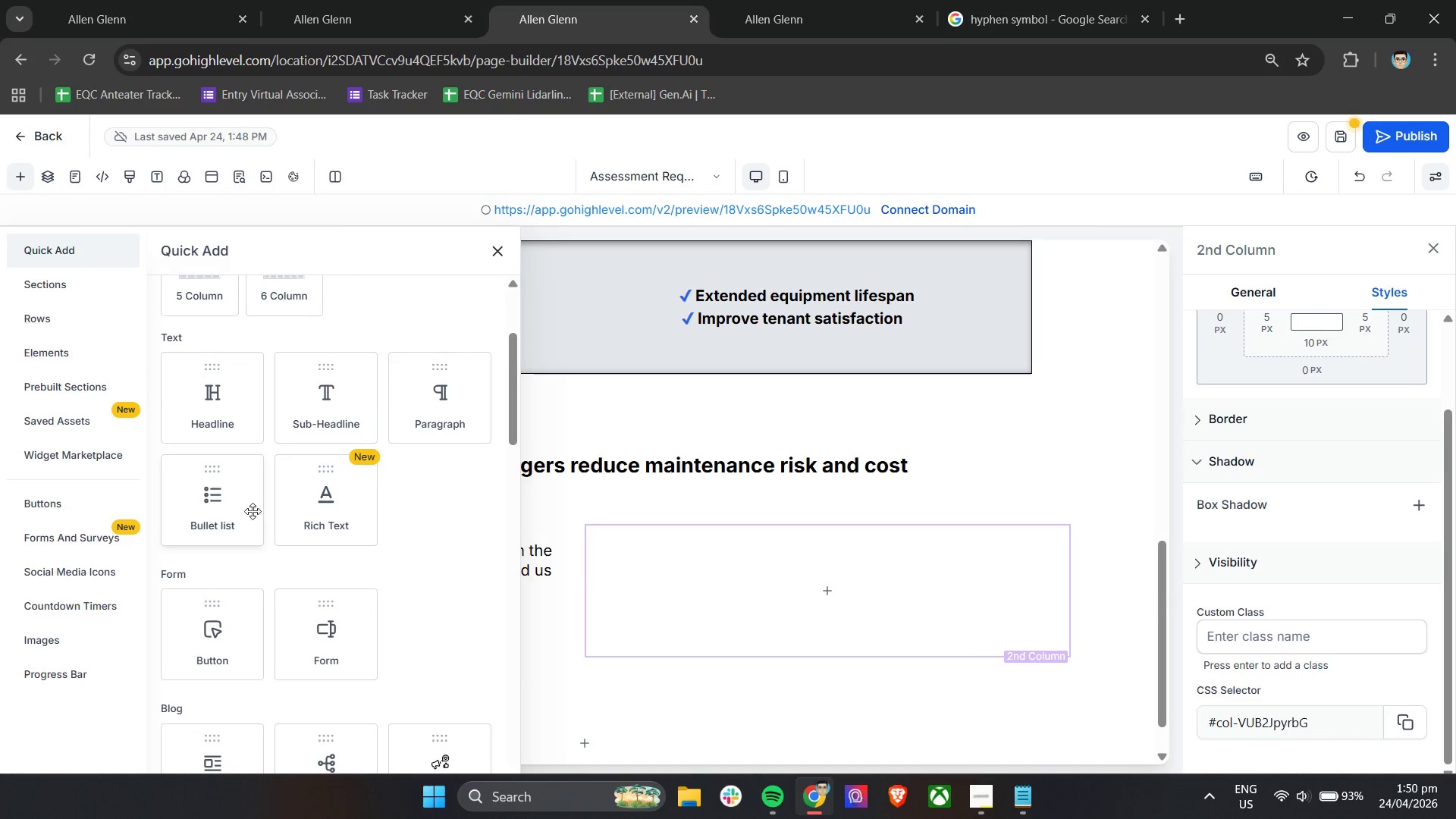 
left_click_drag(start_coordinate=[314, 397], to_coordinate=[870, 550])
 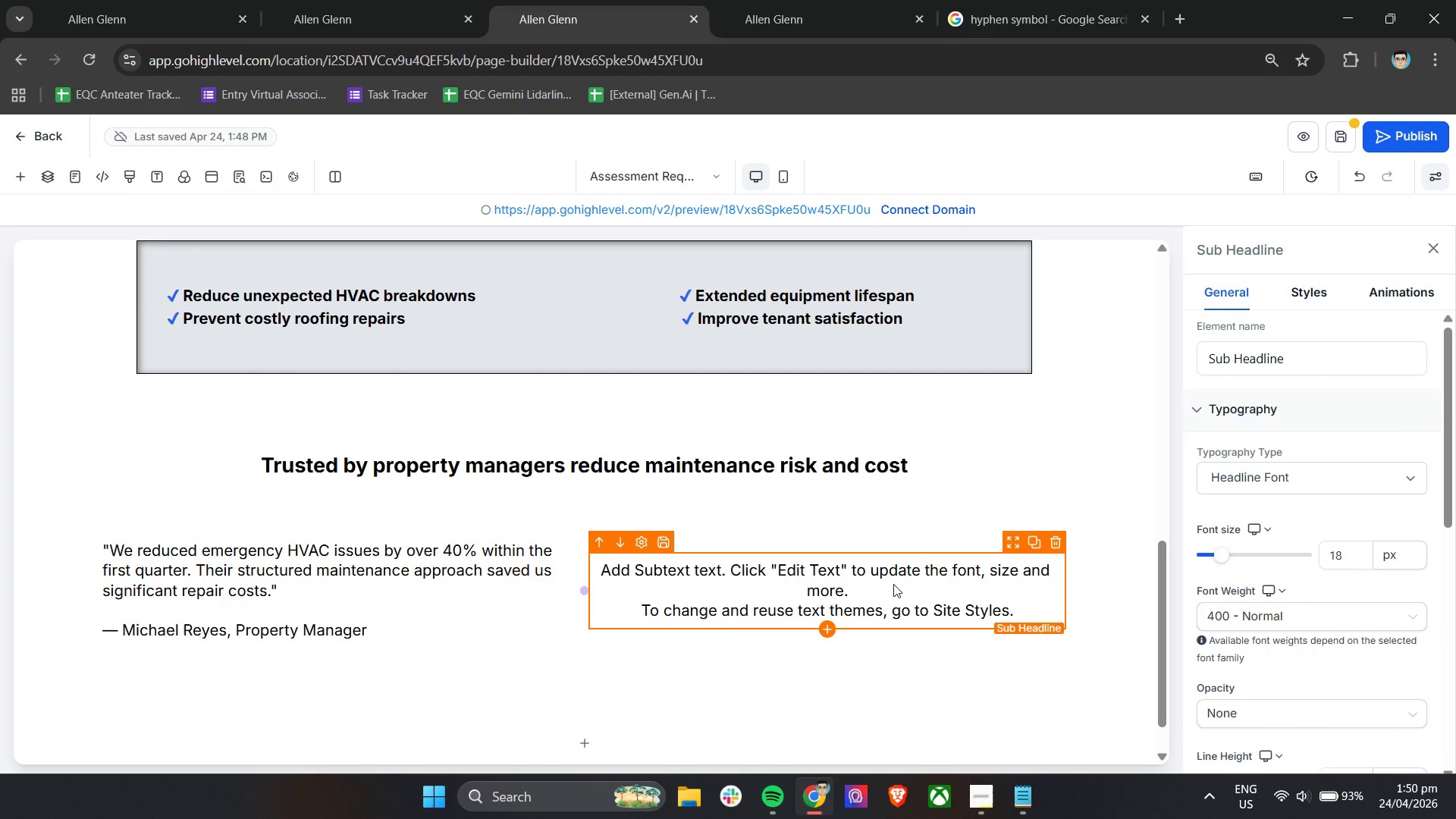 
left_click([898, 583])
 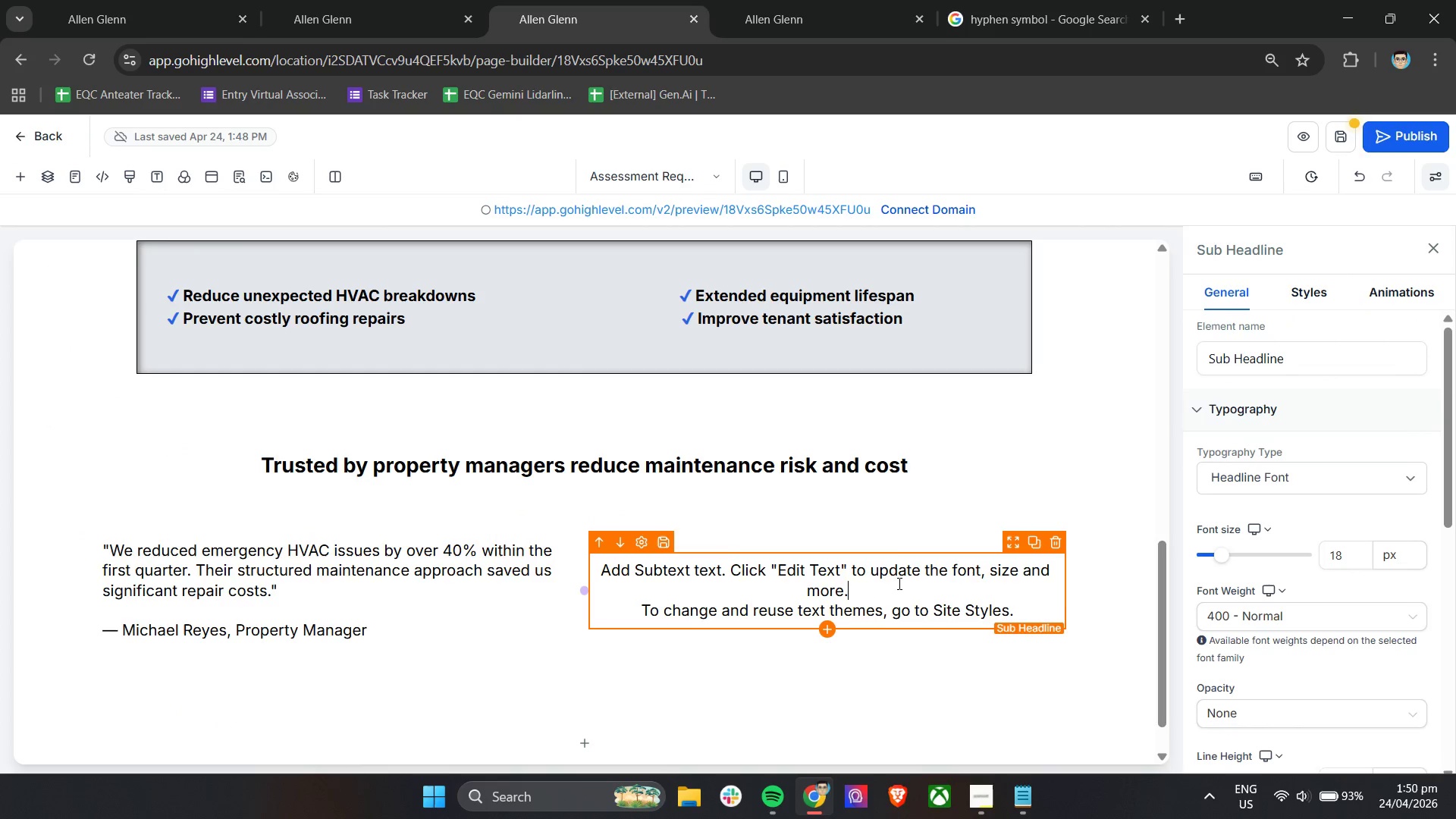 
double_click([898, 583])
 